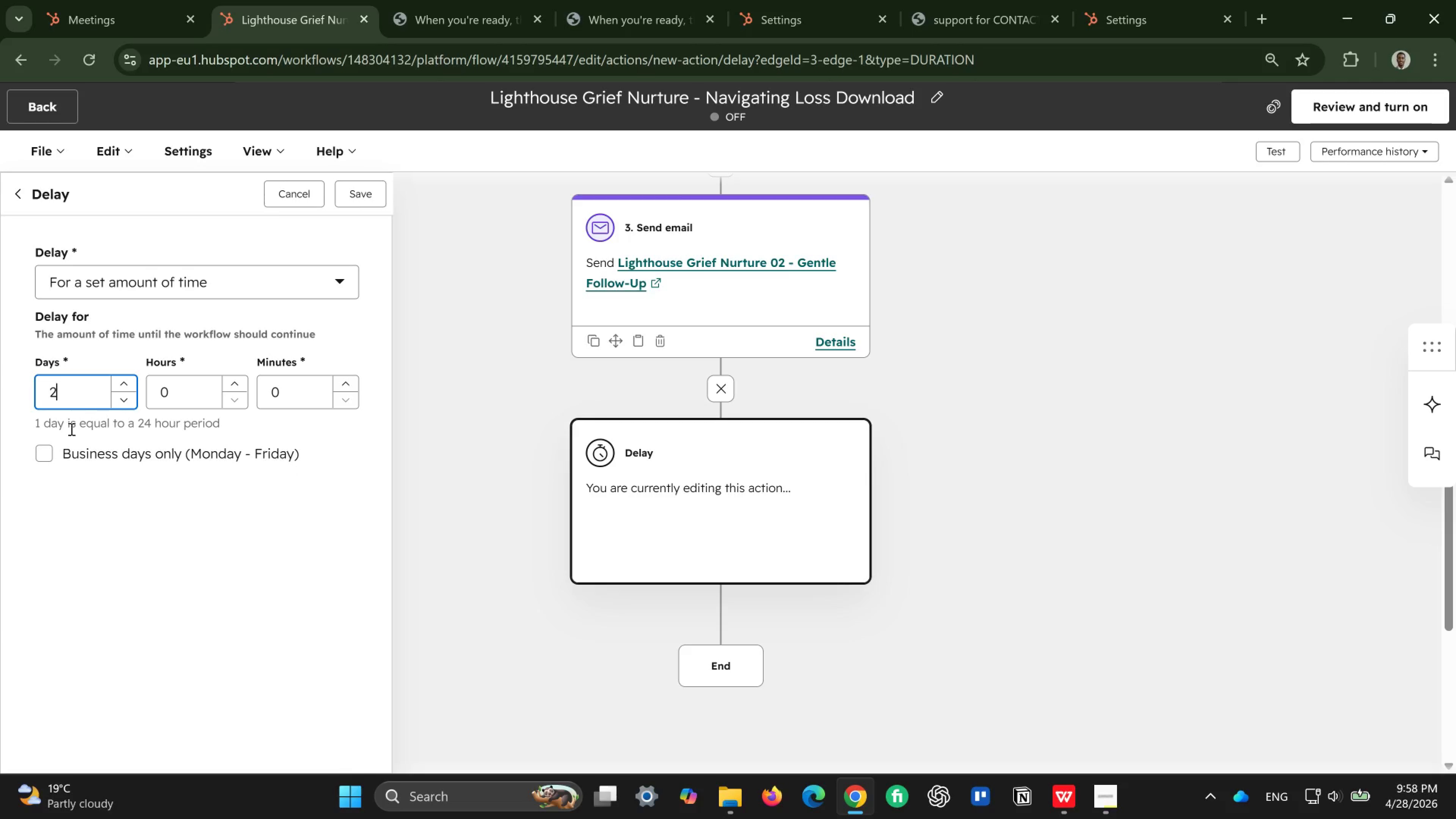 
left_click([44, 447])
 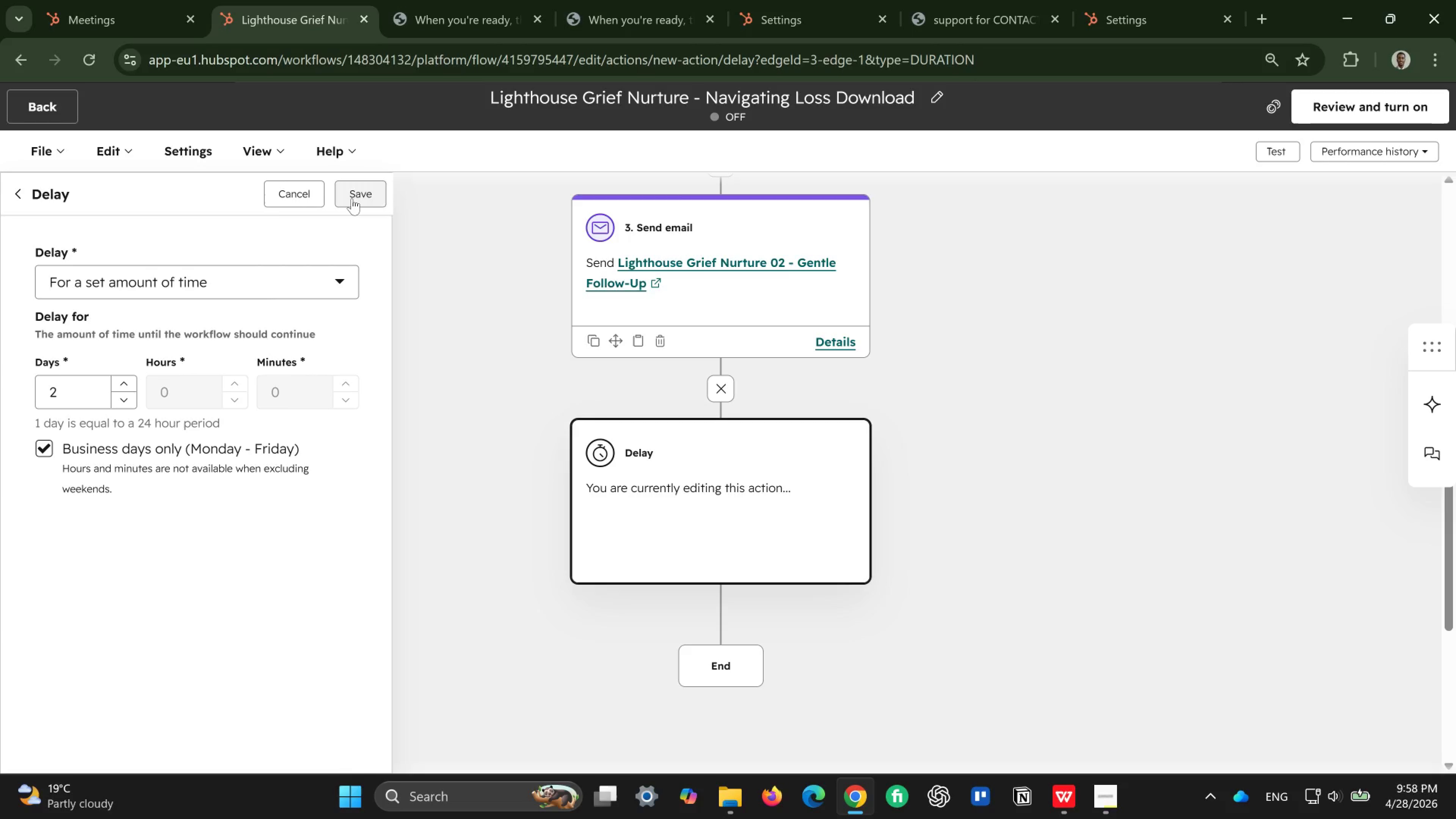 
wait(5.38)
 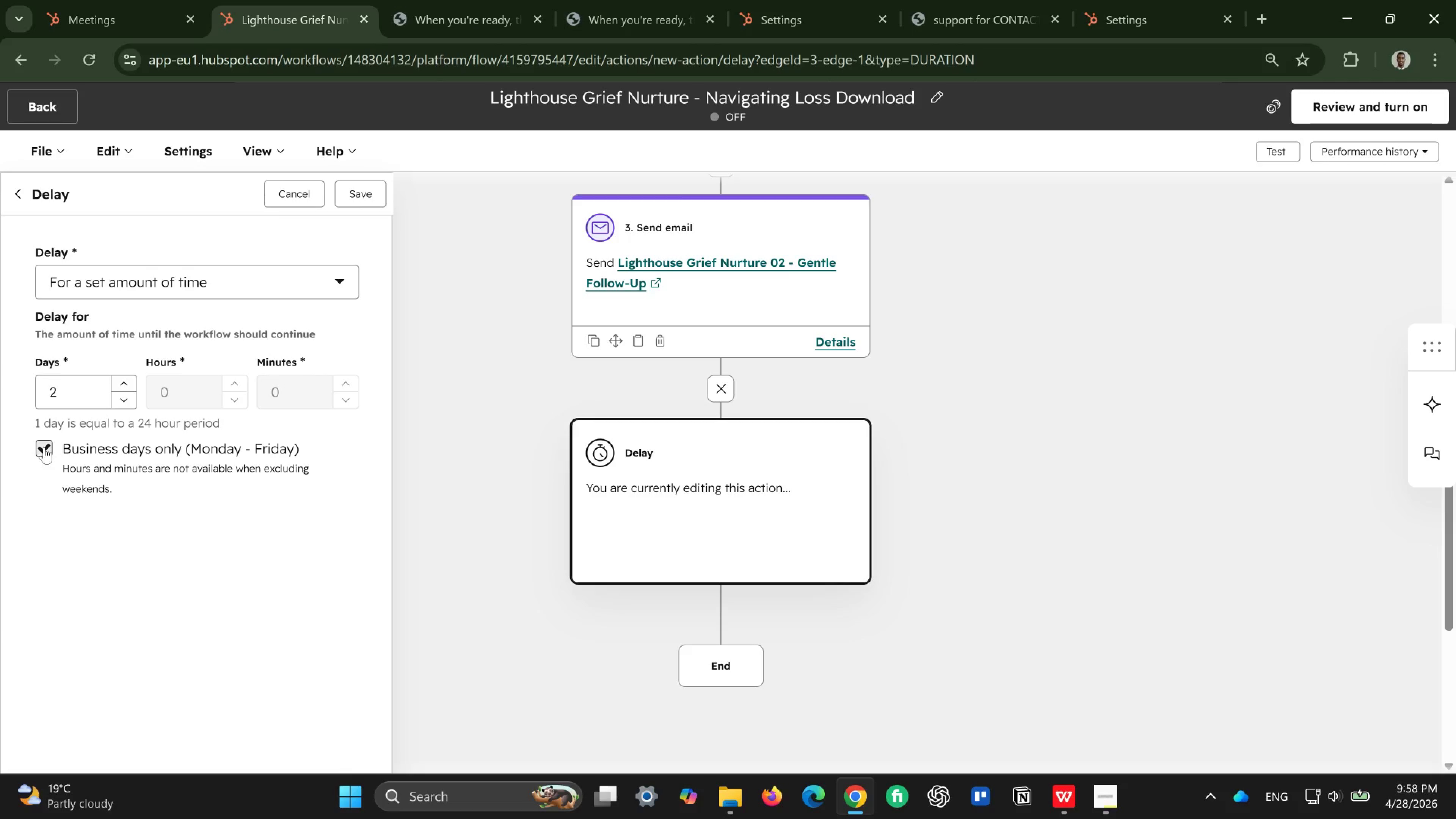 
left_click([352, 198])
 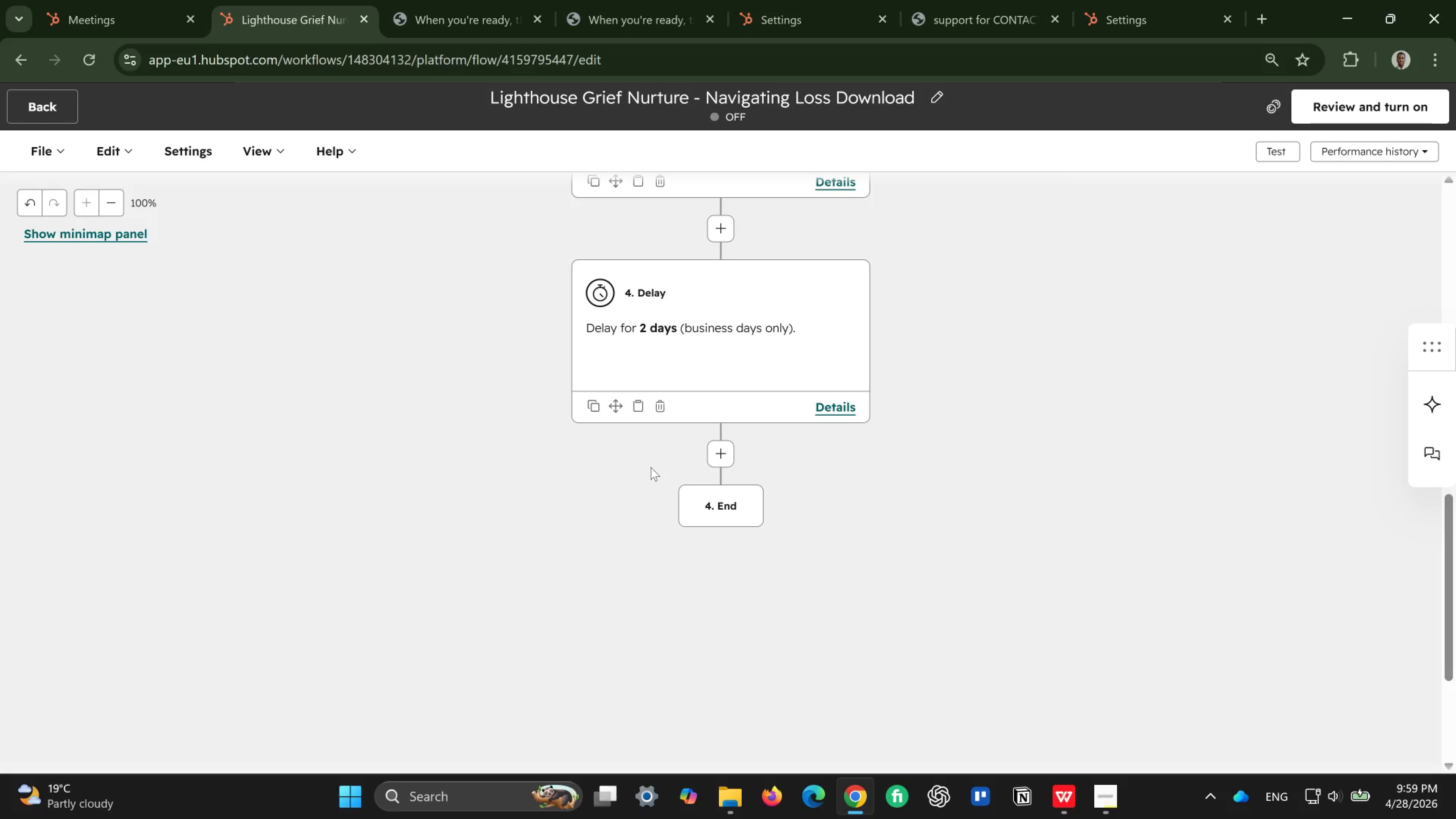 
wait(36.0)
 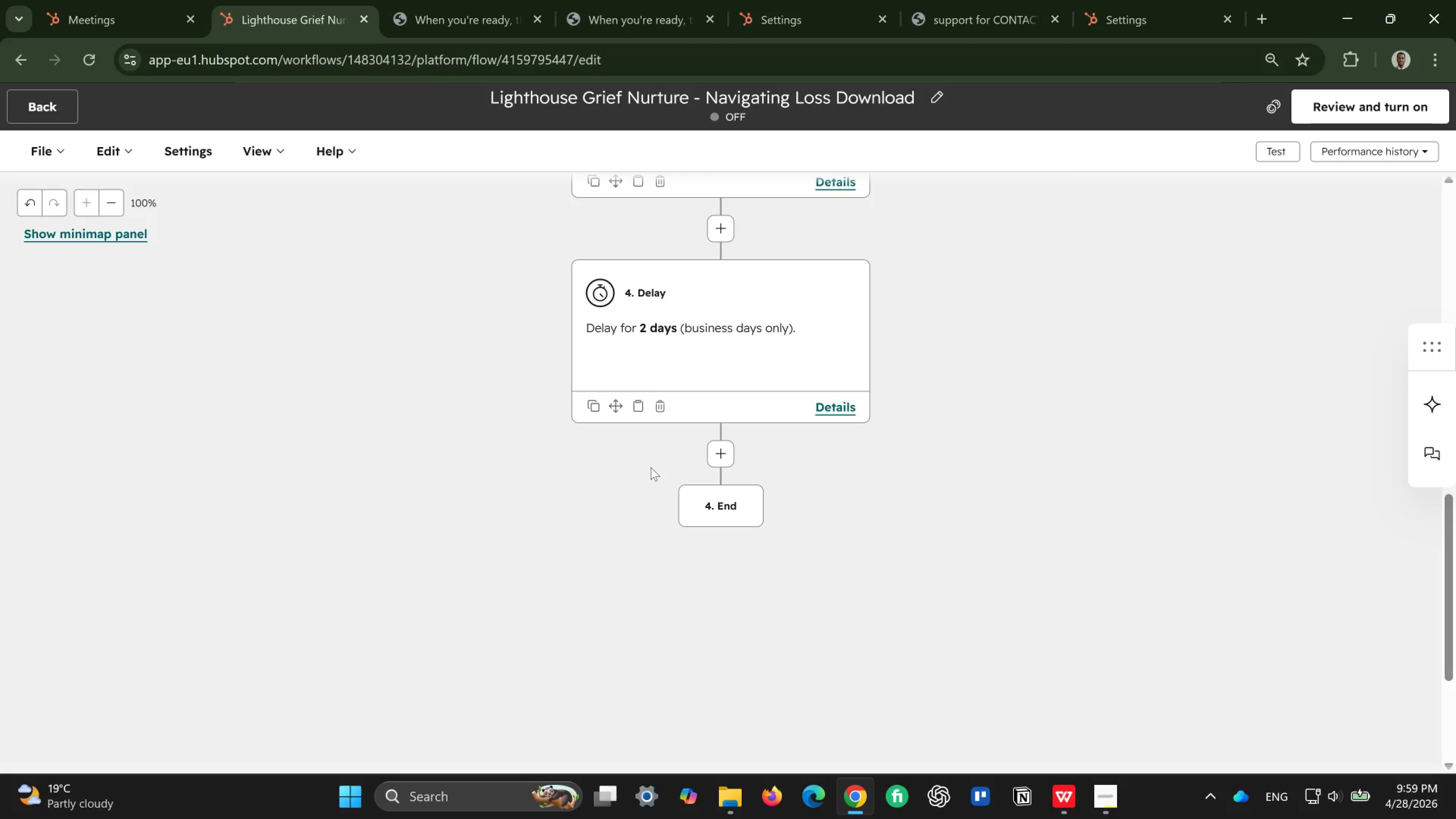 
left_click([720, 460])
 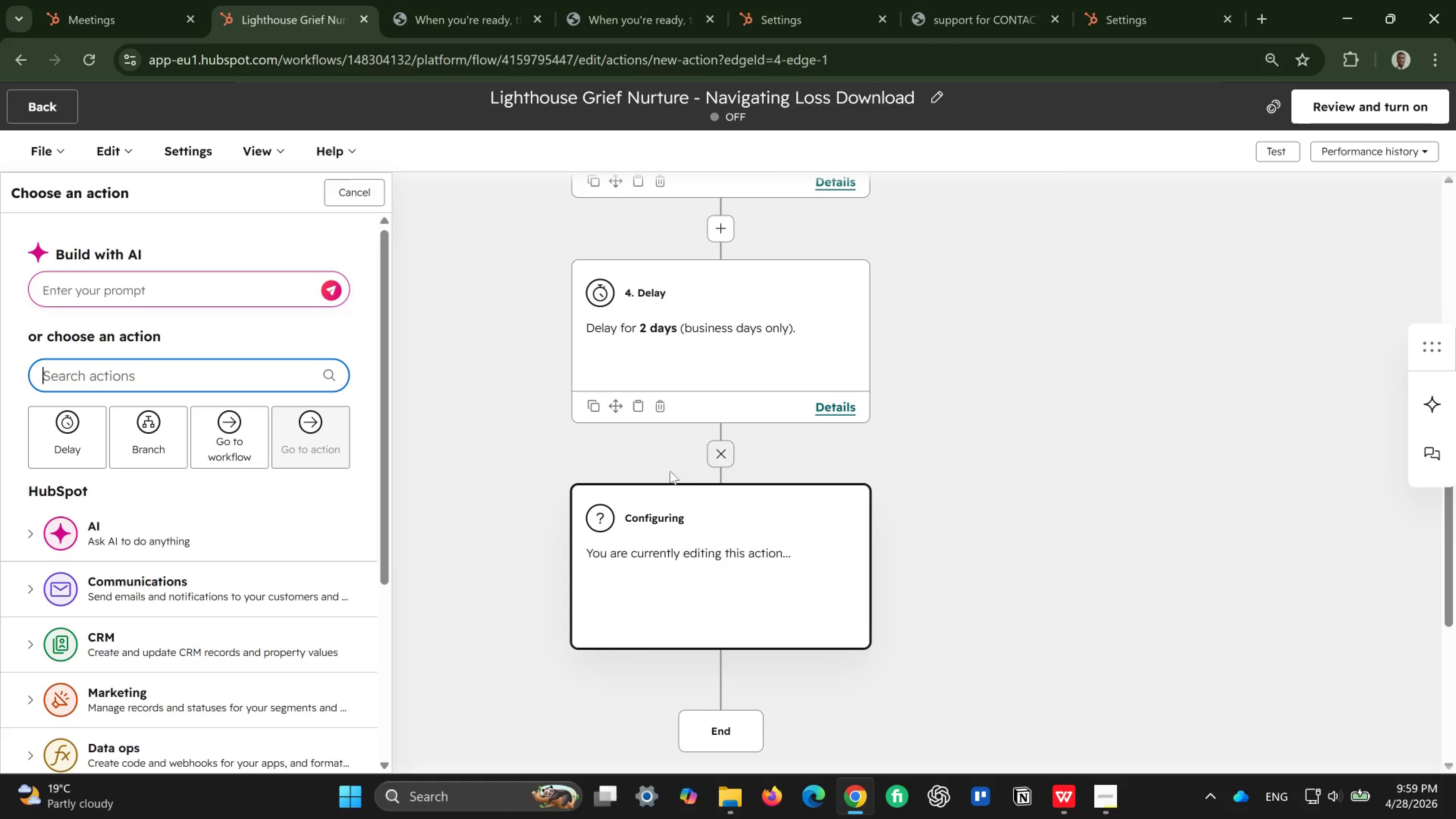 
wait(5.19)
 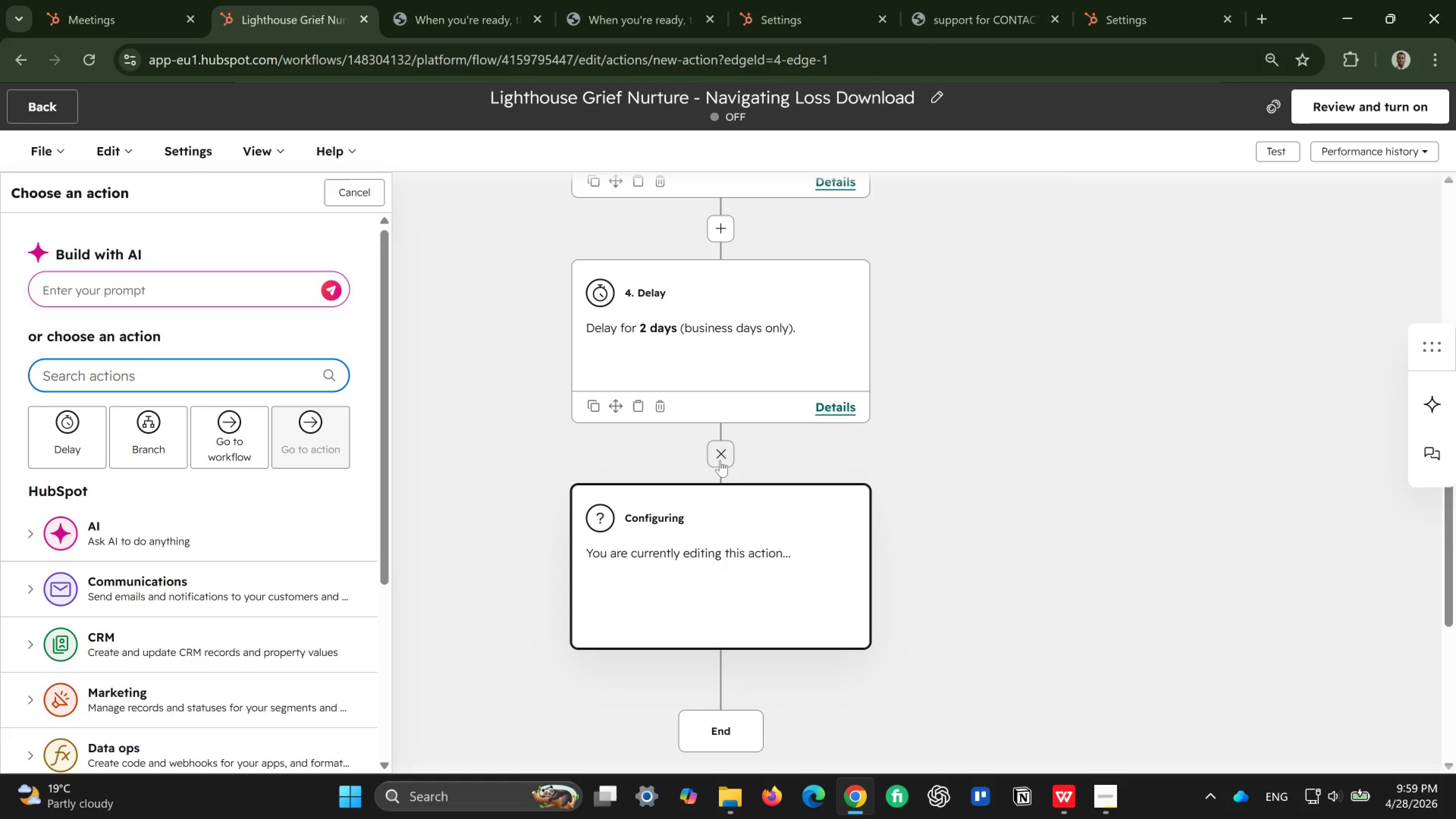 
left_click([277, 590])
 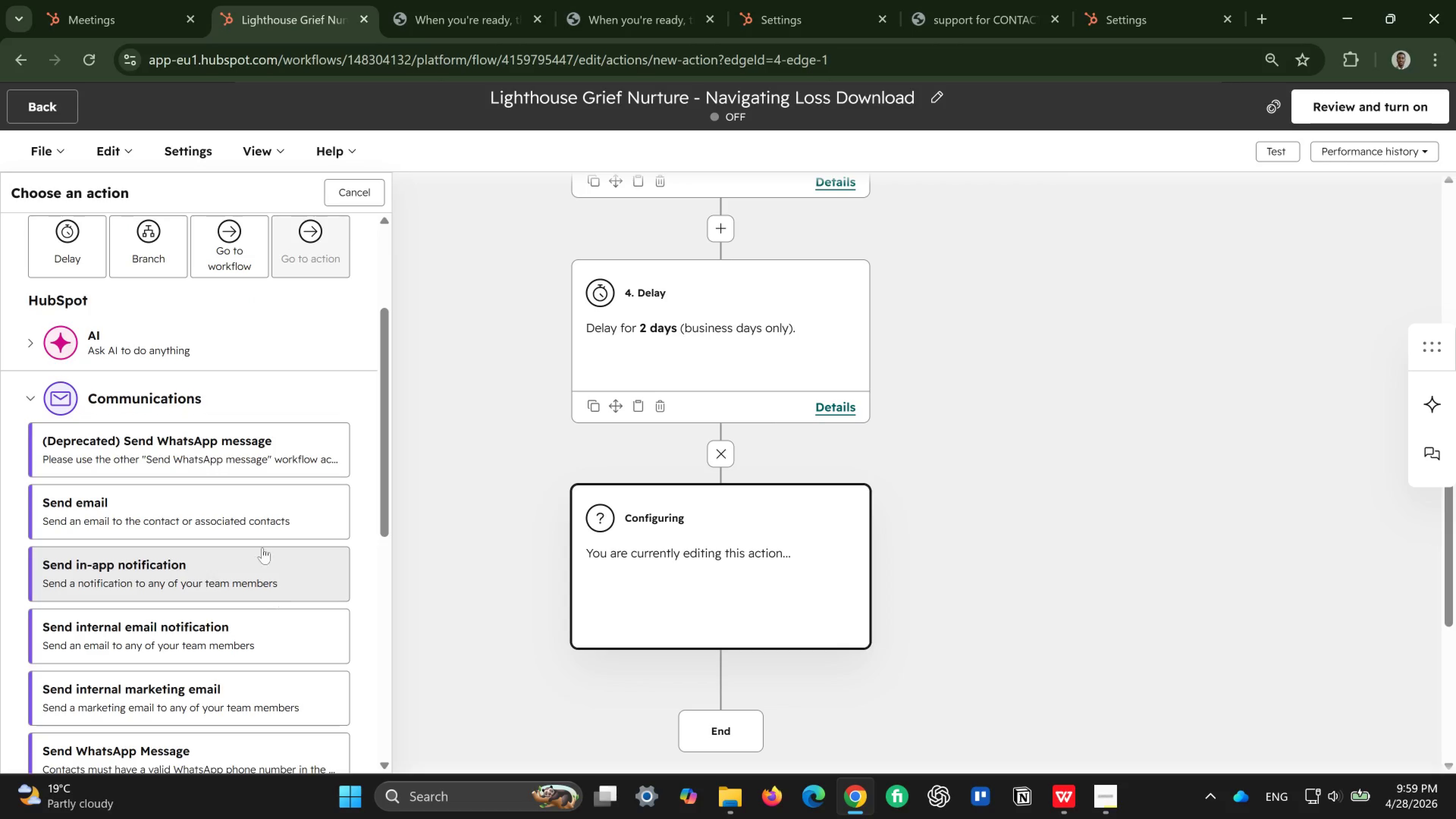 
left_click([199, 518])
 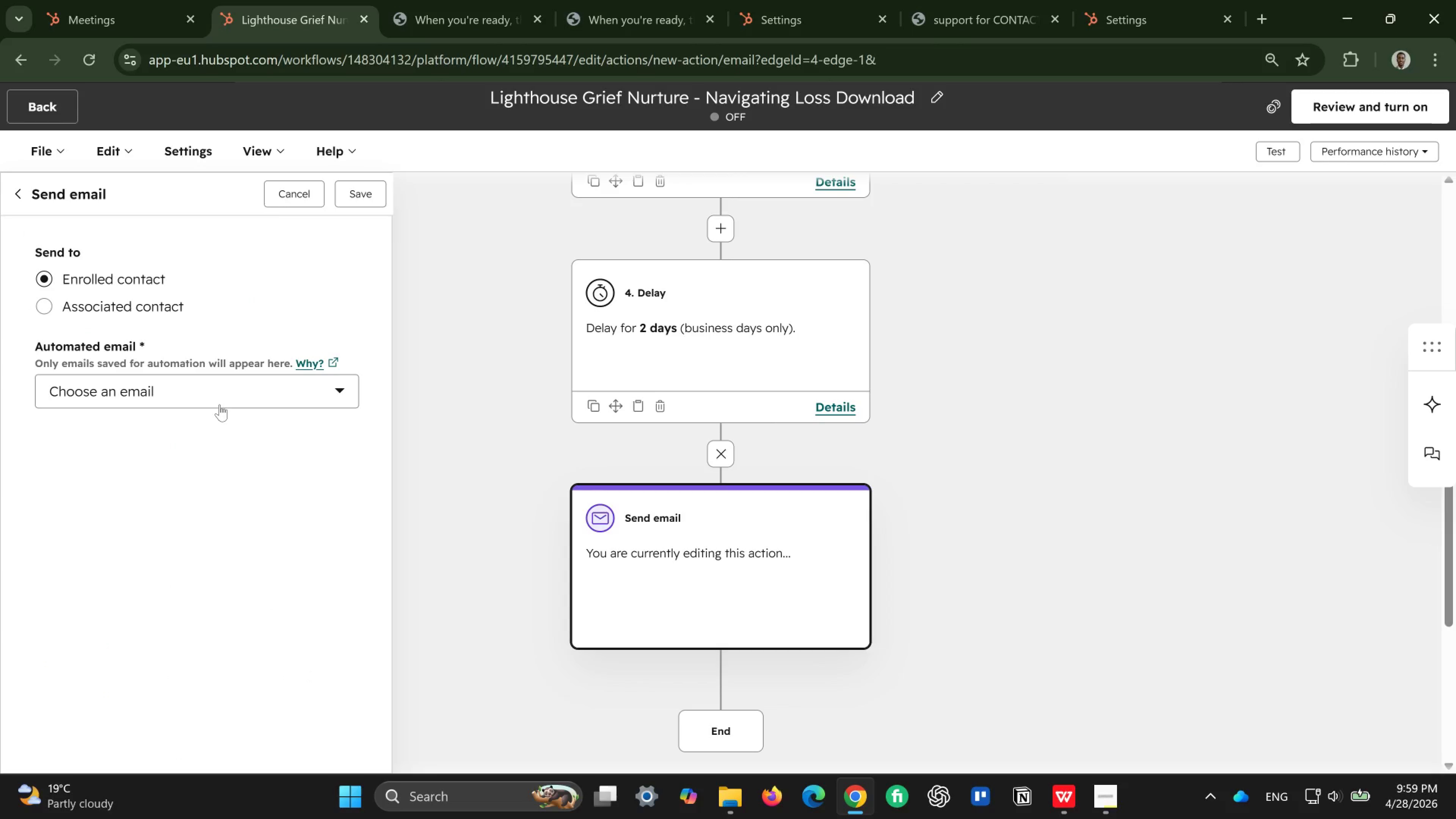 
left_click([220, 402])
 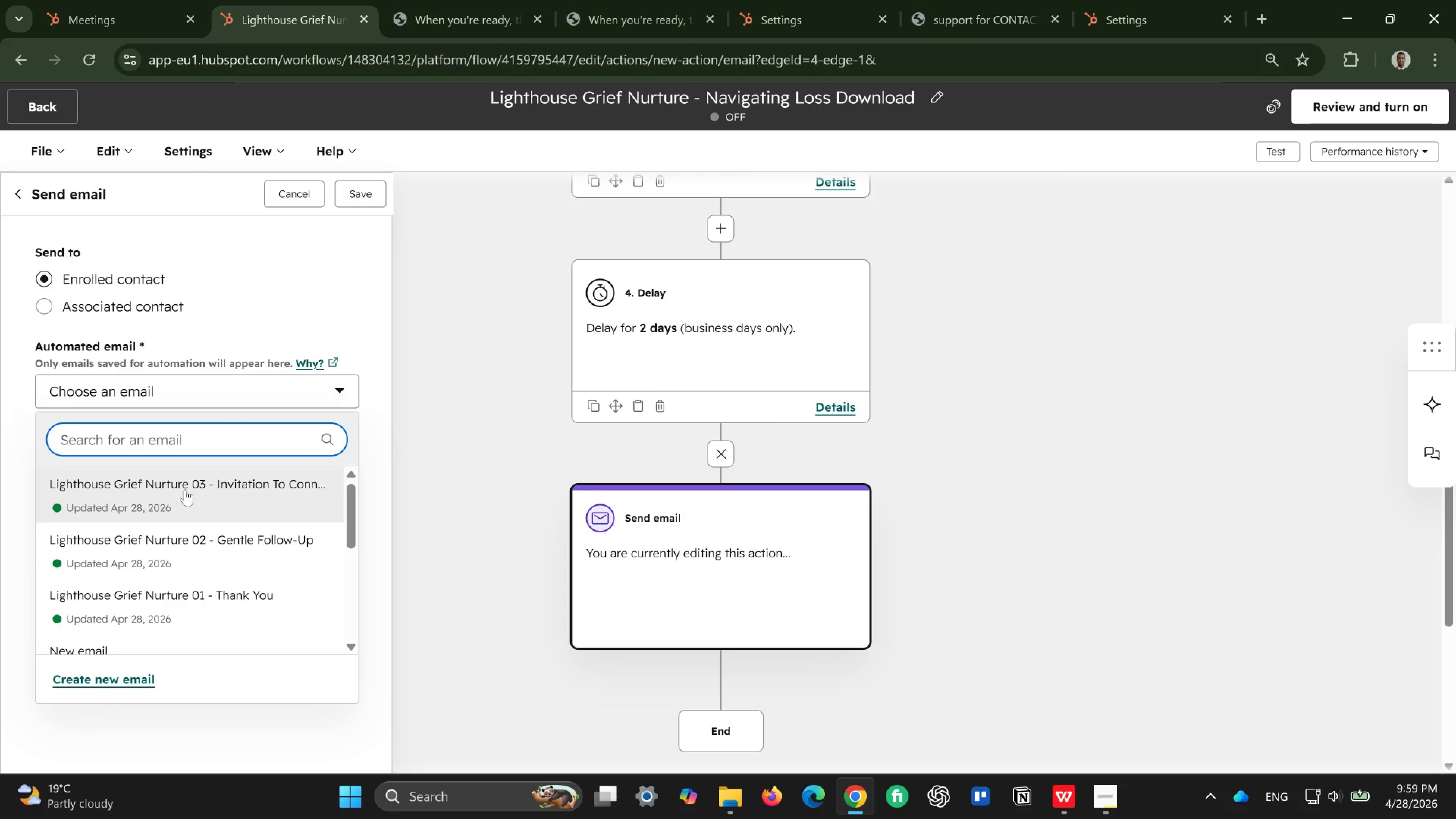 
mouse_move([184, 481])
 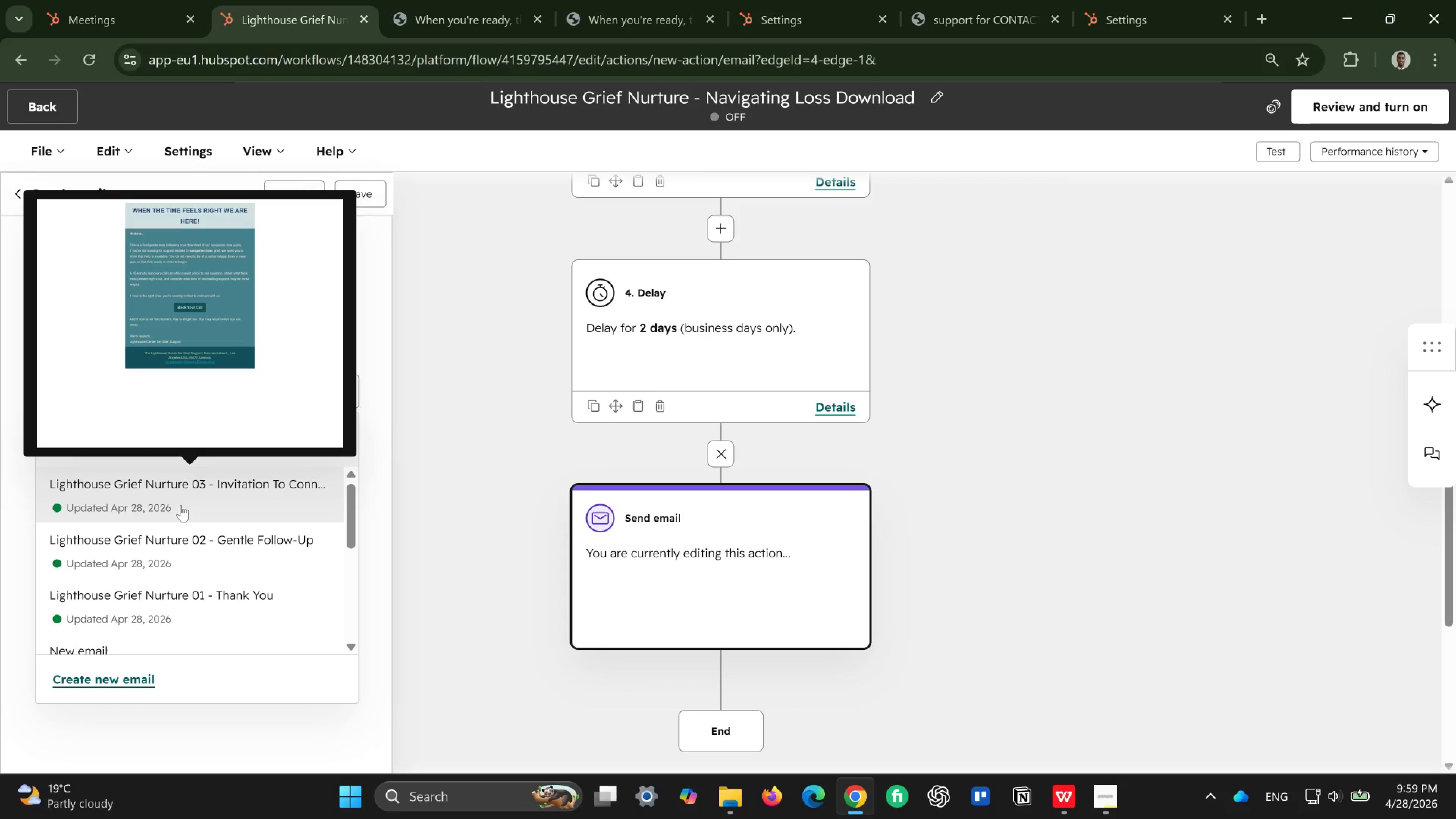 
left_click([181, 505])
 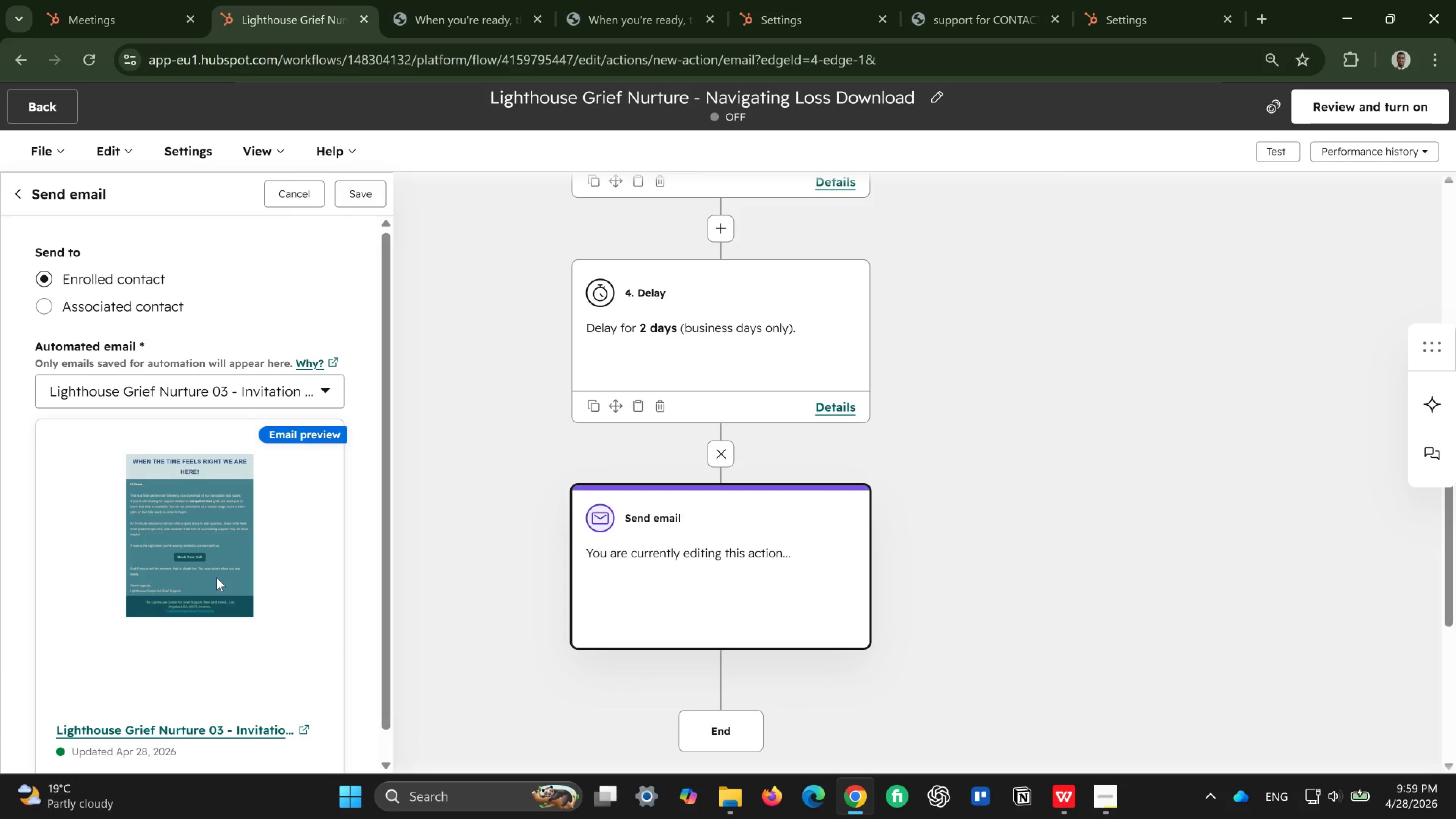 
wait(7.91)
 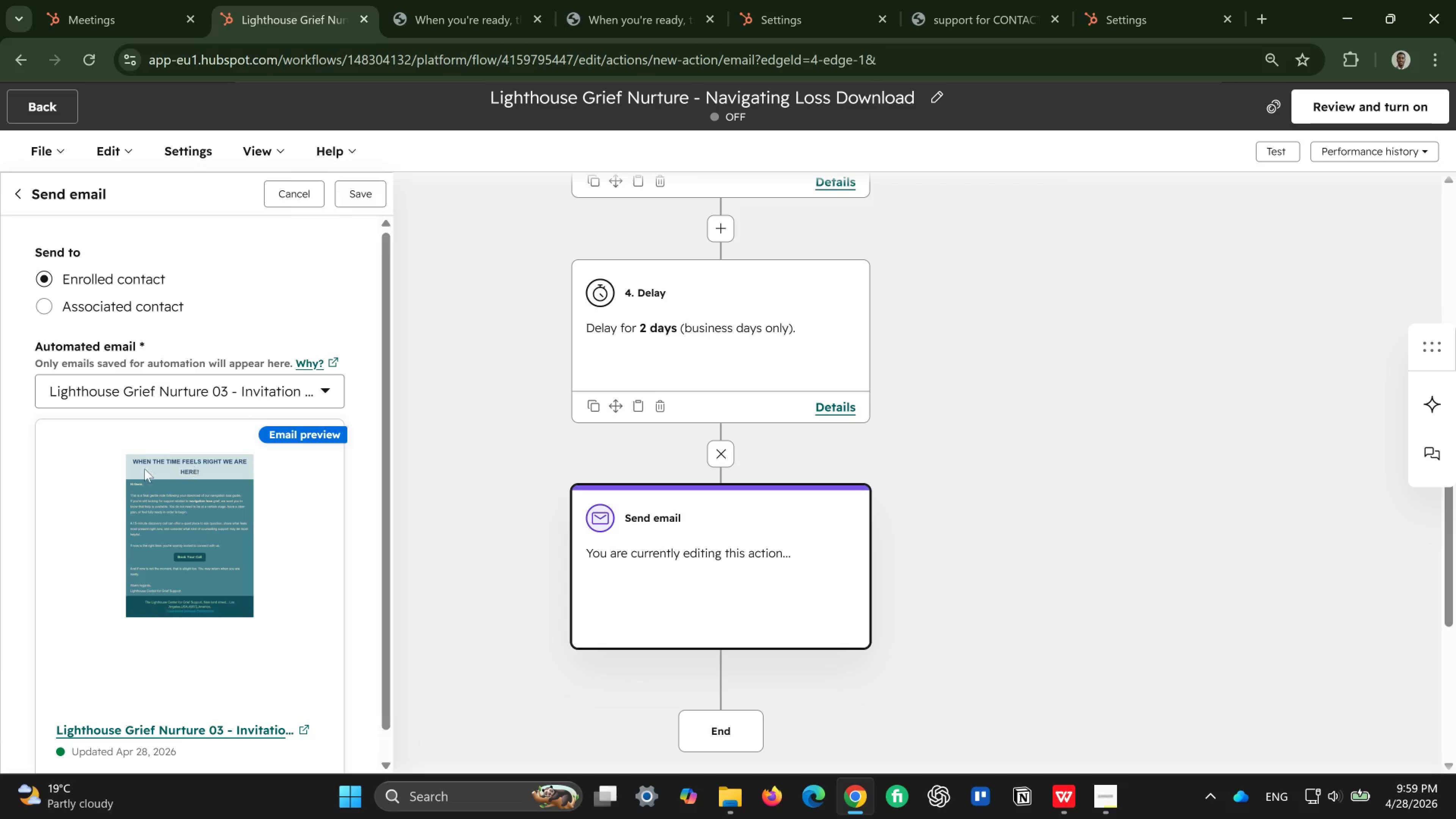 
left_click([361, 182])
 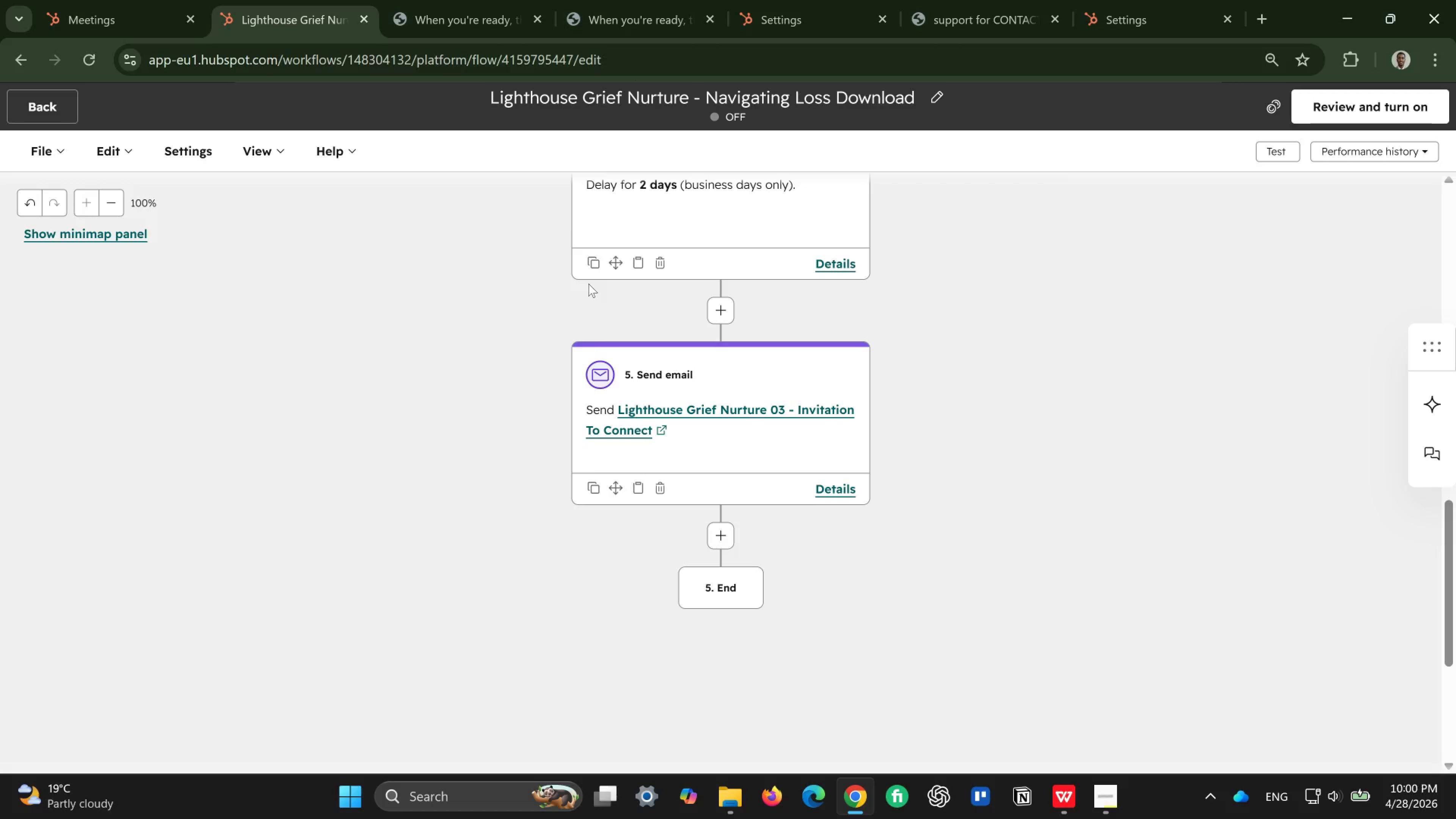 
wait(47.23)
 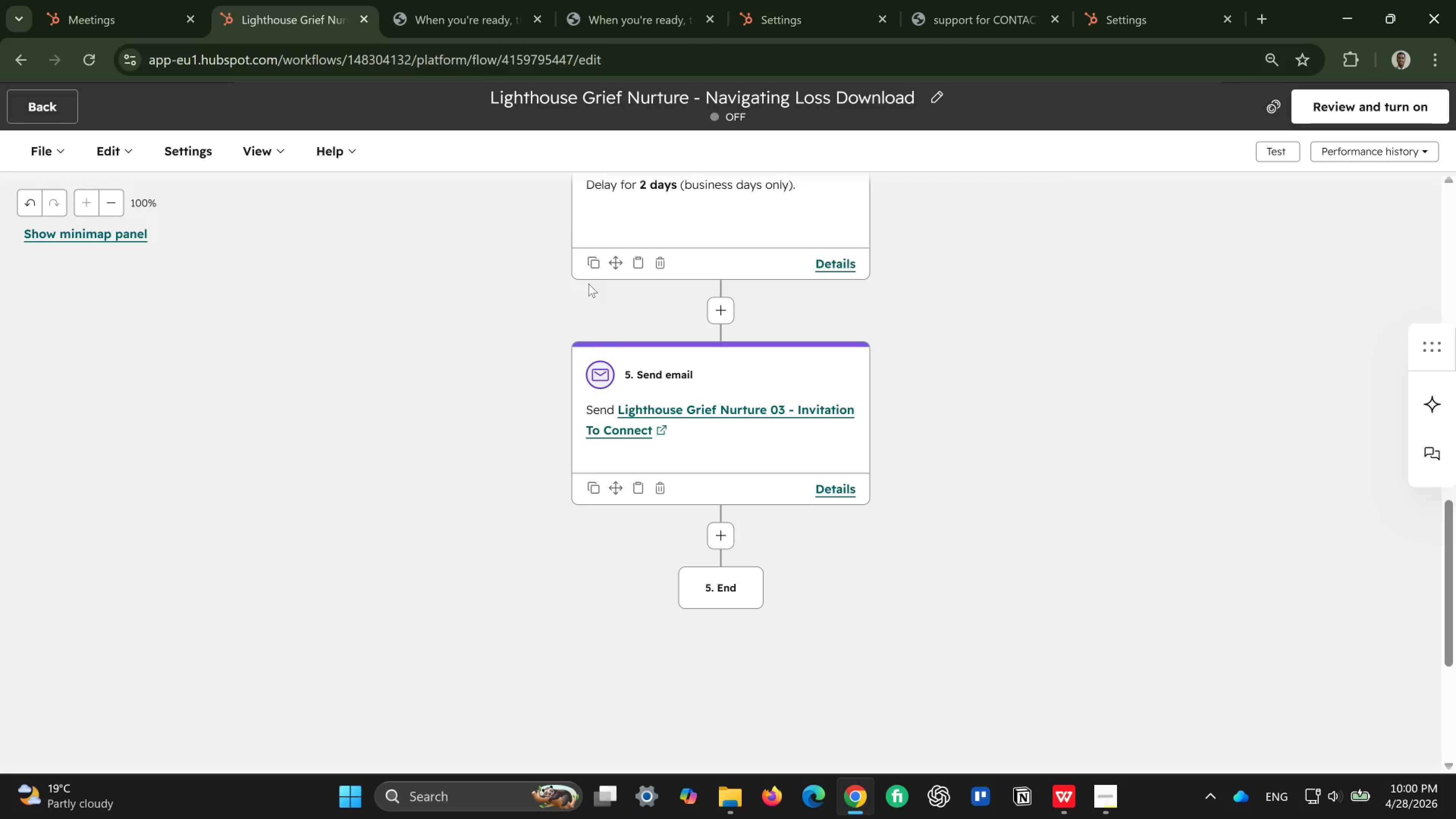 
left_click([726, 528])
 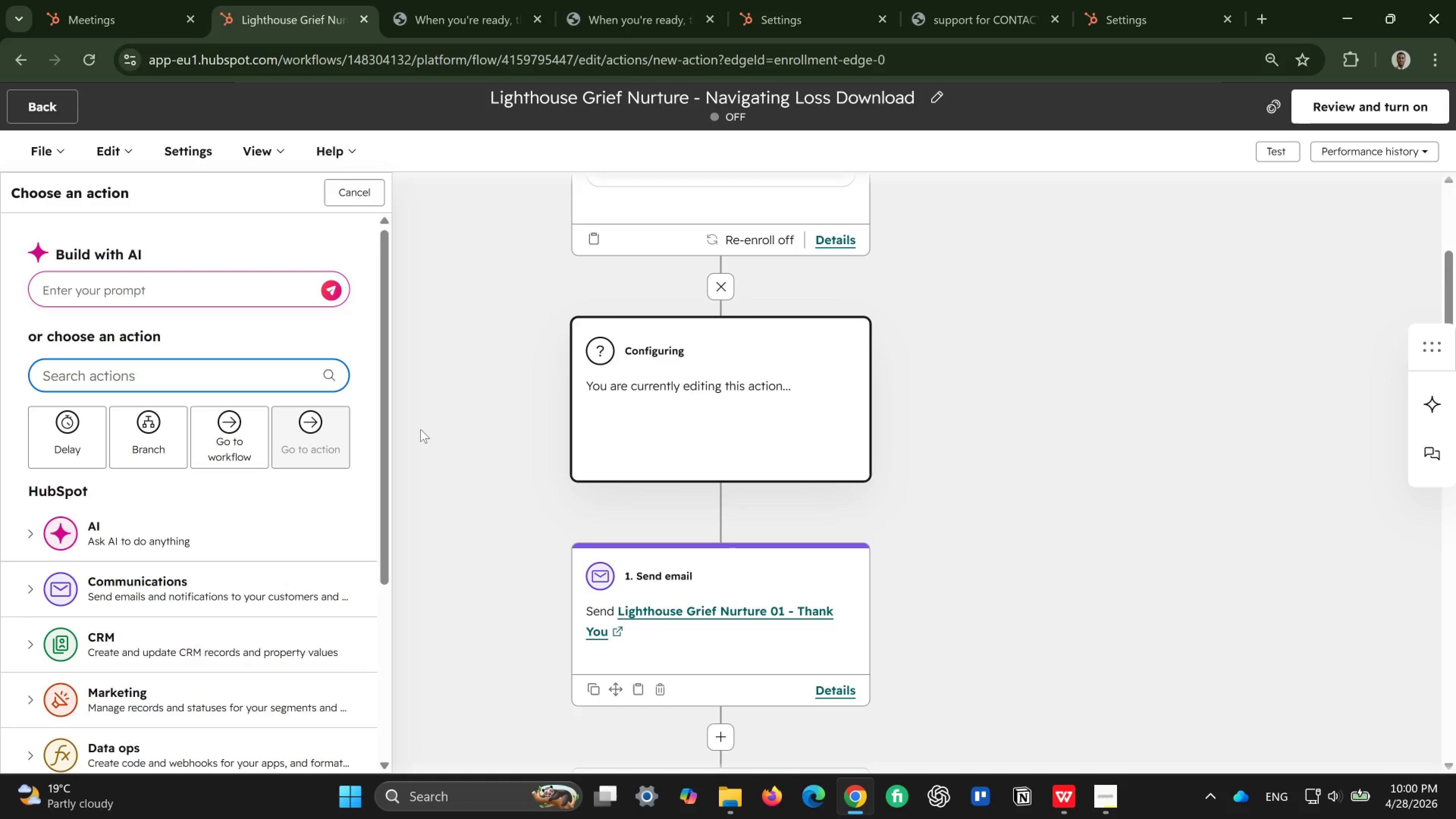 
wait(10.61)
 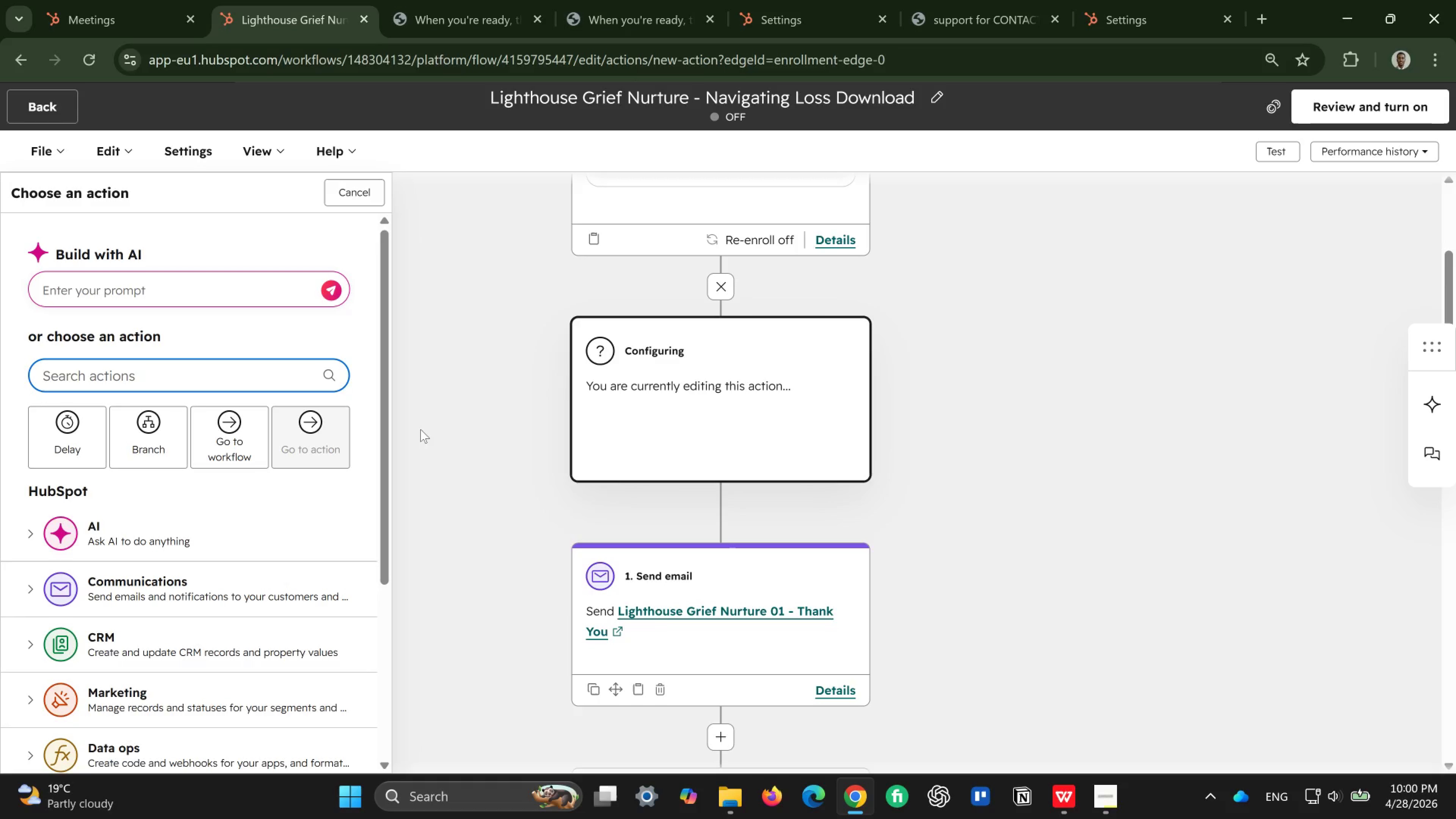 
type(set mar)
 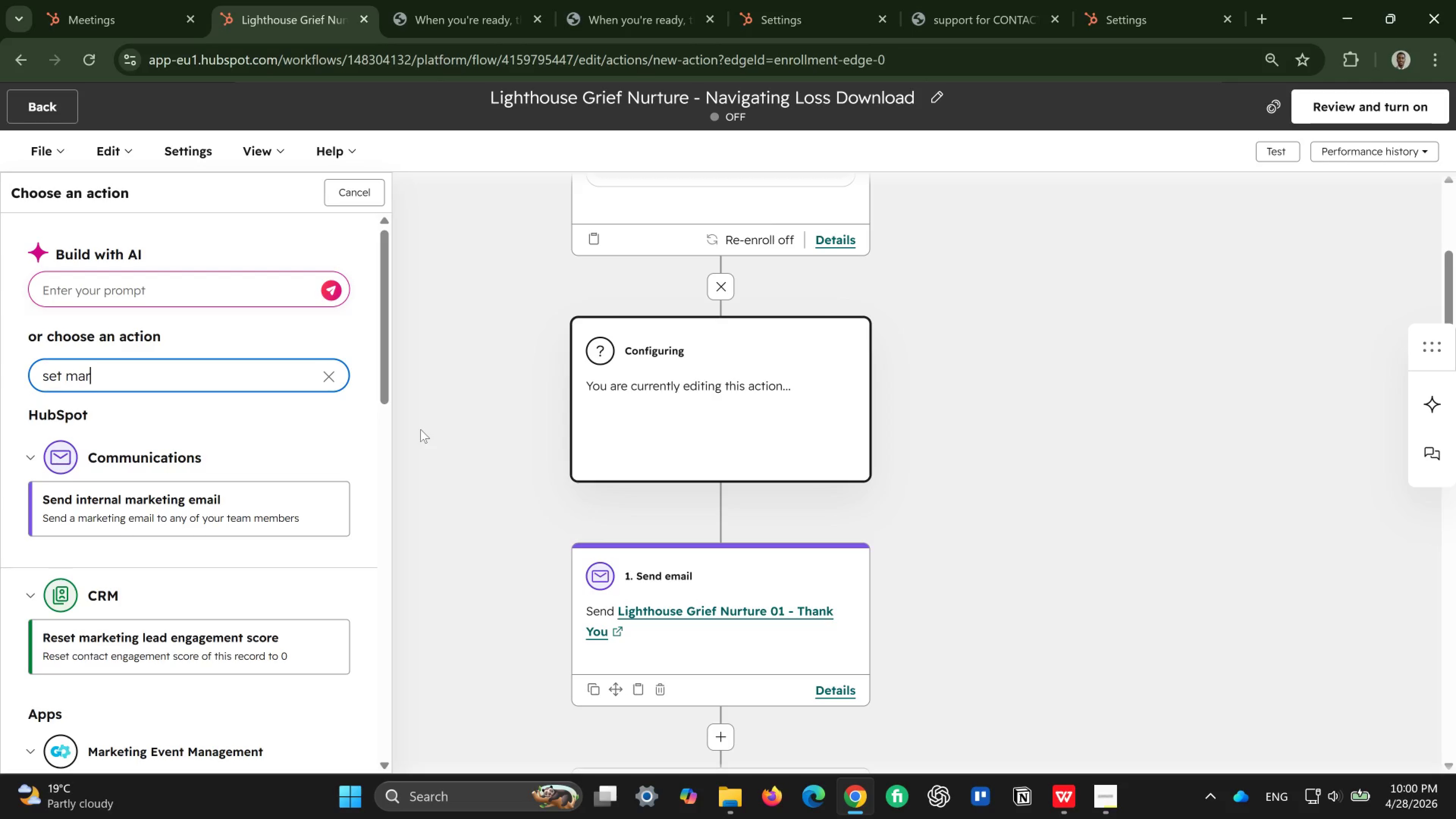 
wait(11.42)
 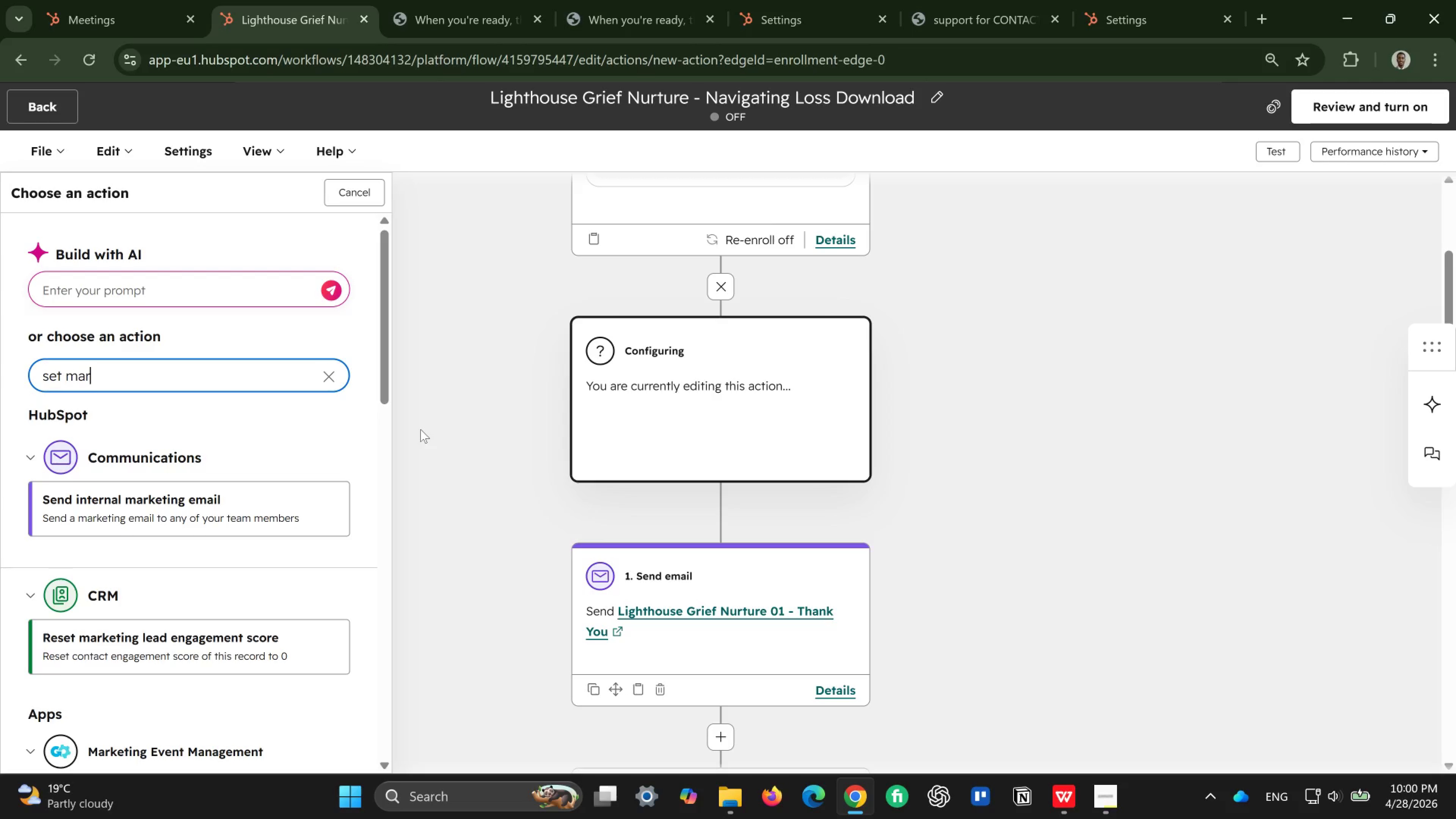 
type(kr)
key(Backspace)
type(eting contact)
 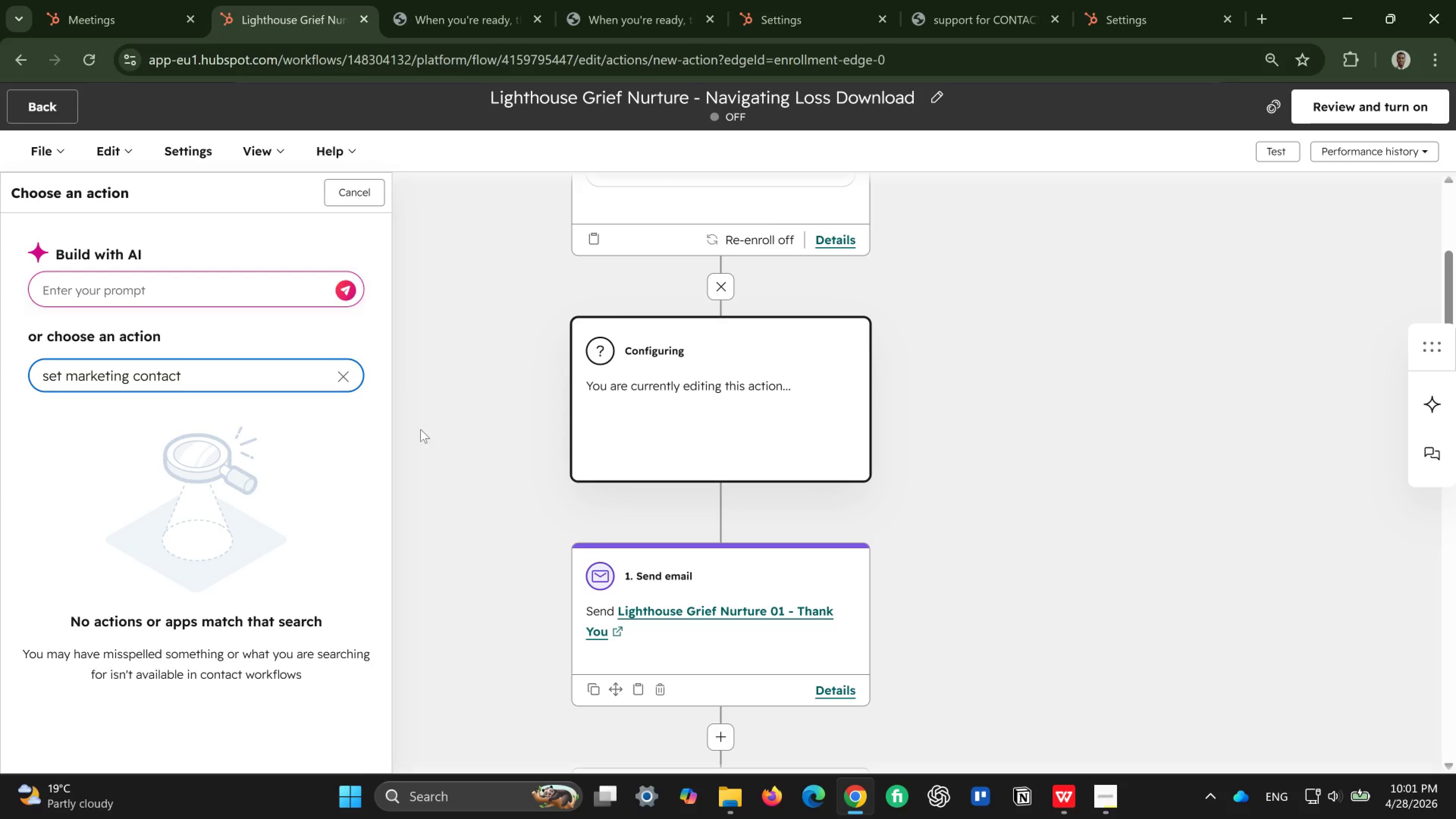 
hold_key(key=Backspace, duration=1.21)
 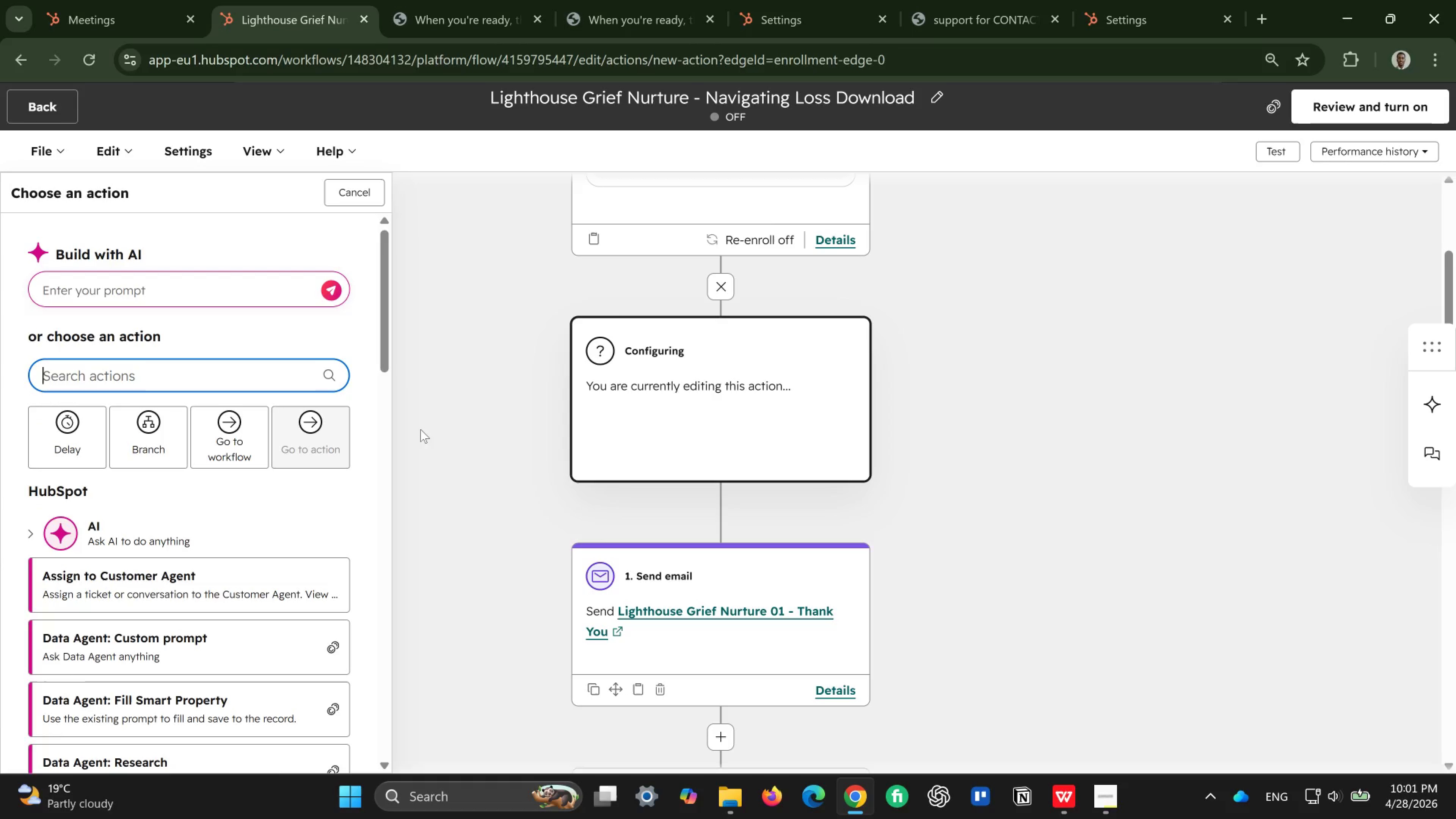 
type(marketing contact)
 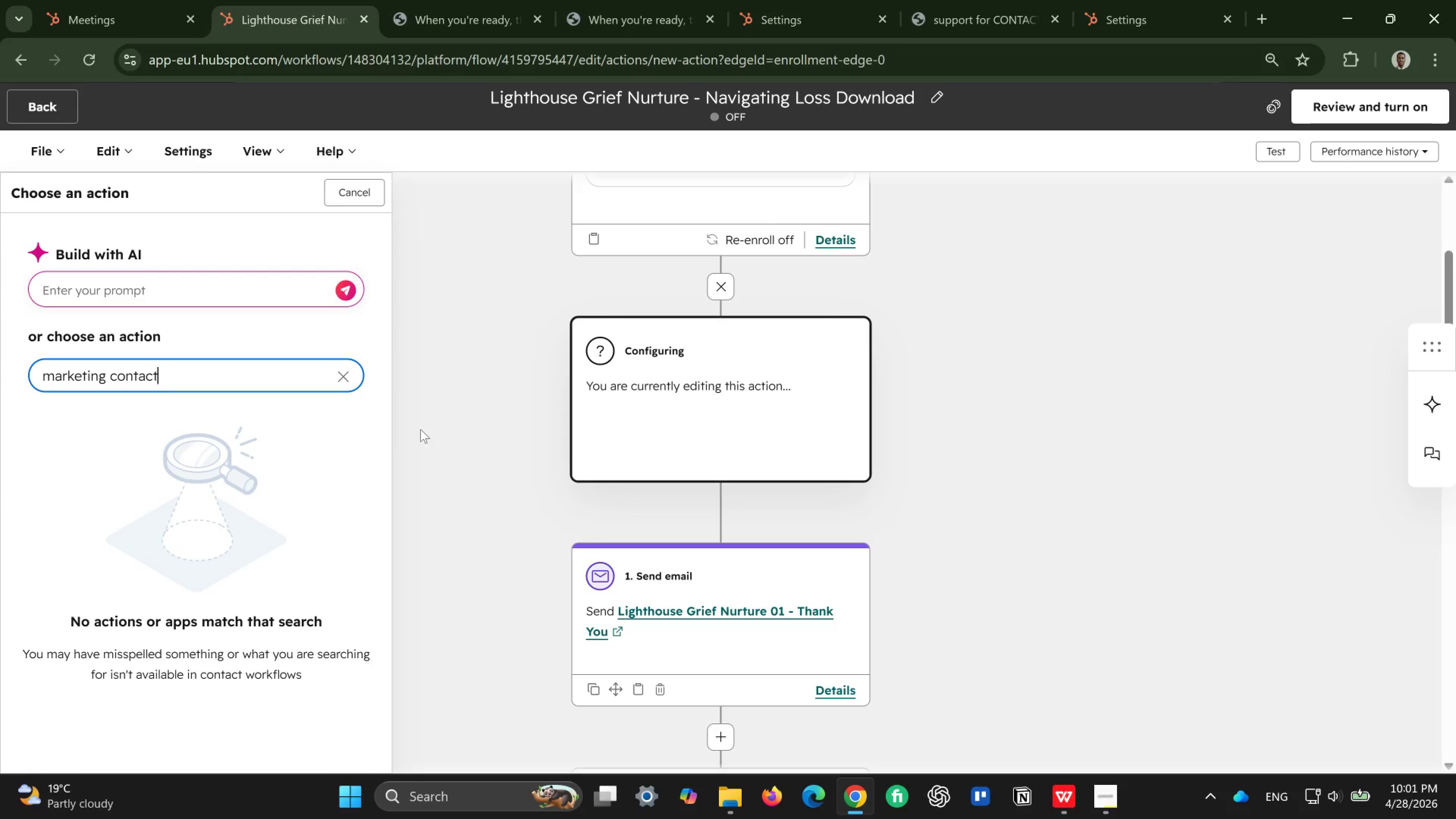 
hold_key(key=Backspace, duration=1.1)
 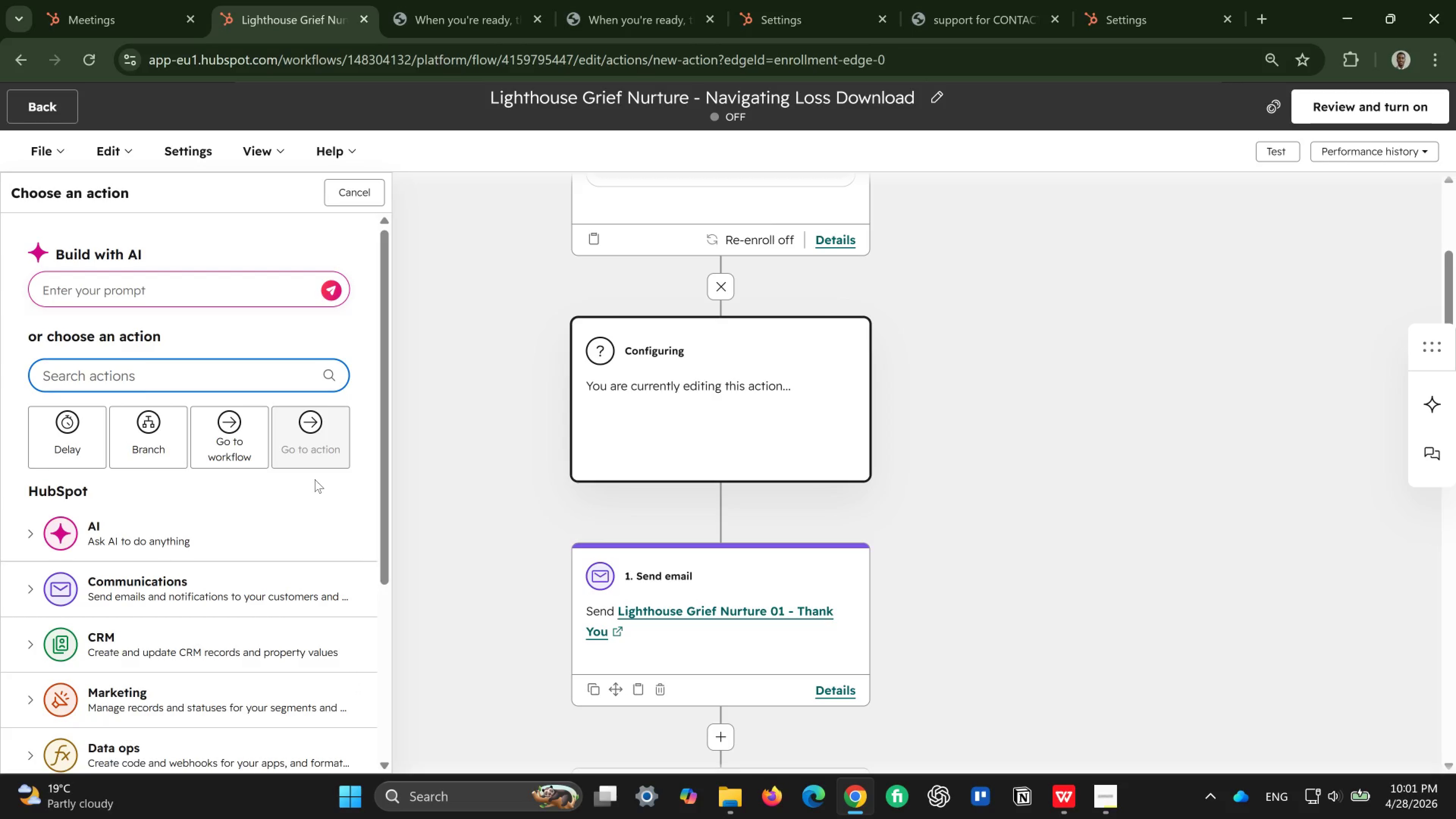 
wait(13.73)
 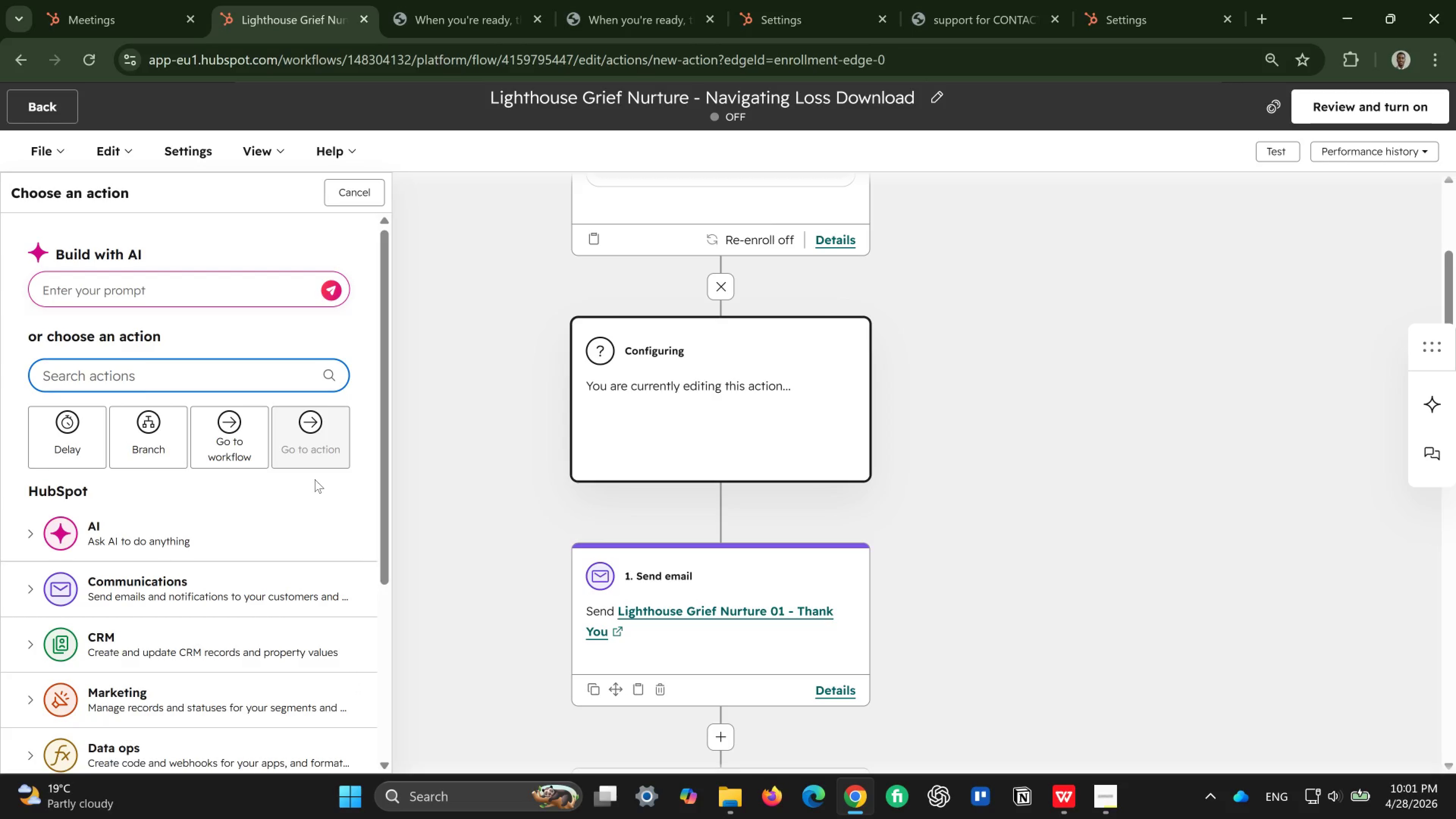 
type(set as)
 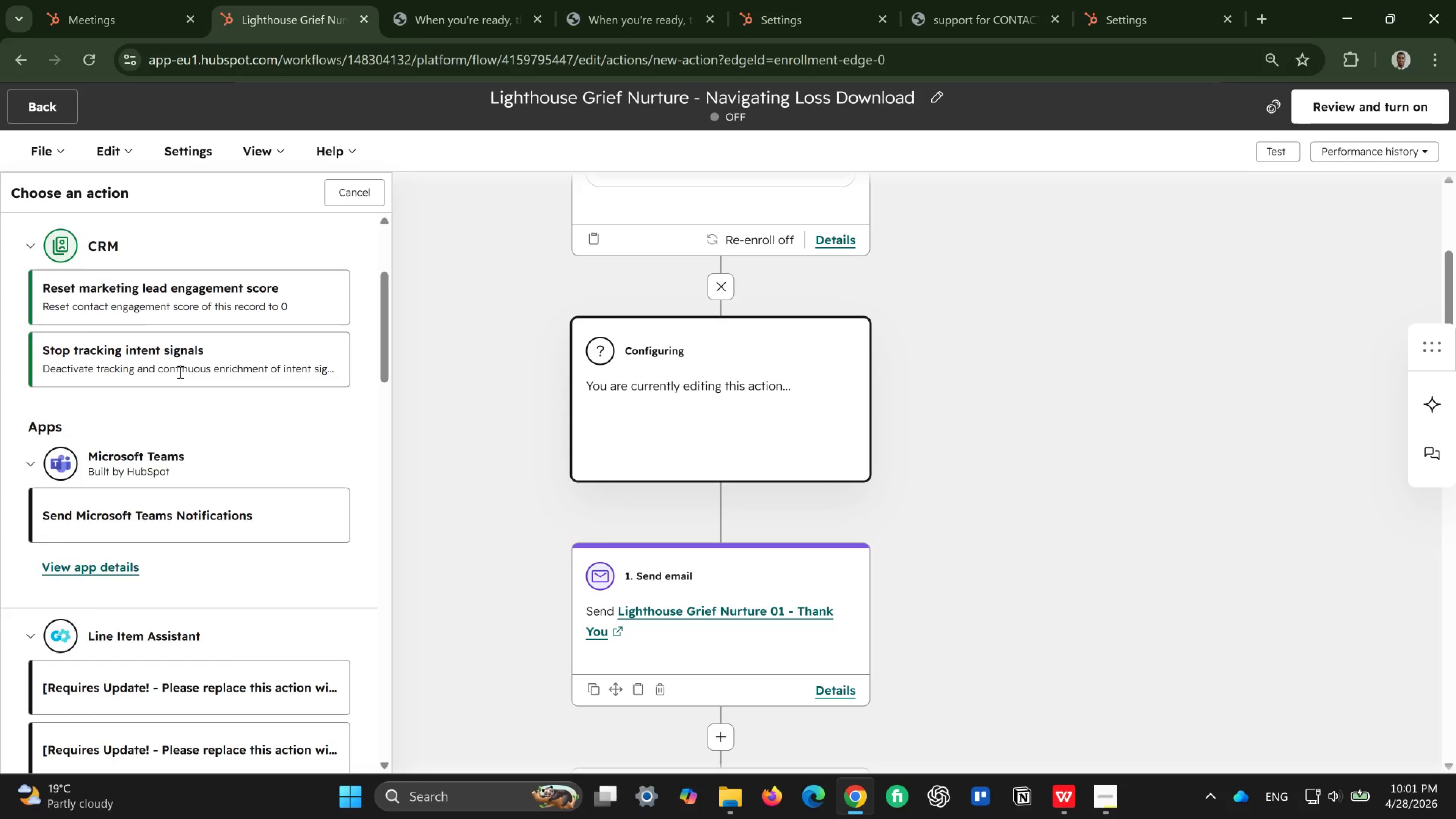 
wait(5.19)
 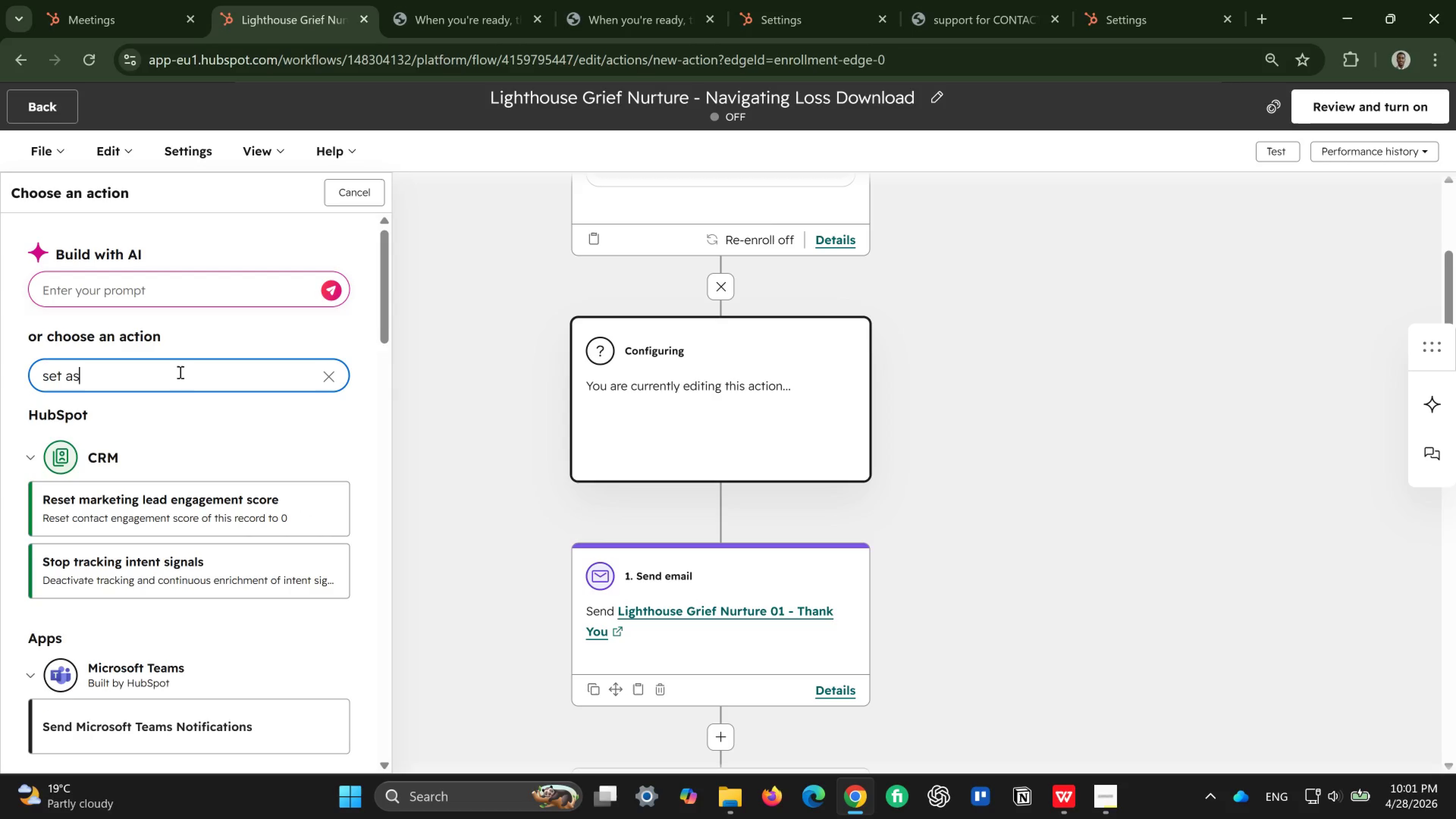 
type(  marke)
 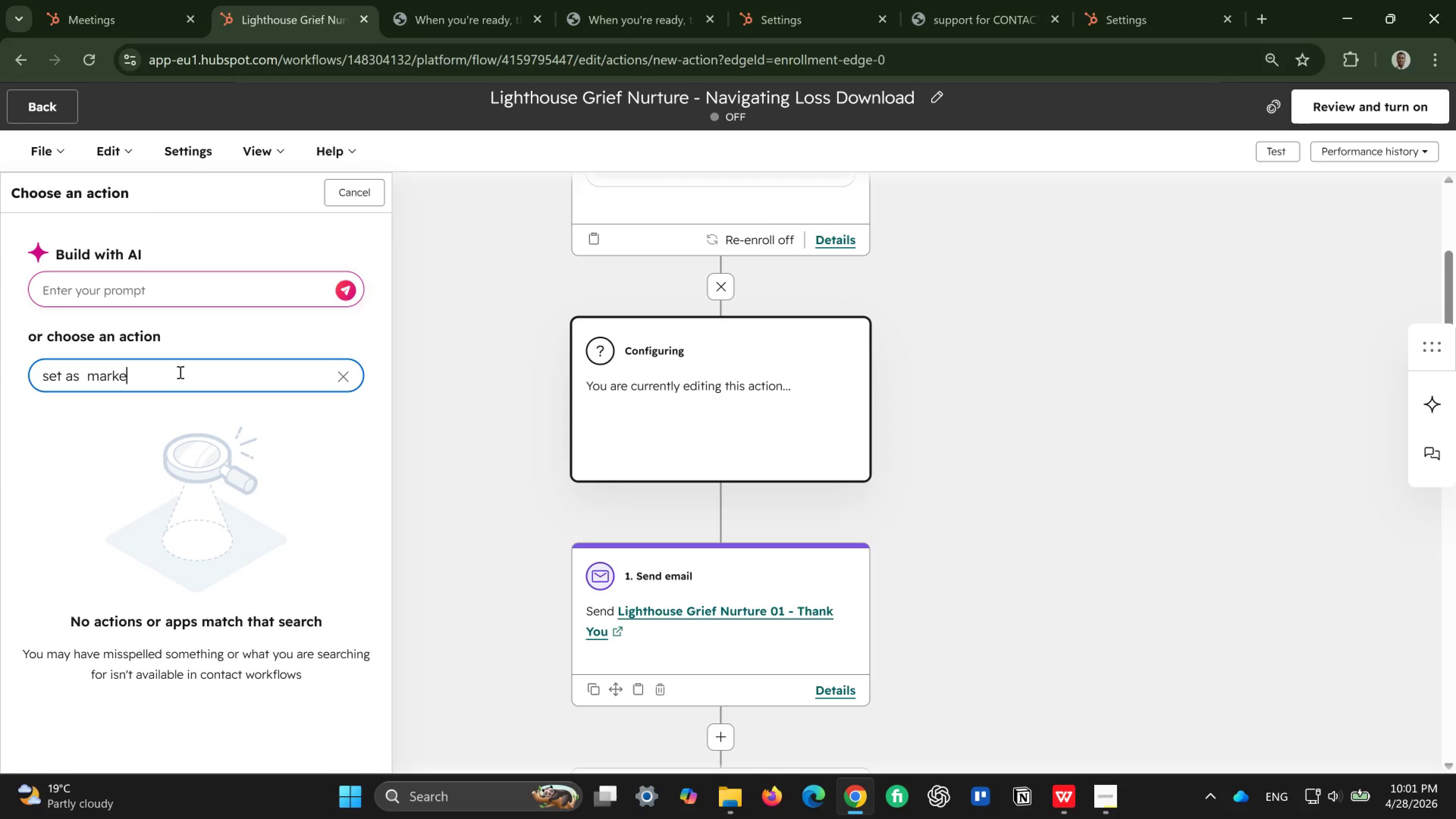 
hold_key(key=Backspace, duration=1.07)
 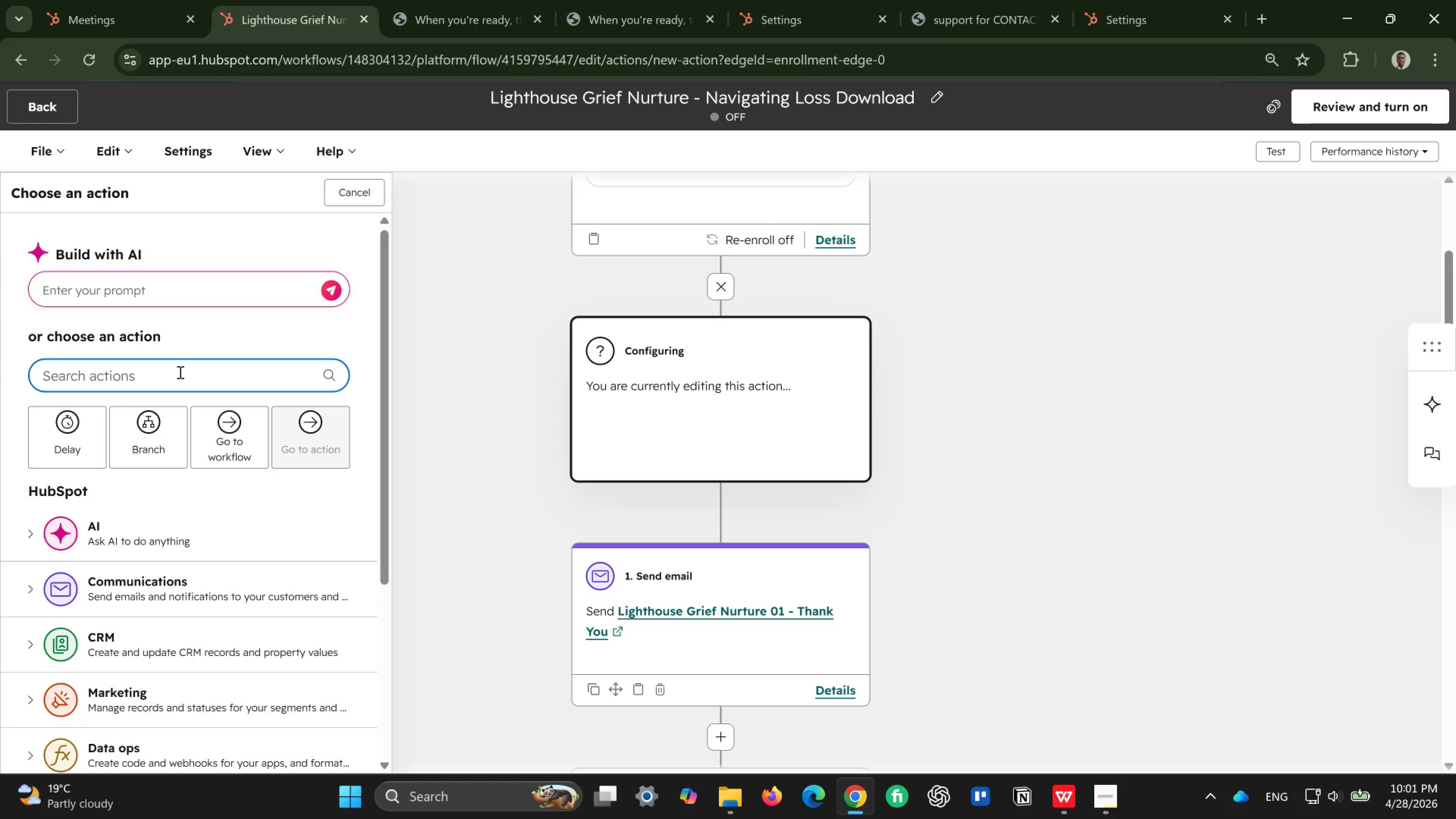 
type(marketing cona)
key(Backspace)
type(ta)
key(Backspace)
key(Backspace)
key(Backspace)
key(Backspace)
key(Backspace)
 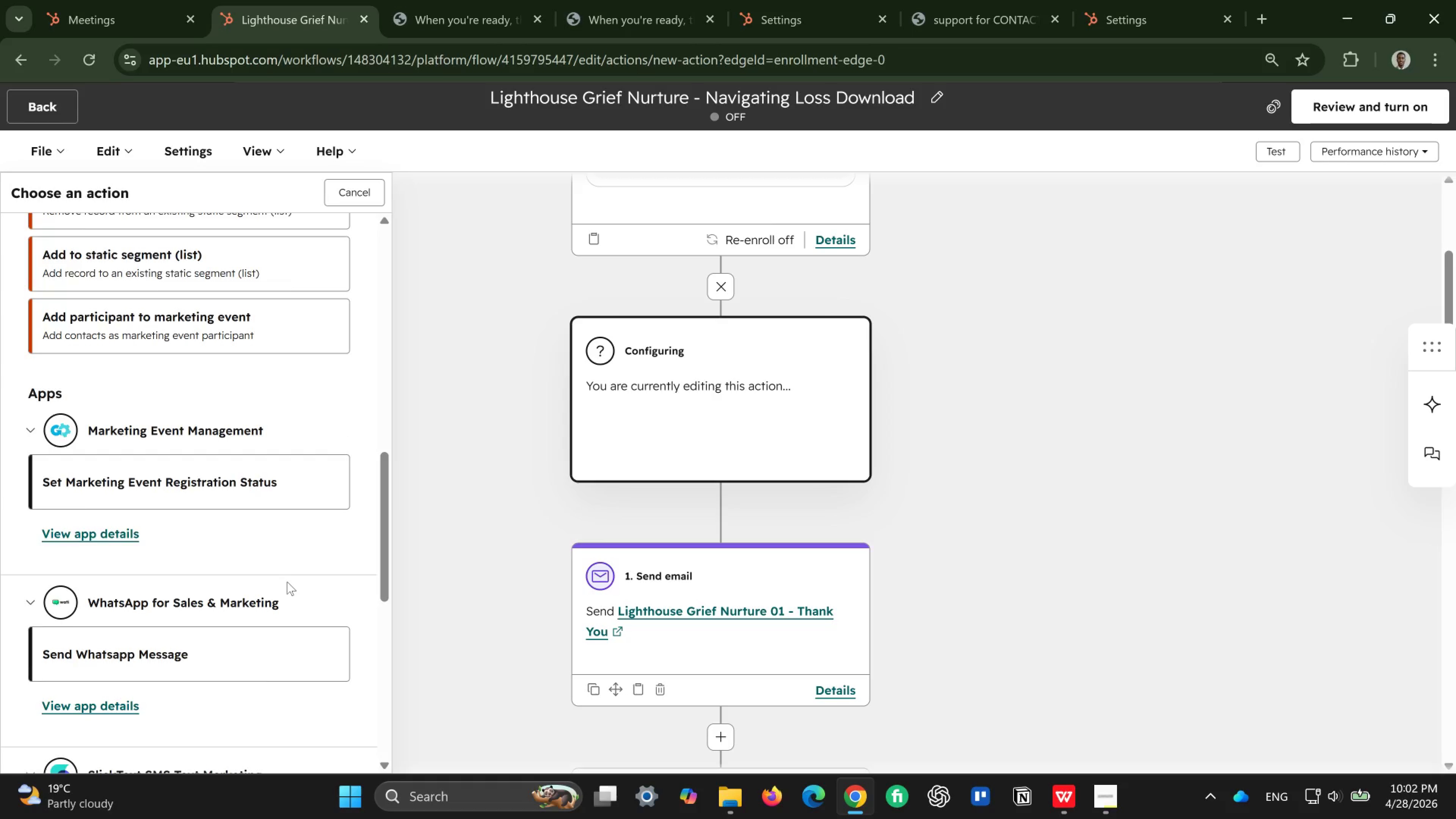 
wait(18.44)
 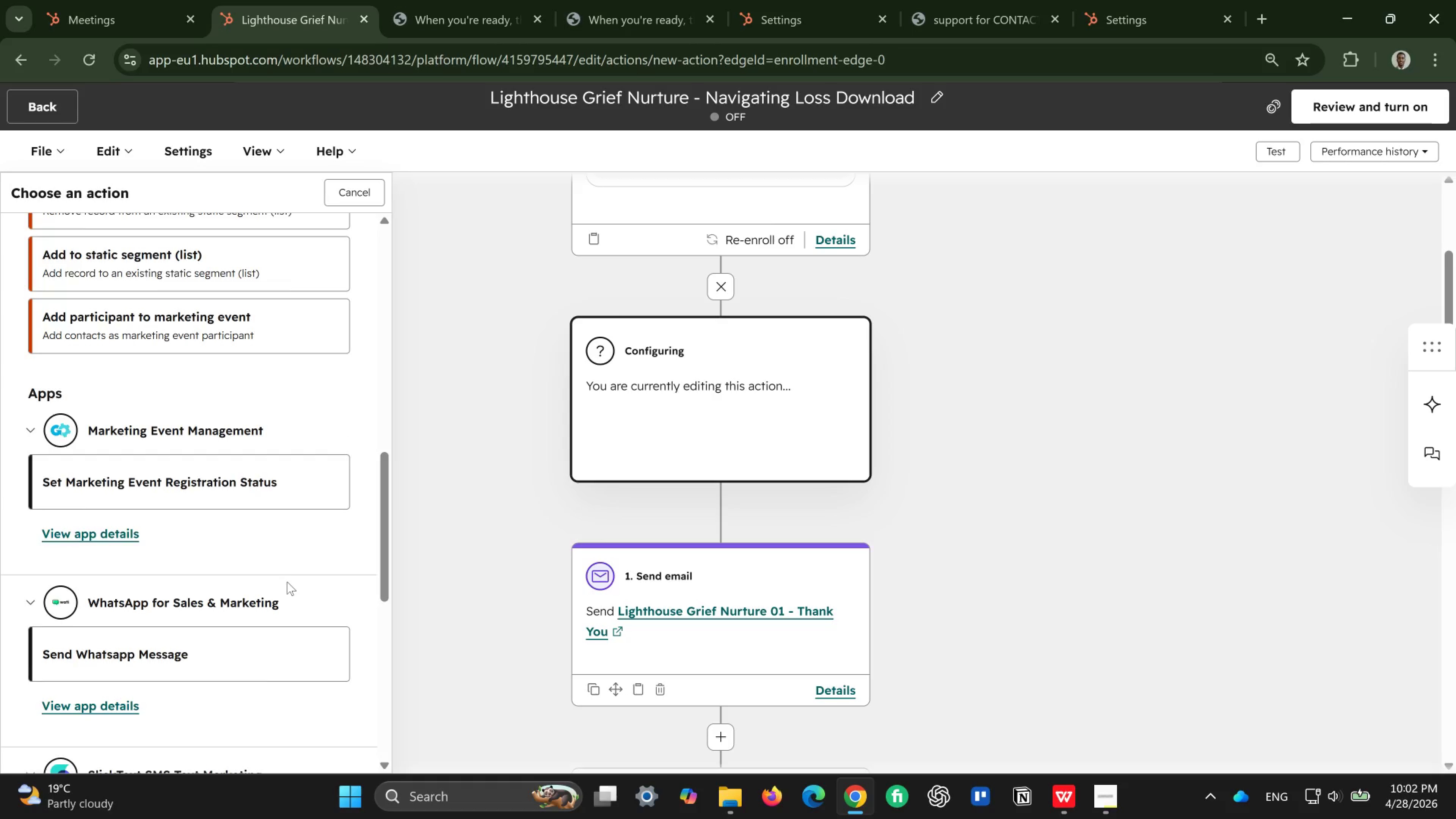 
left_click([720, 290])
 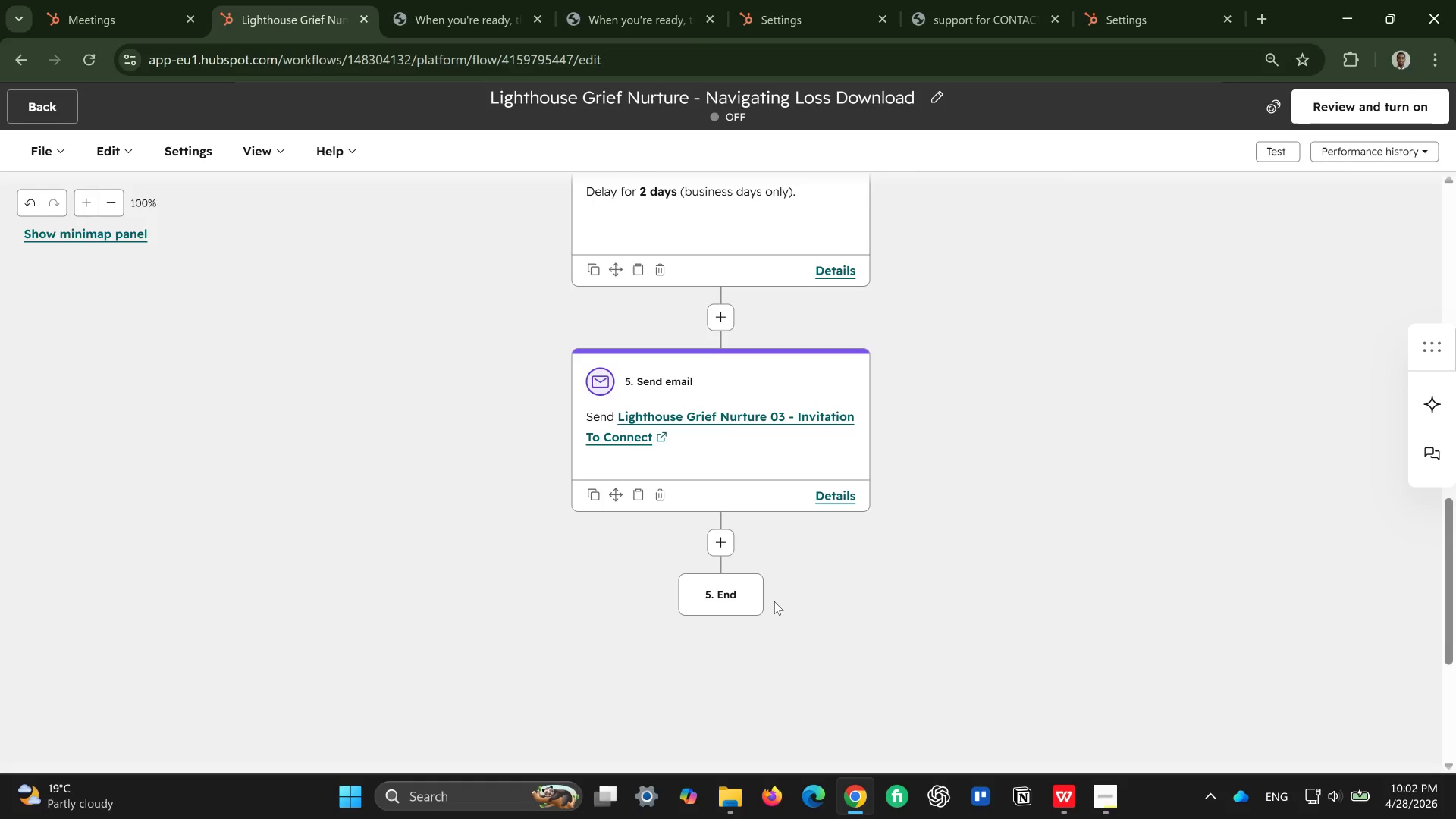 
wait(29.83)
 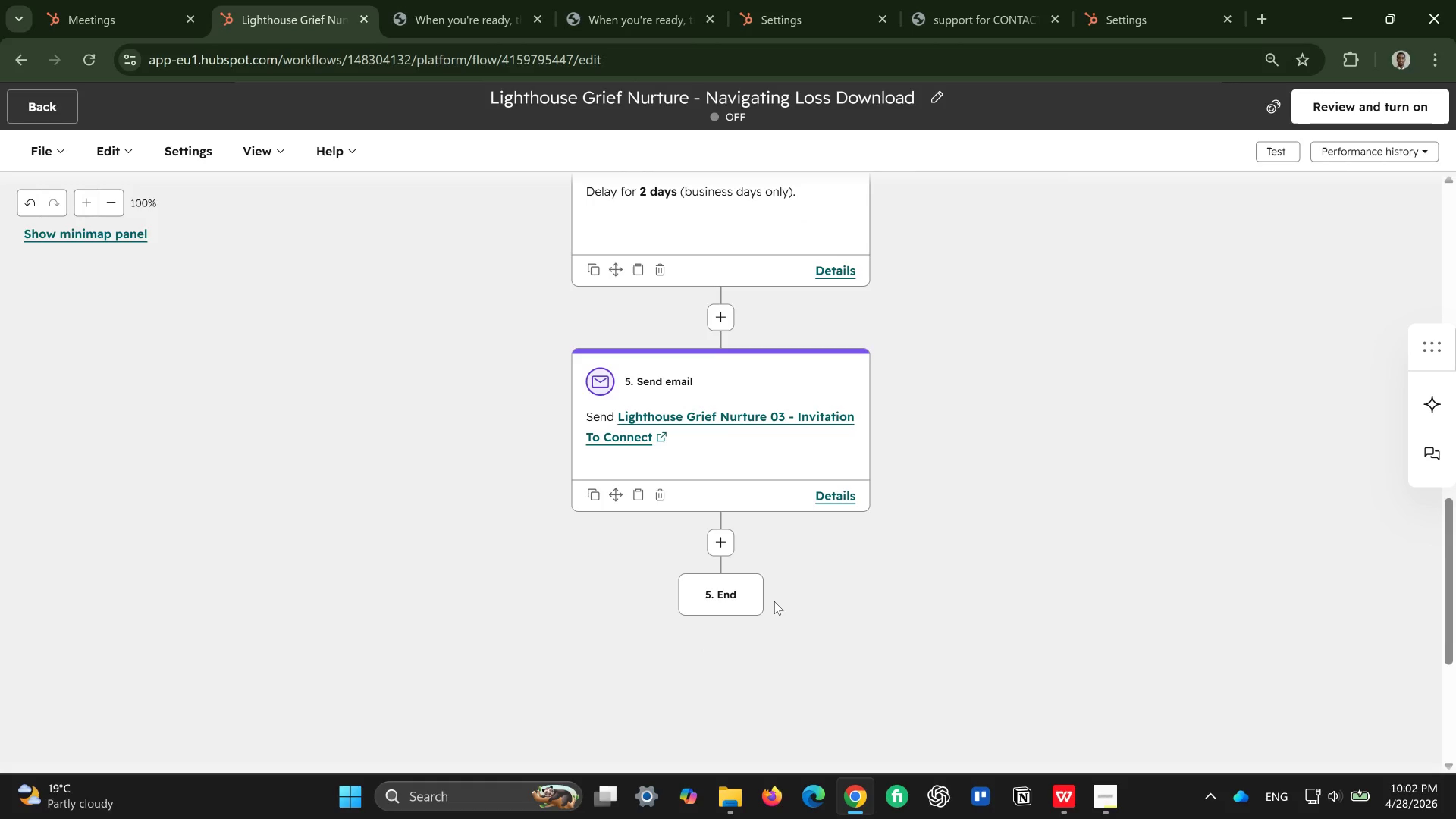 
left_click([122, 154])
 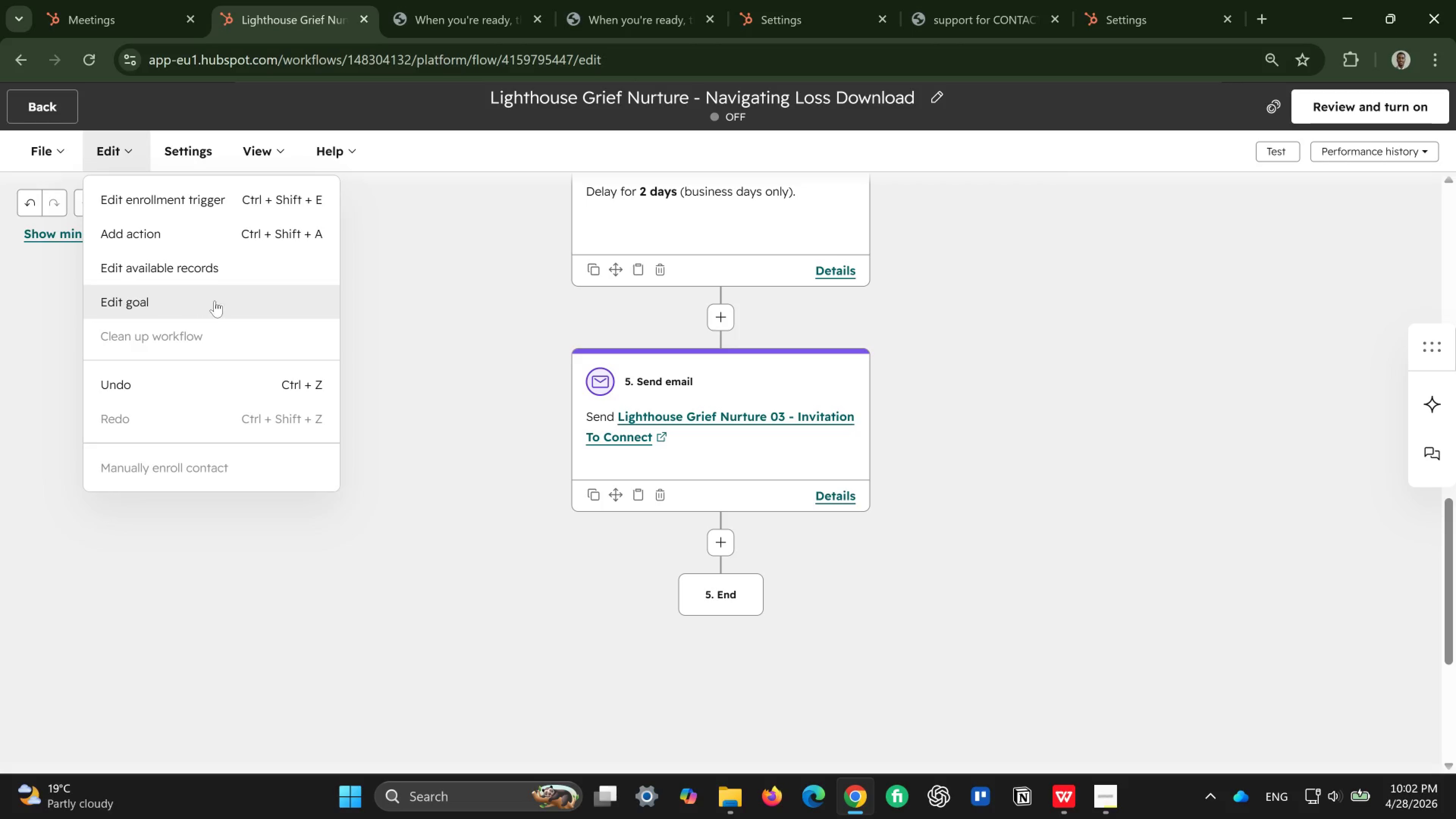 
left_click([165, 297])
 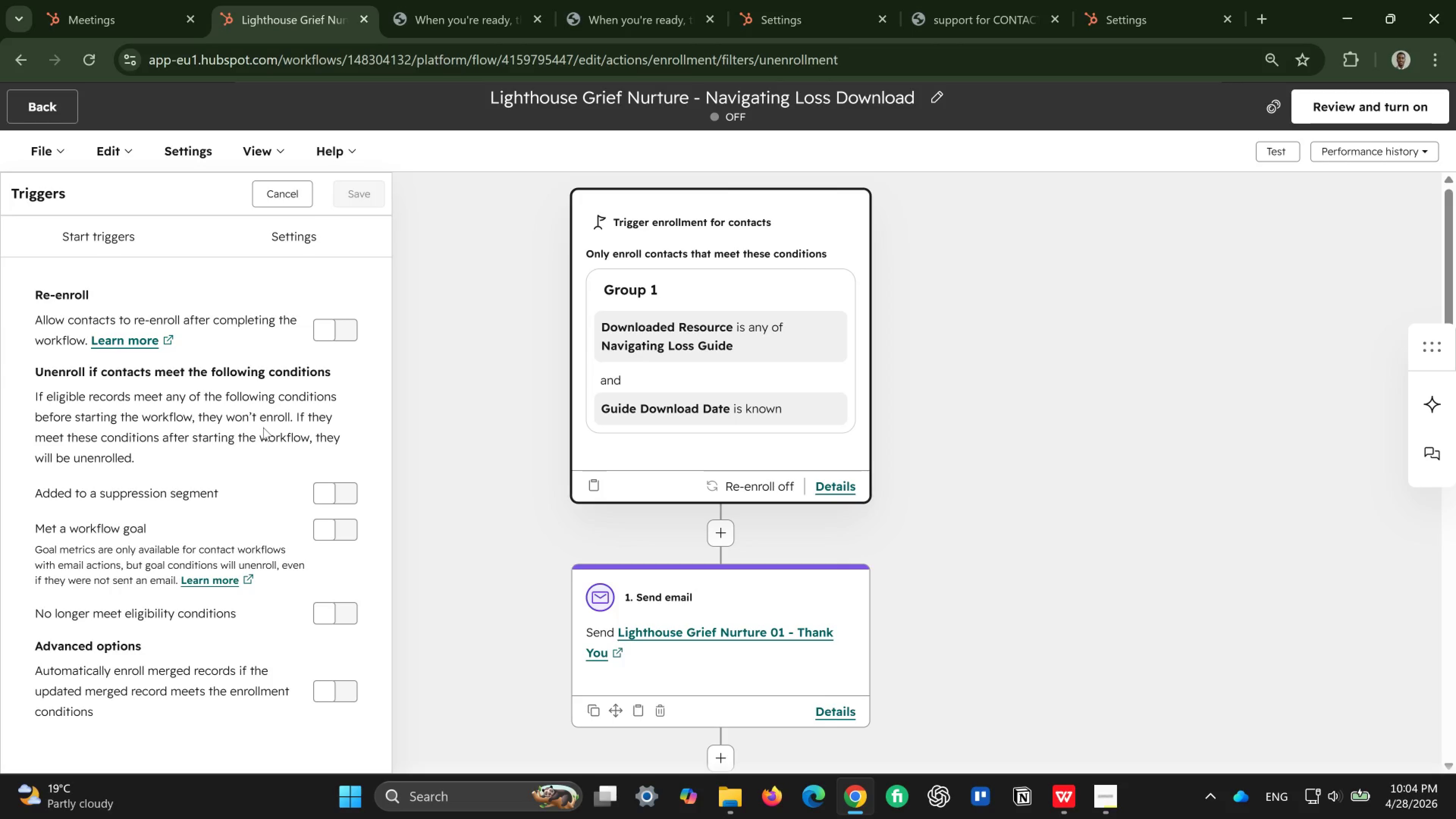 
wait(109.39)
 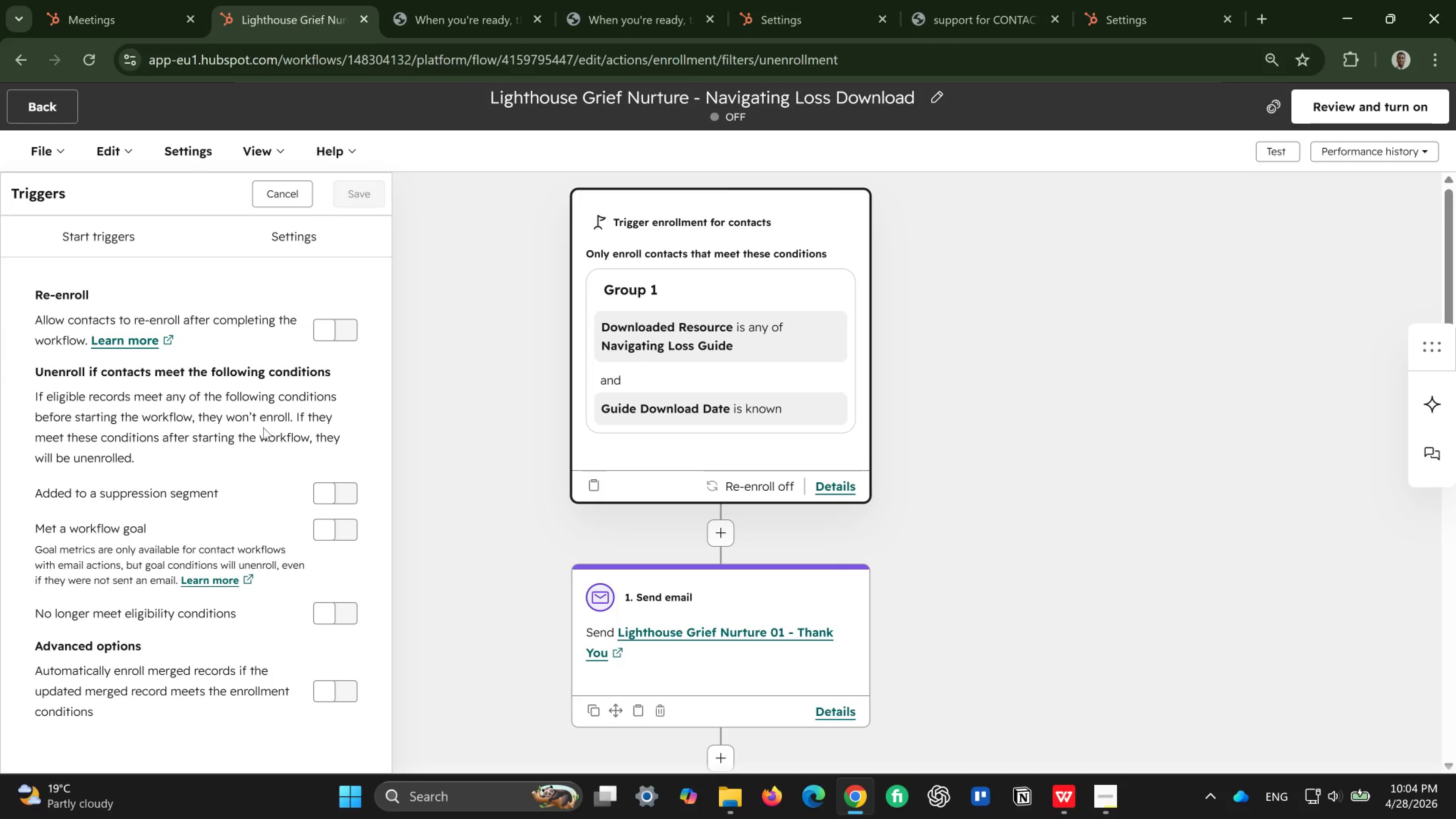 
left_click([117, 231])
 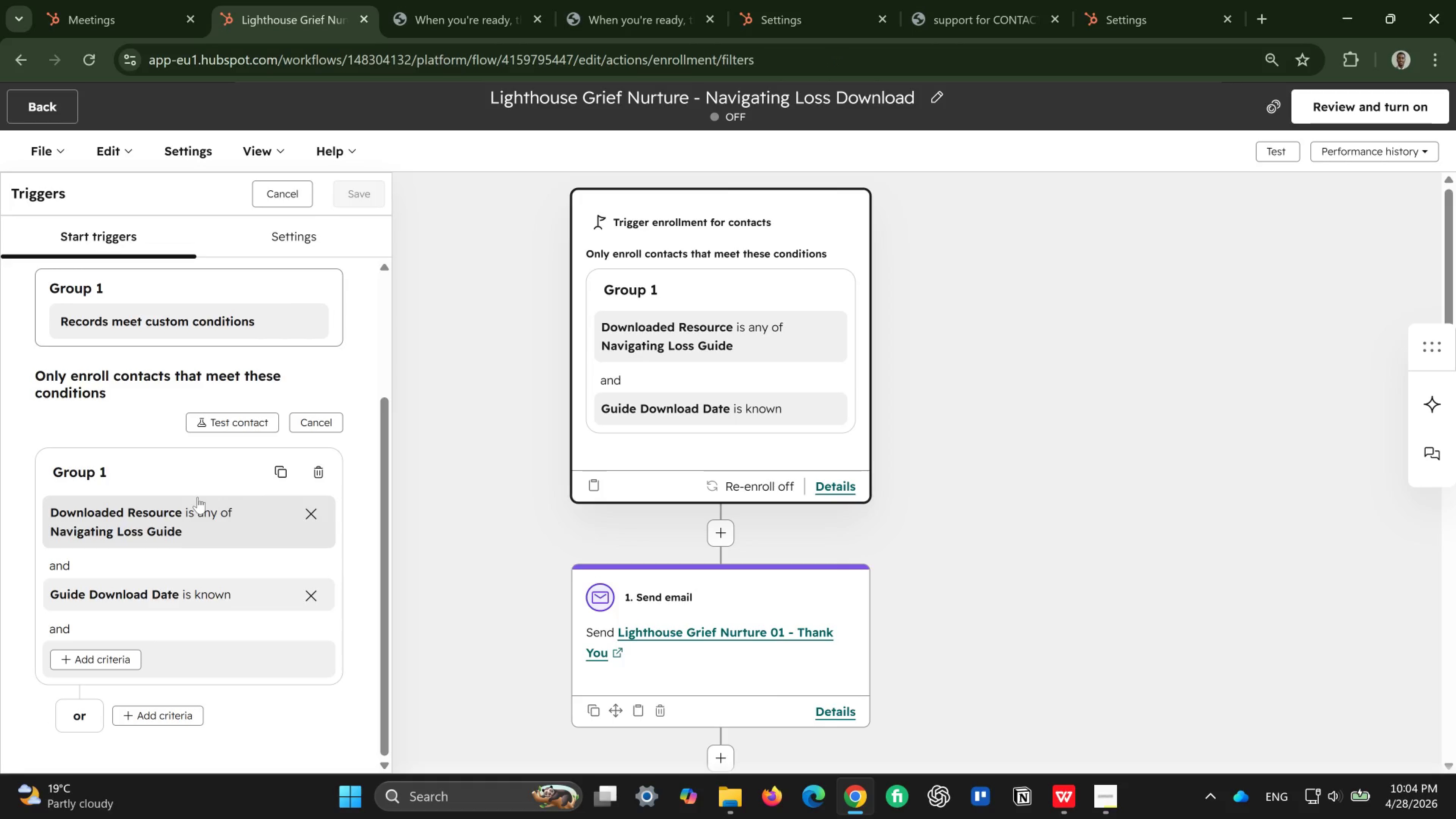 
wait(9.54)
 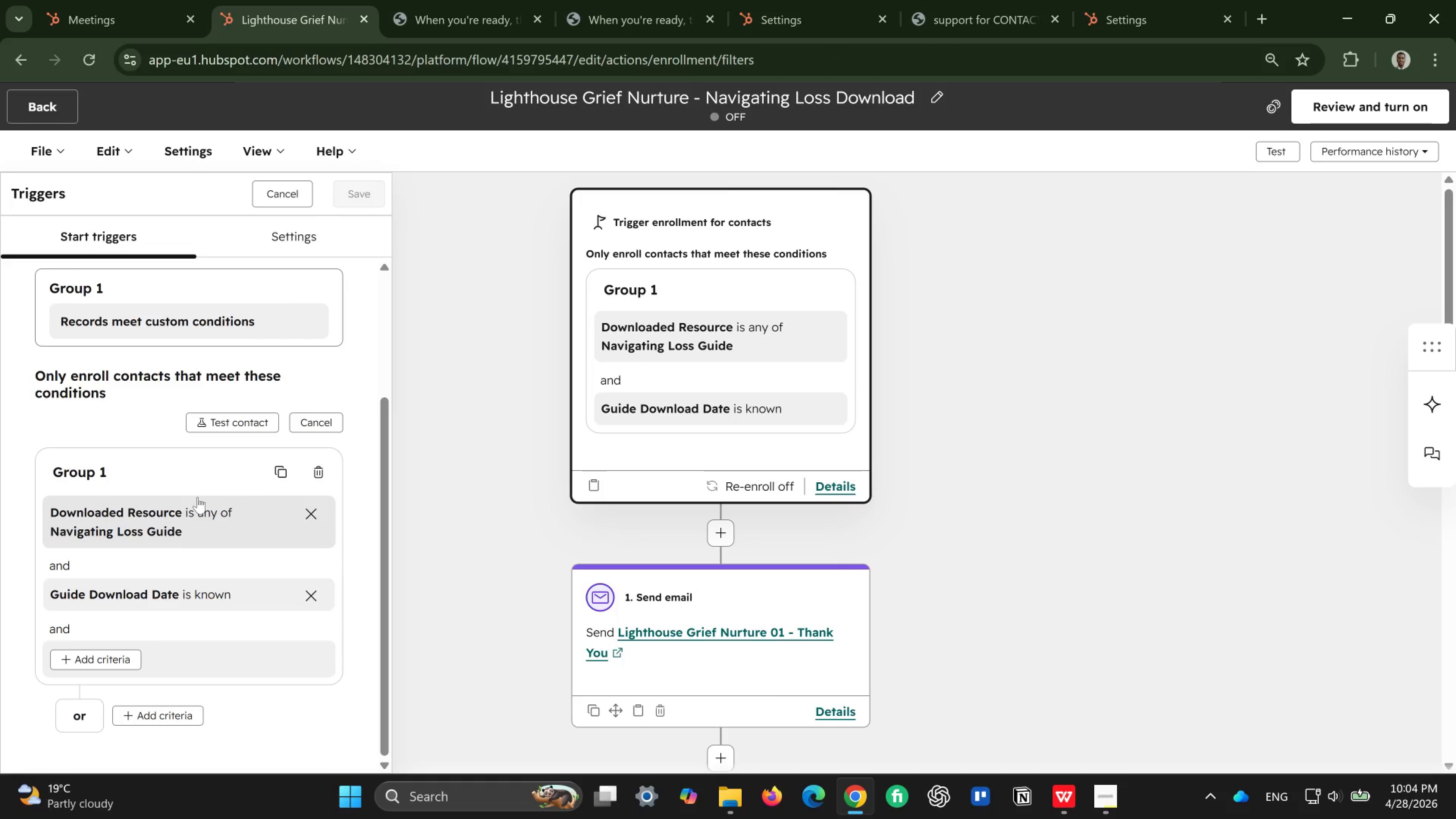 
left_click([311, 242])
 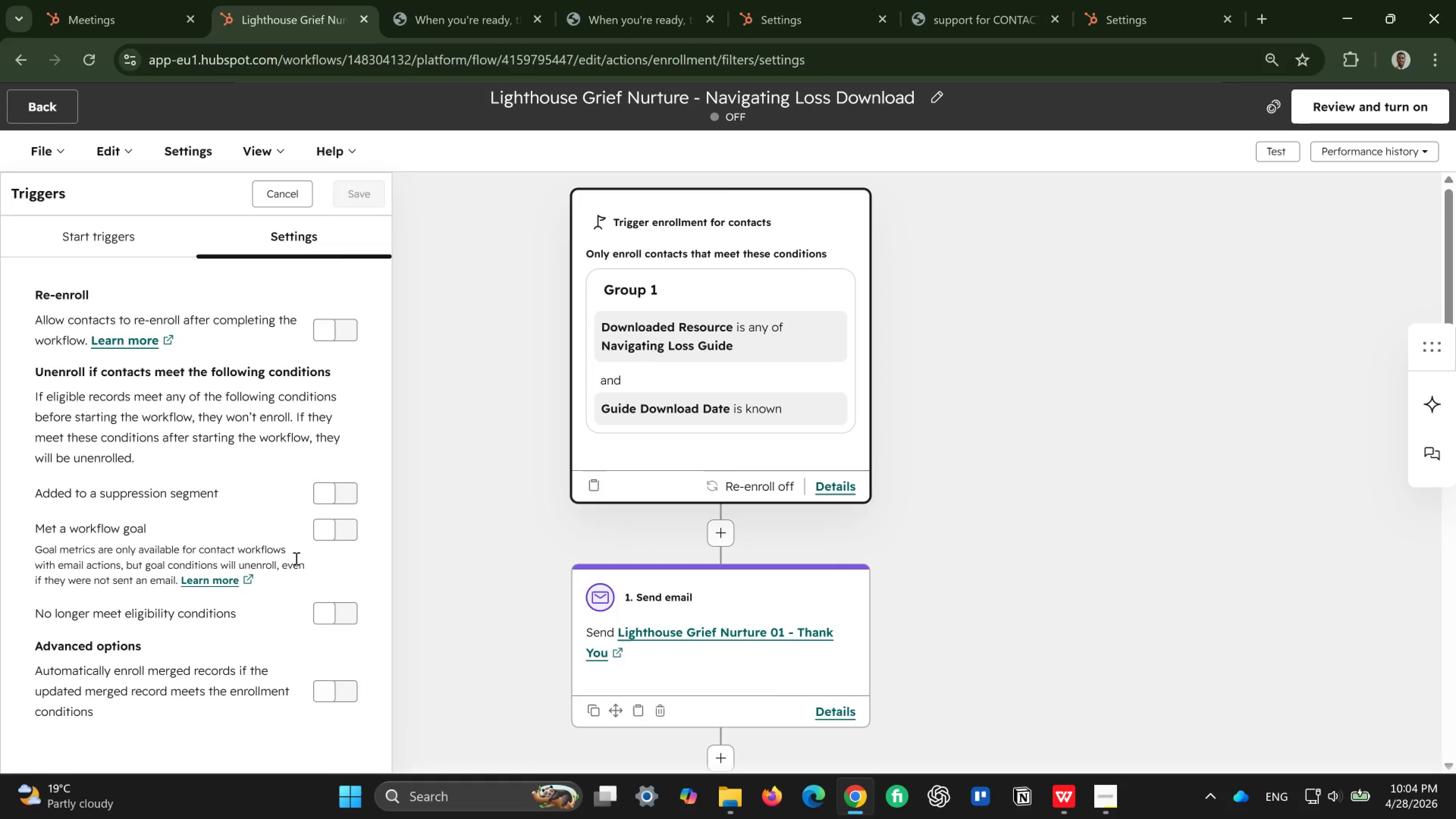 
left_click([322, 608])
 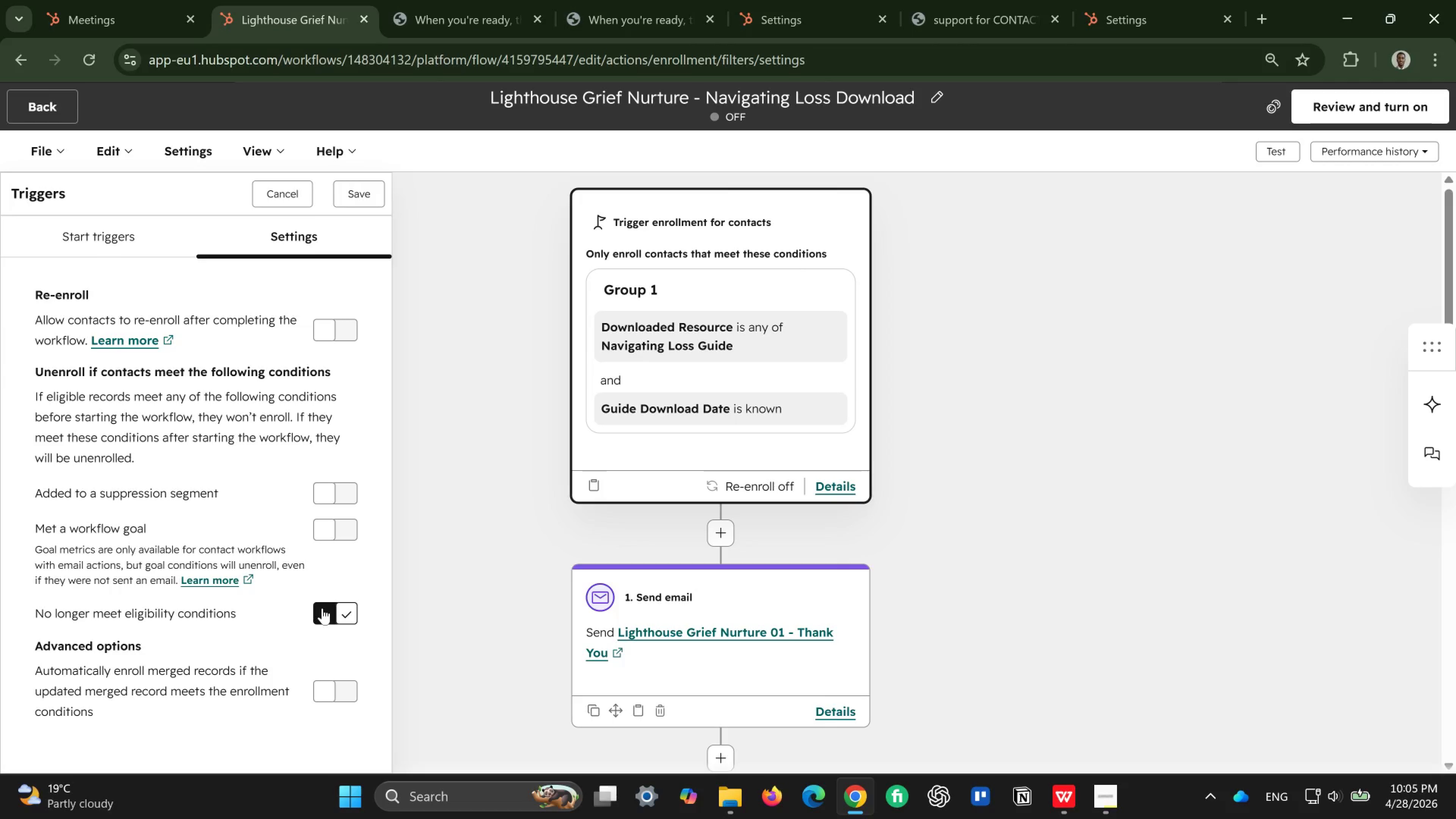 
wait(11.39)
 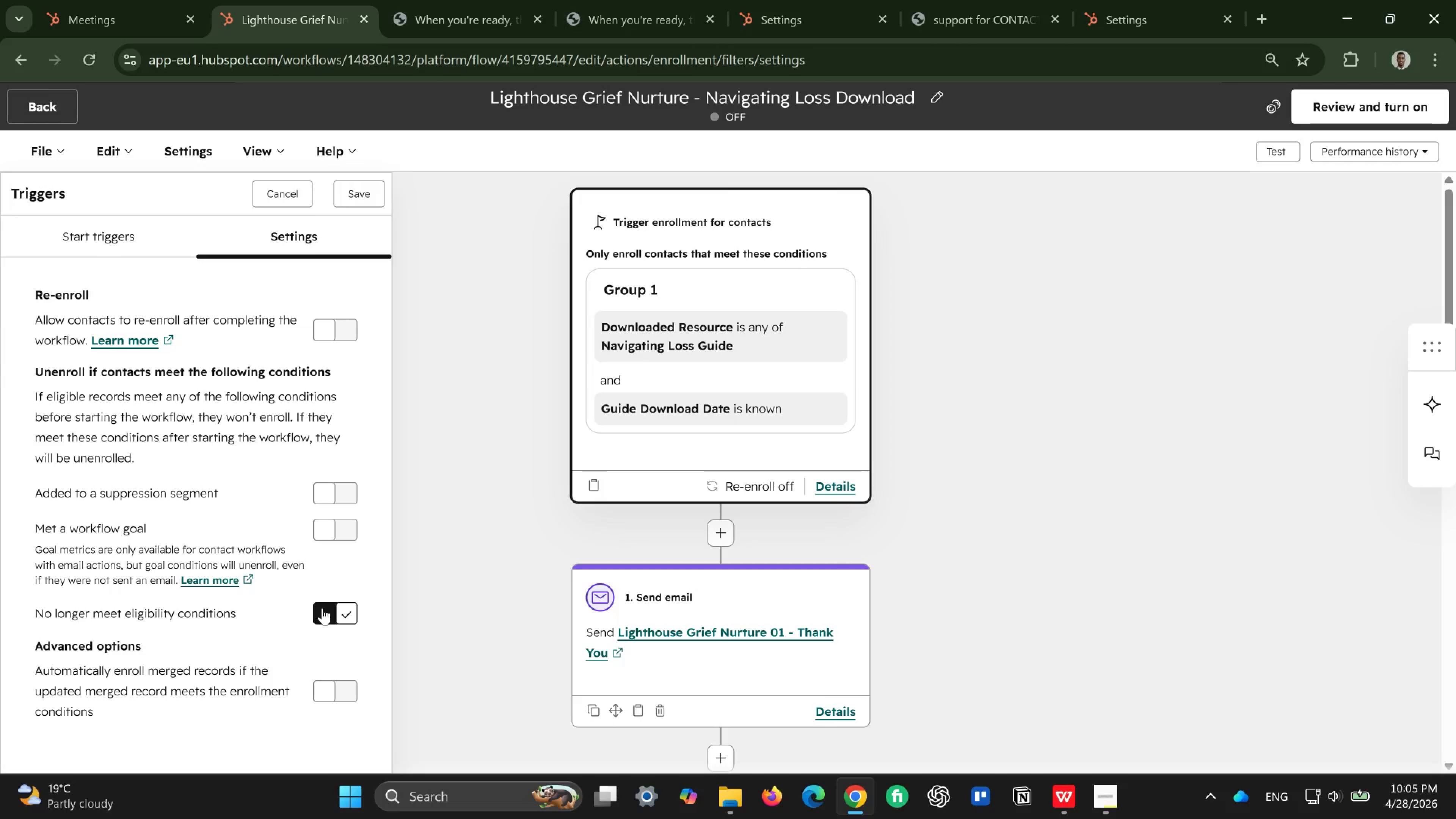 
left_click([322, 608])
 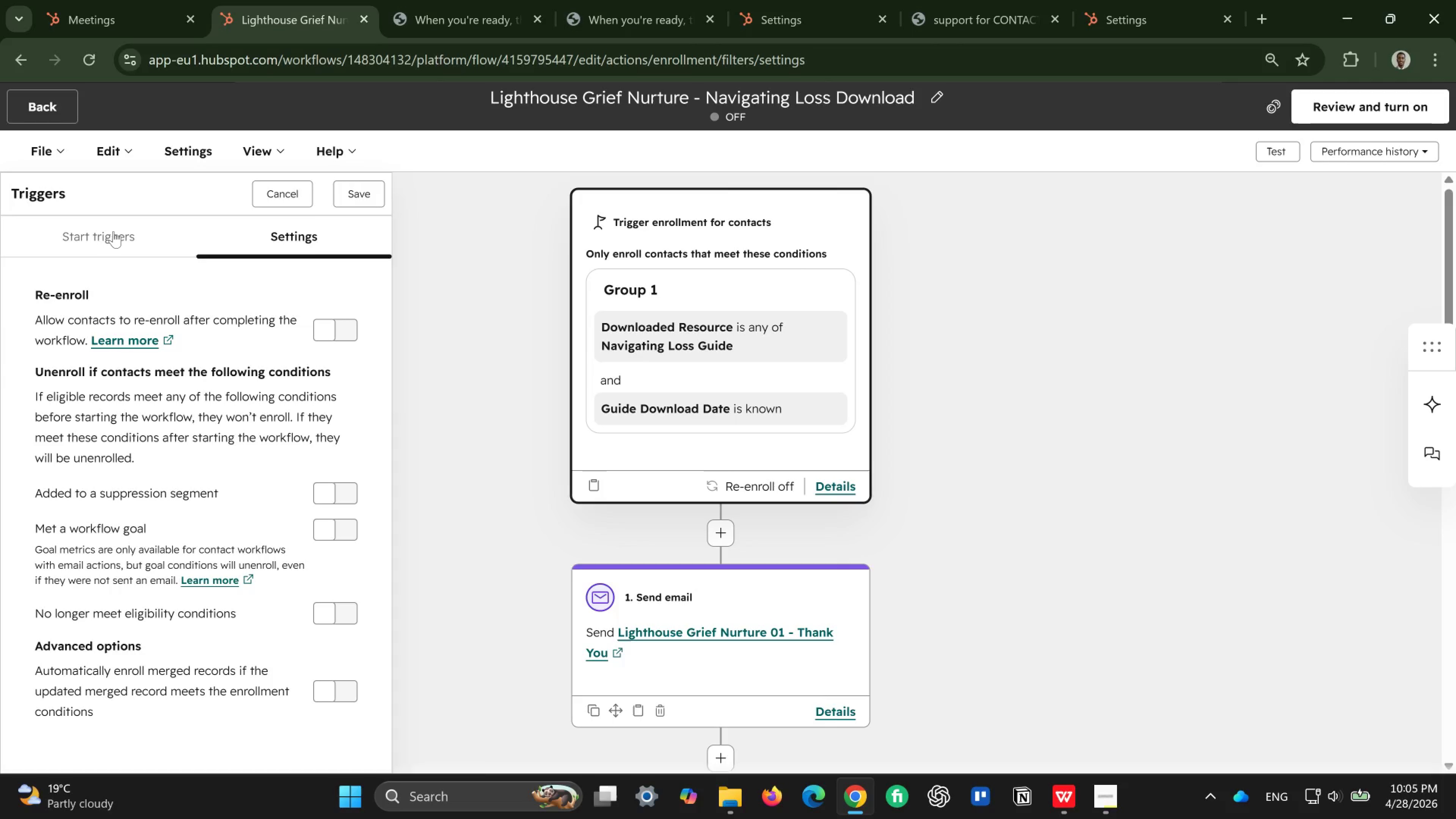 
left_click([113, 231])
 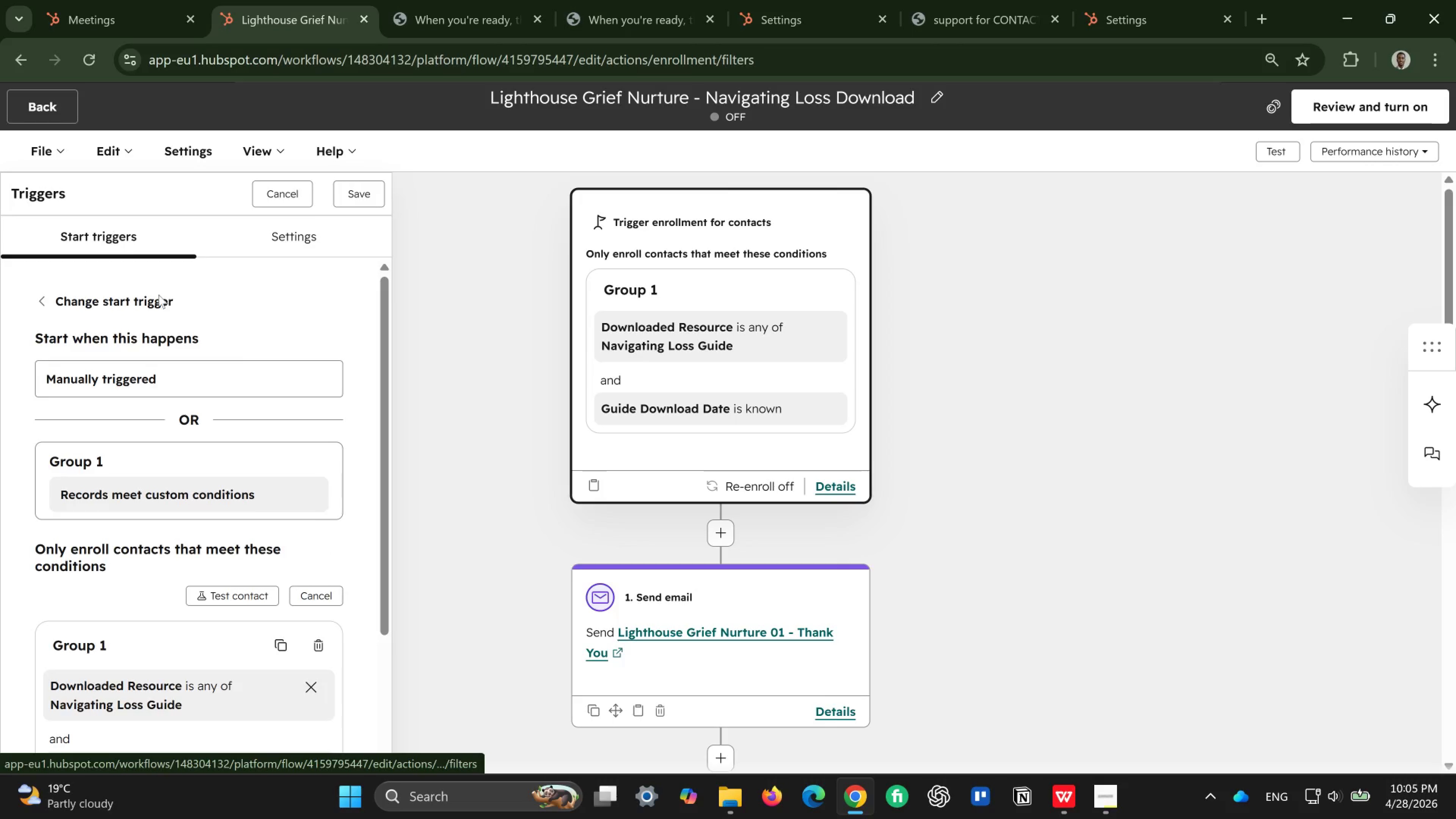 
mouse_move([193, 435])
 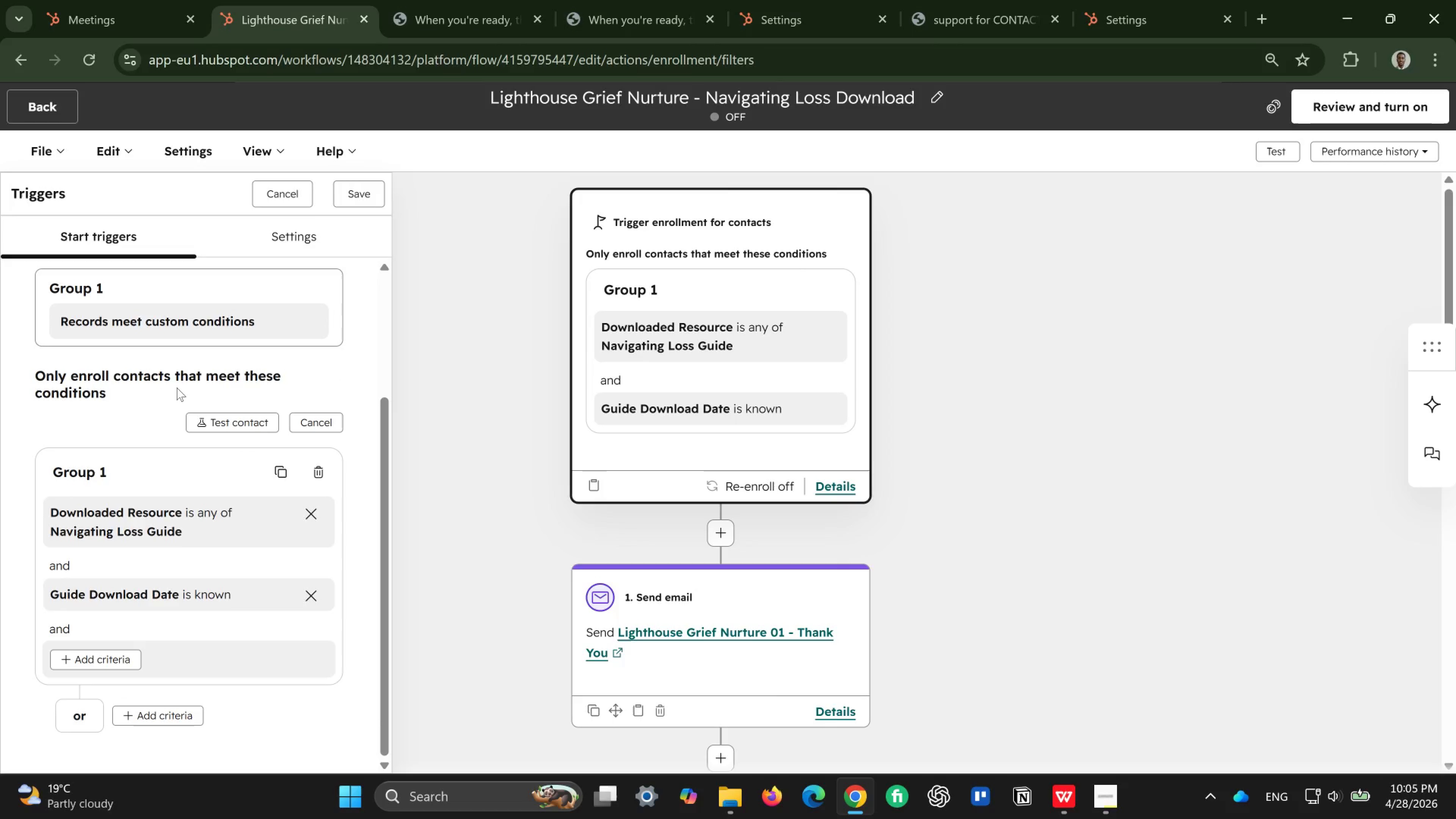 
wait(8.92)
 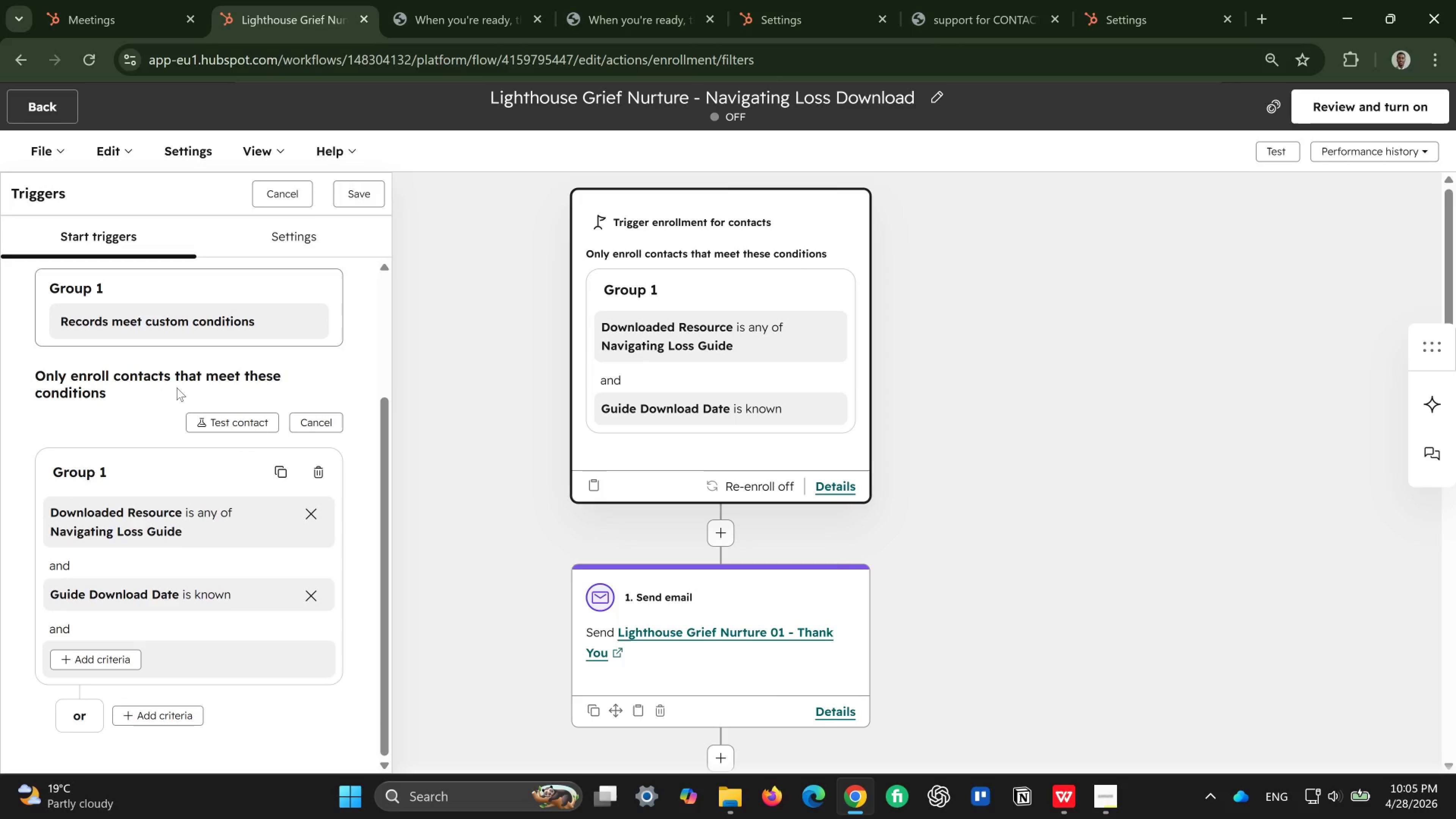 
left_click([153, 721])
 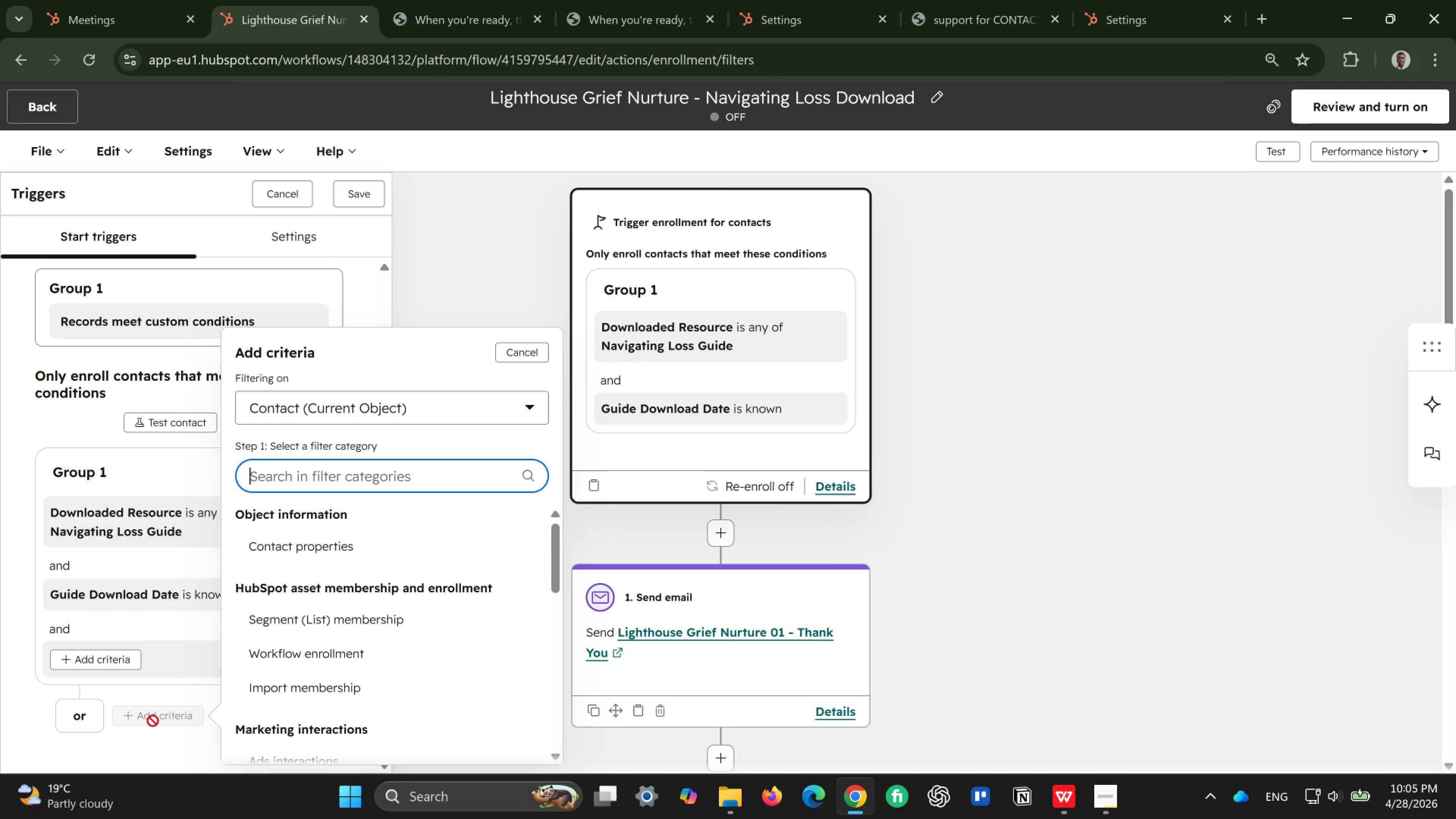 
wait(16.64)
 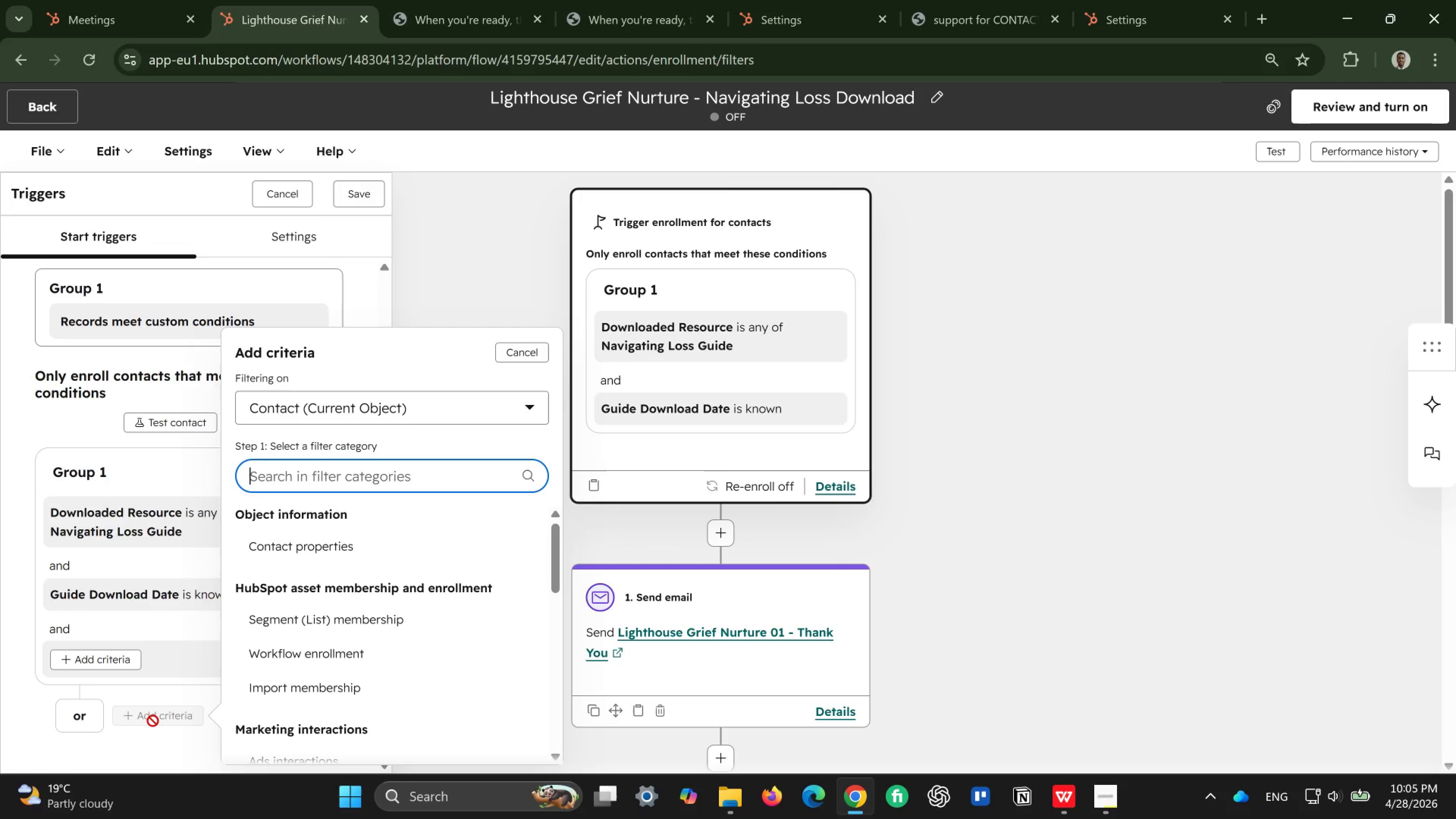 
left_click([448, 268])
 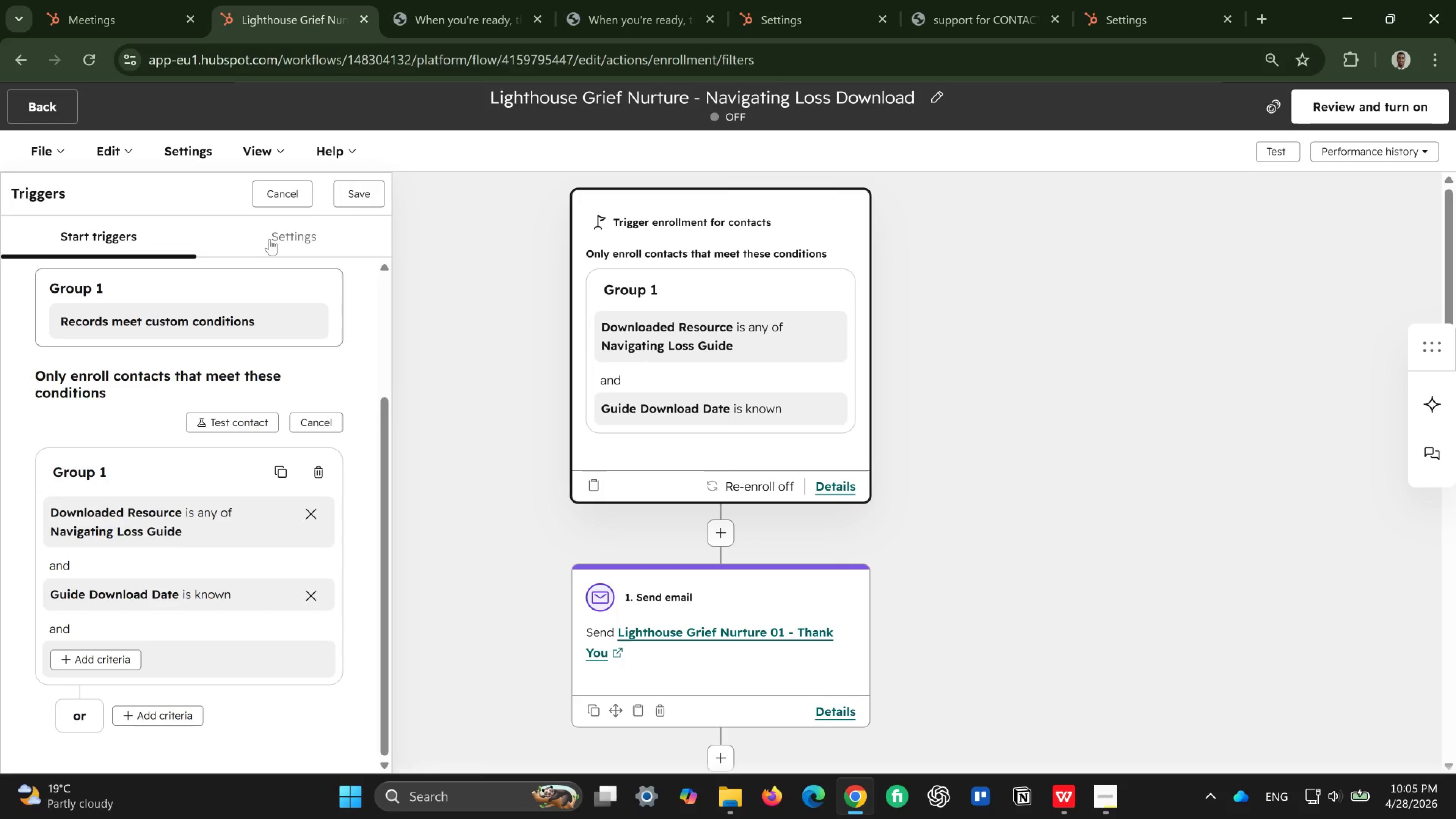 
left_click([278, 239])
 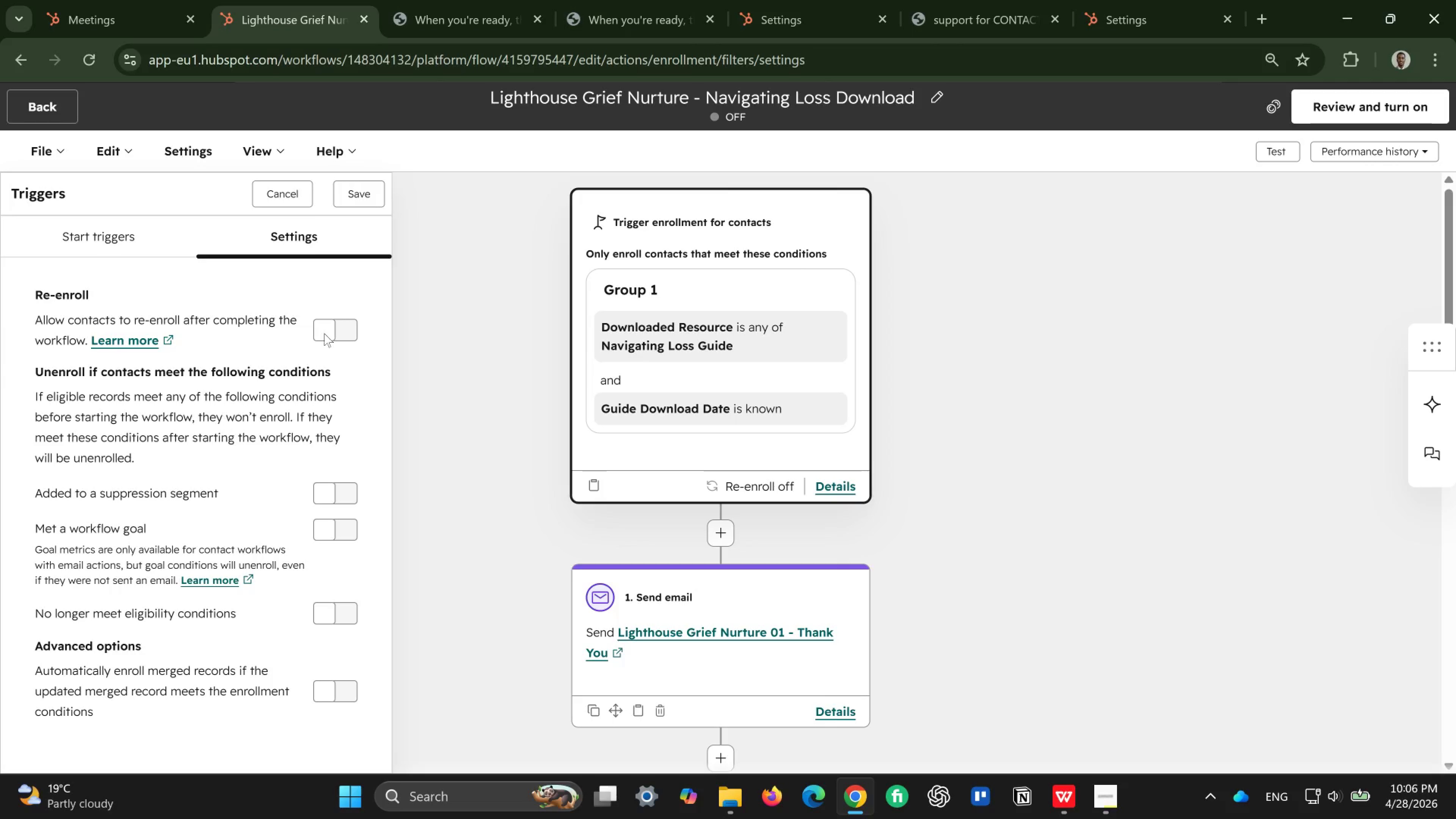 
wait(25.84)
 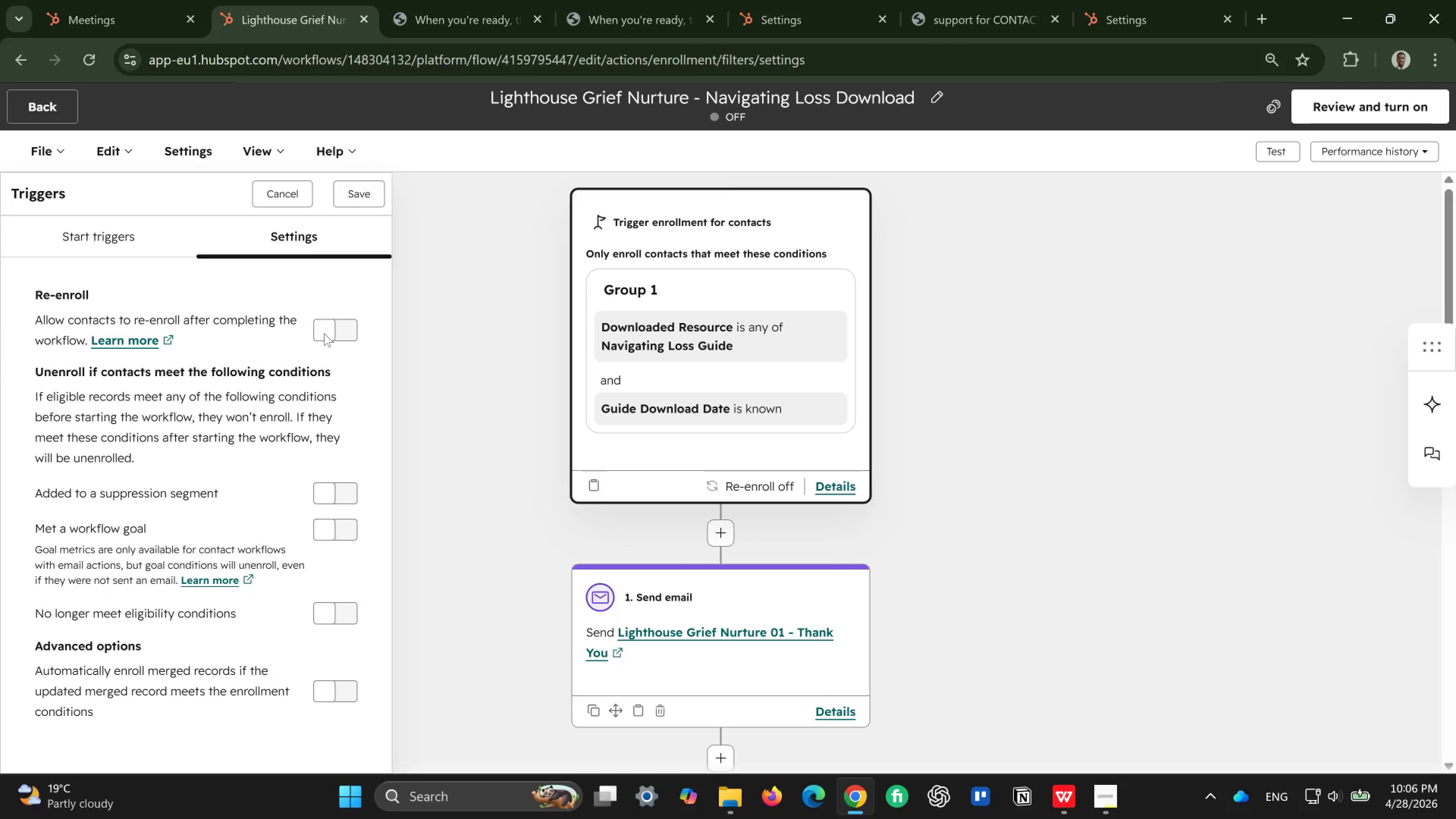 
left_click([136, 148])
 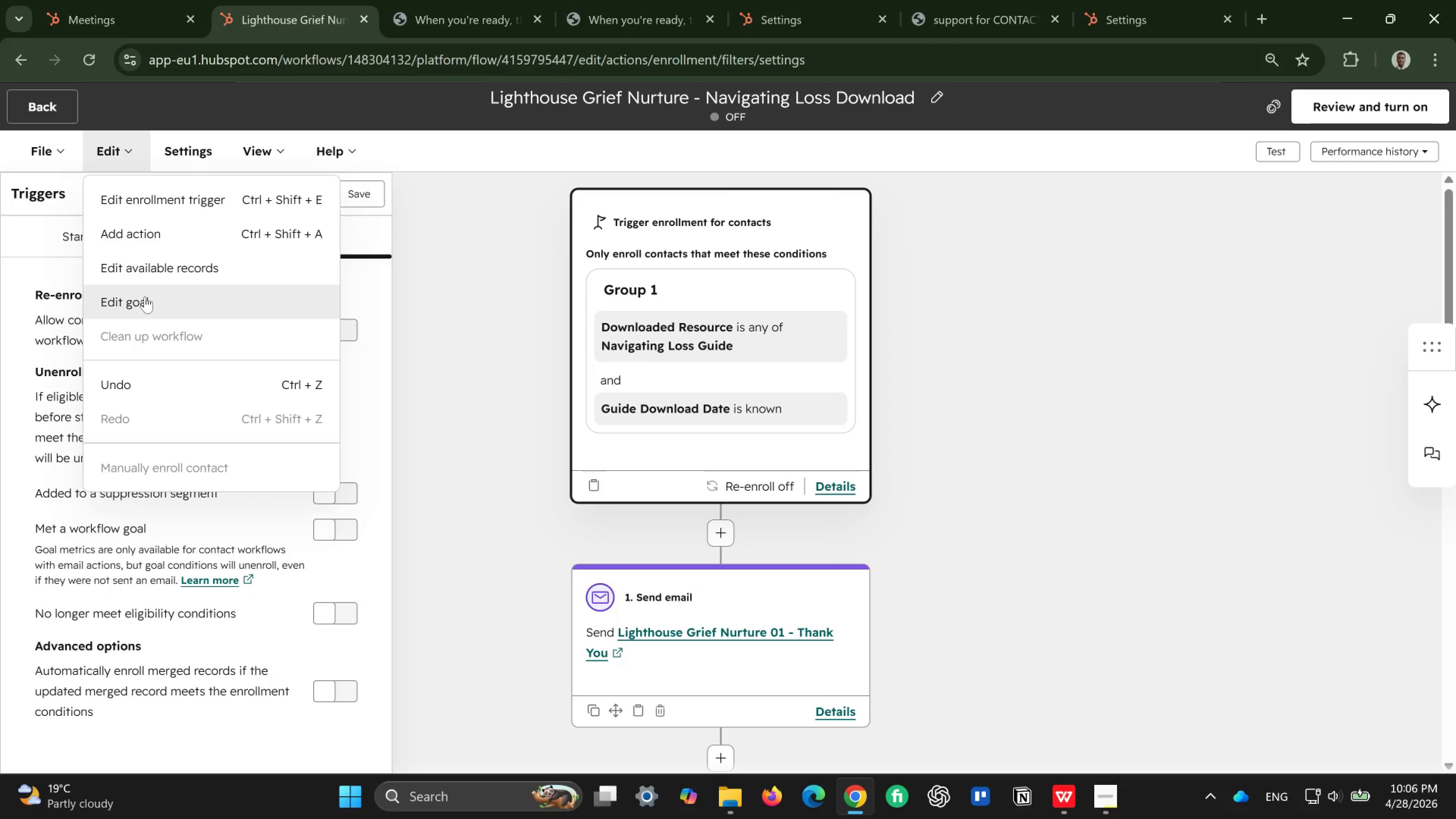 
left_click([145, 297])
 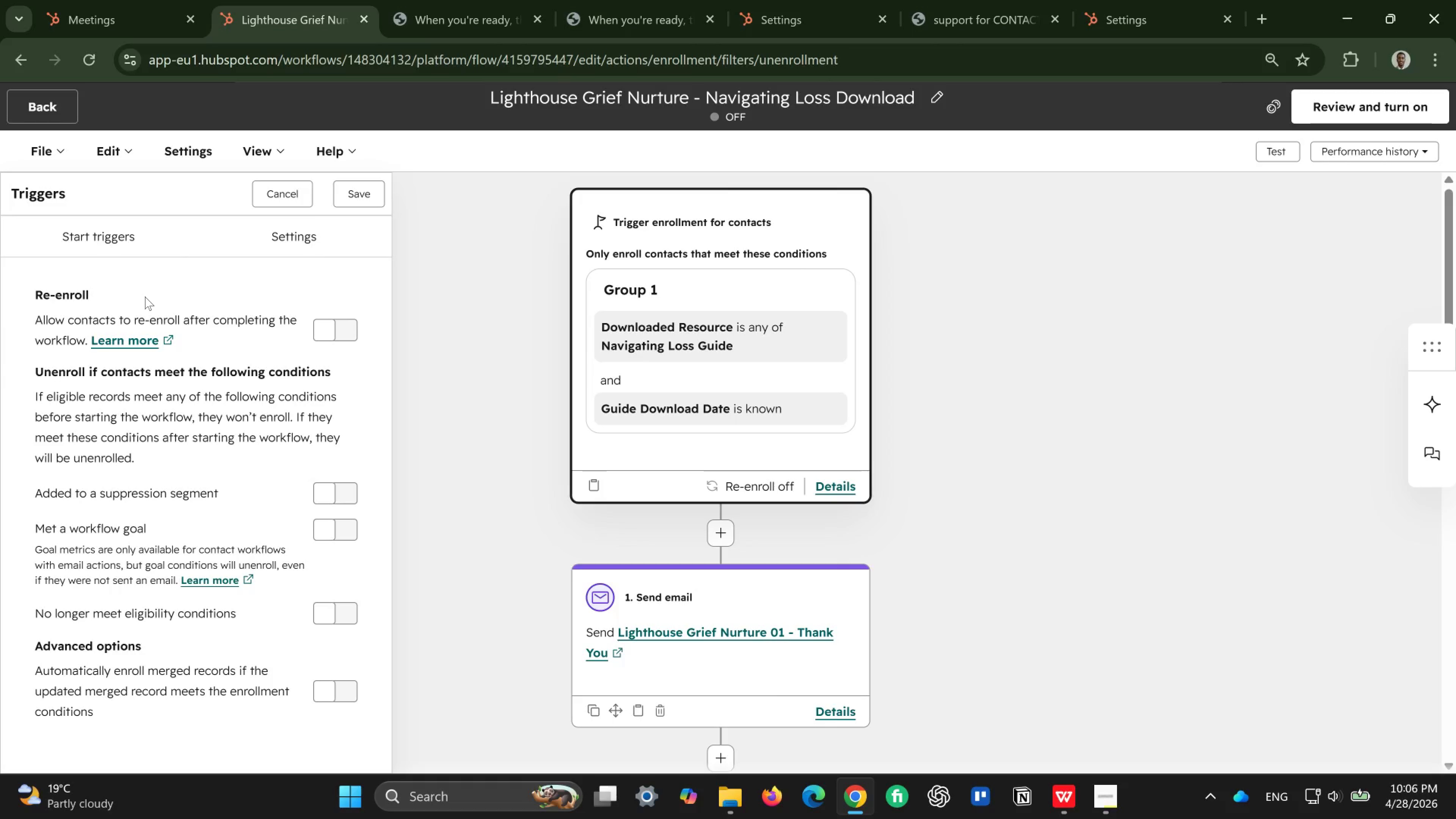 
left_click([113, 138])
 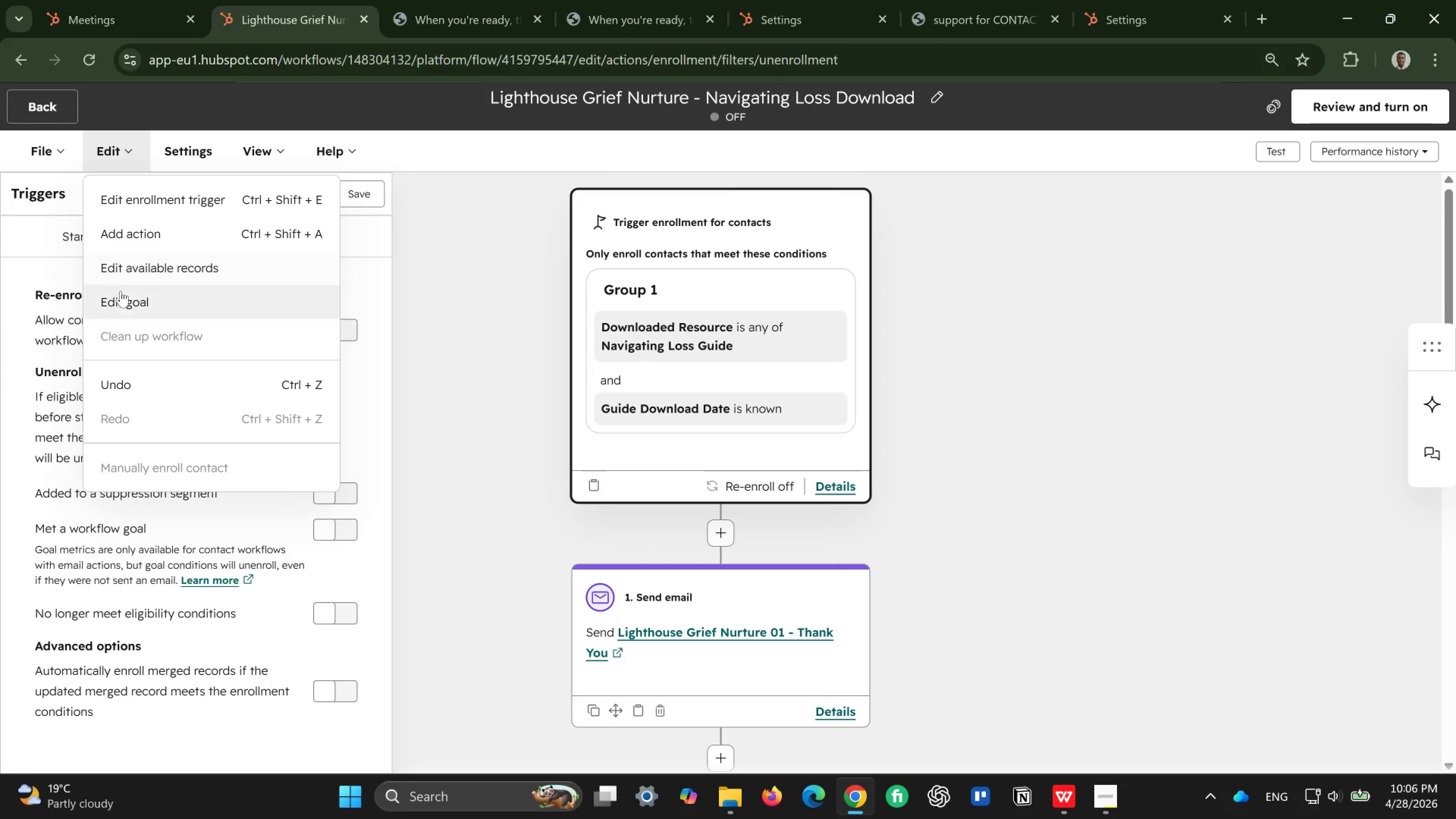 
left_click([121, 293])
 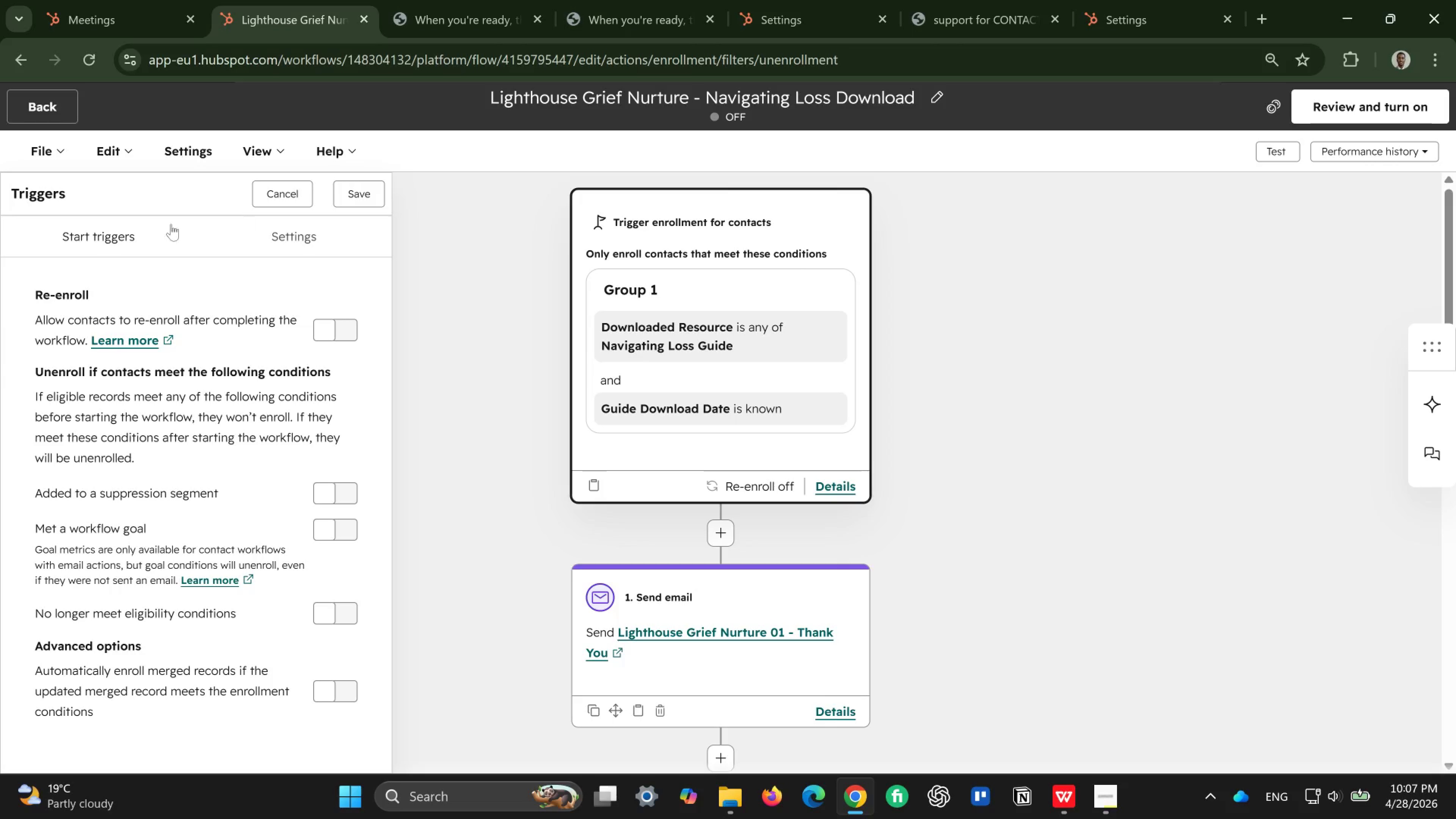 
wait(102.32)
 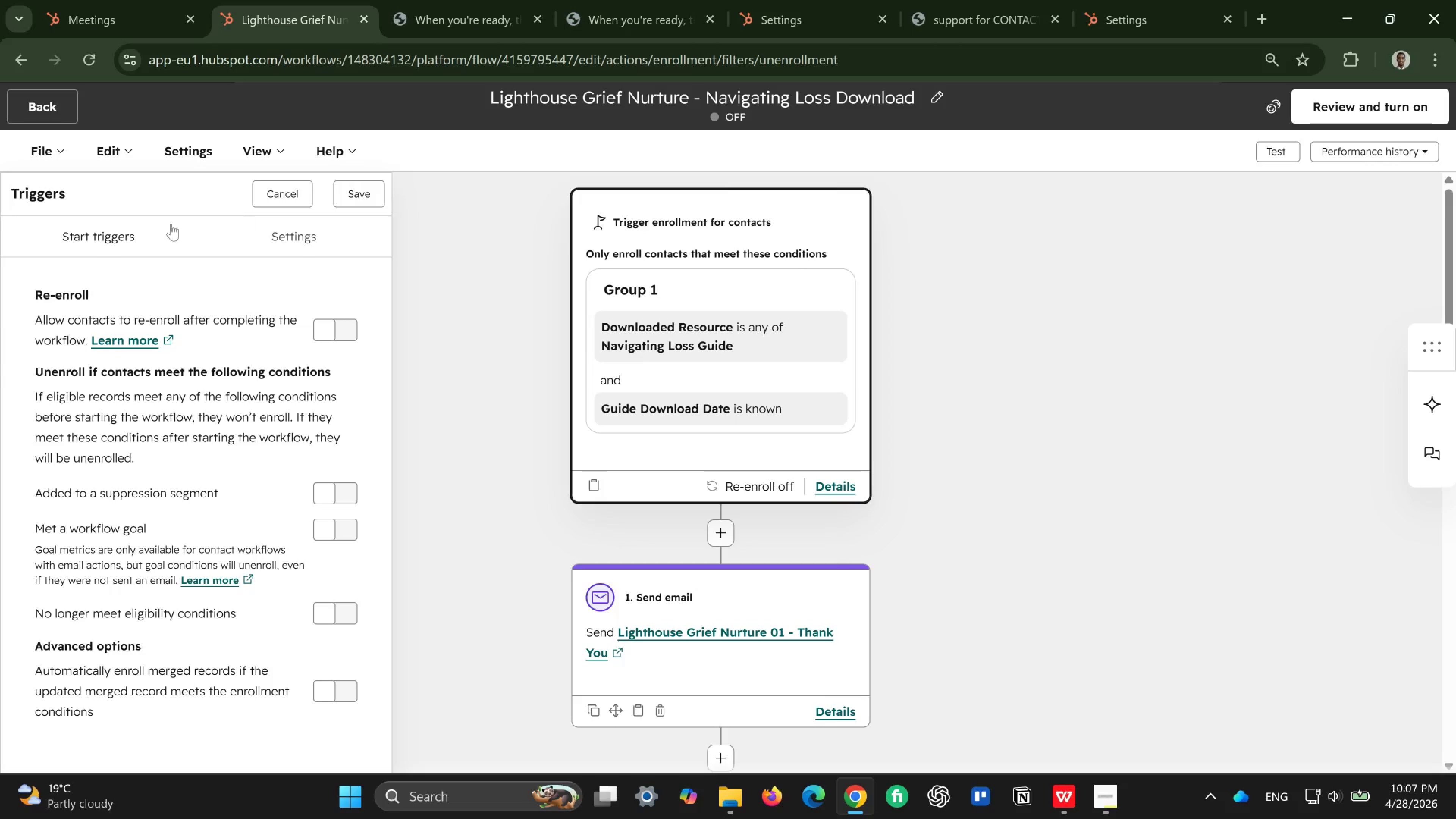 
left_click([322, 535])
 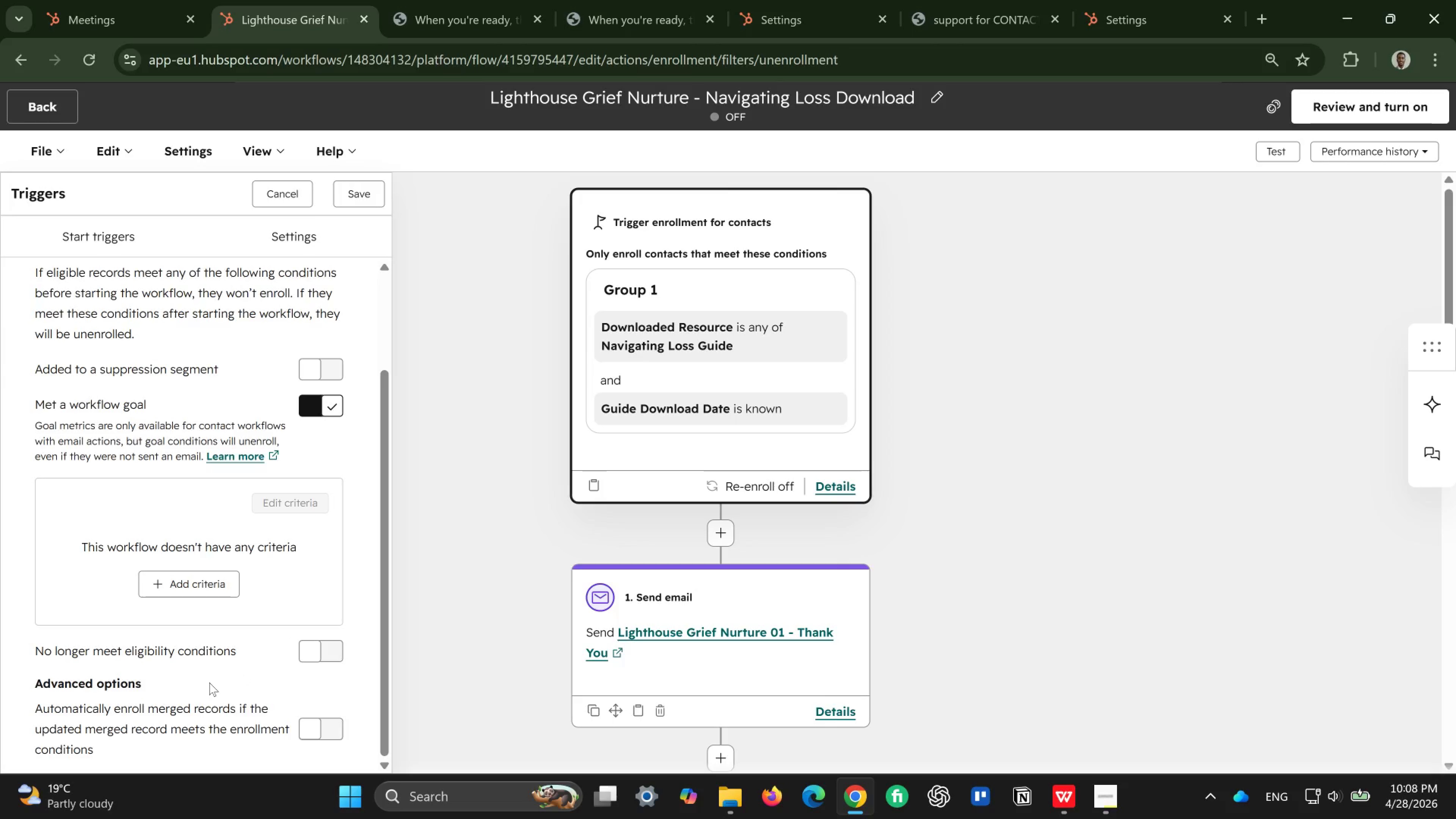 
wait(33.45)
 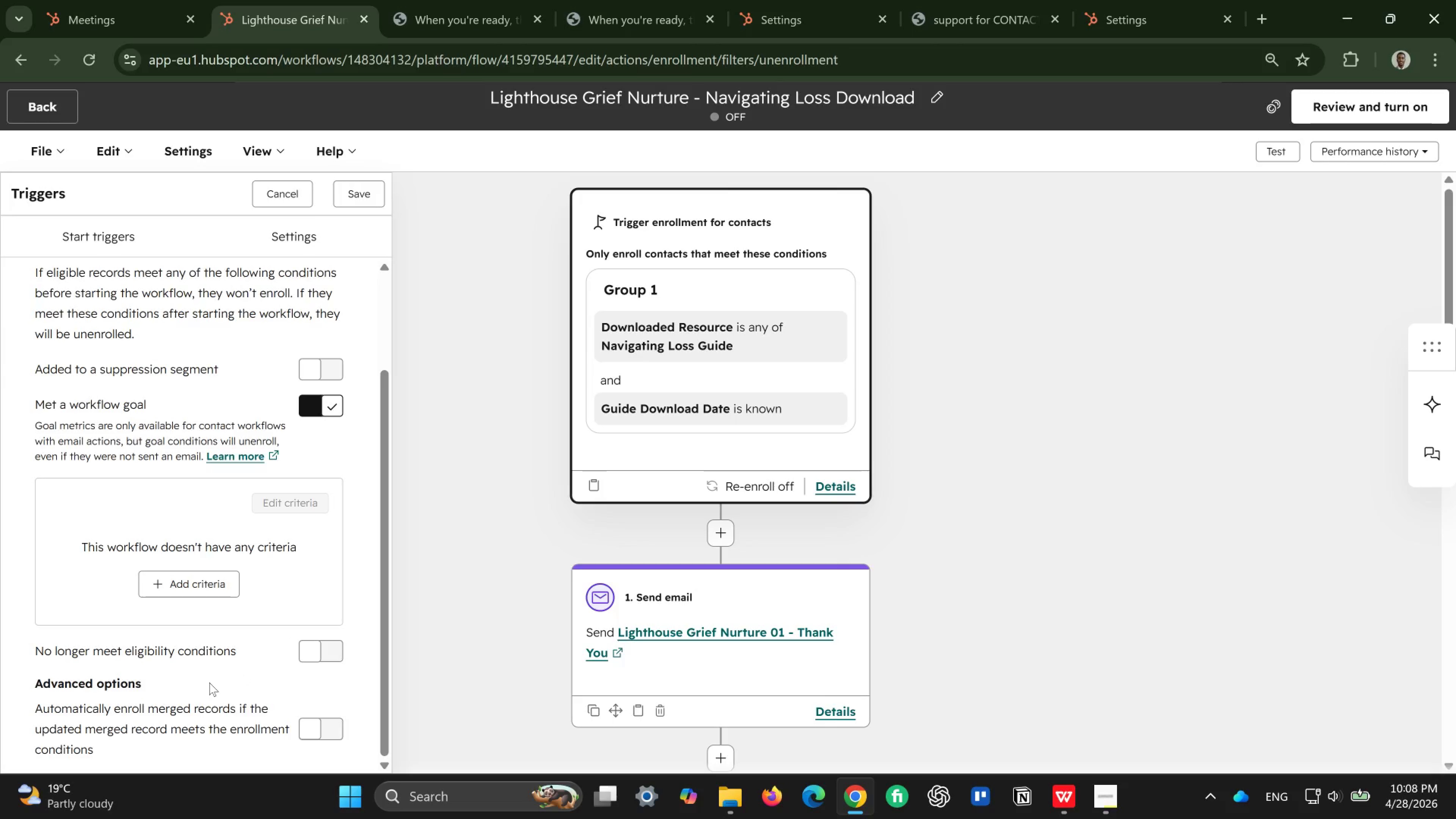 
left_click([215, 580])
 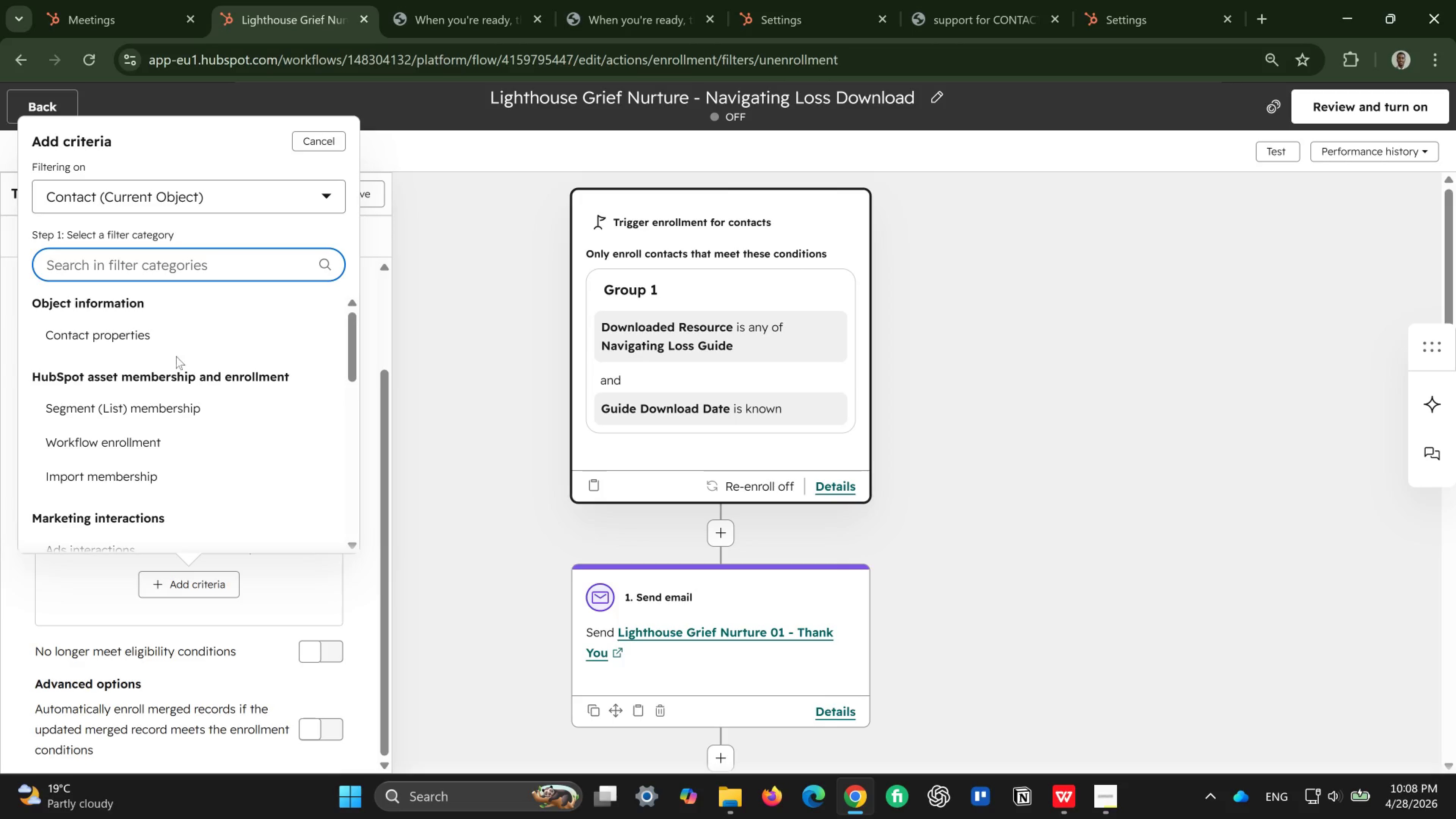 
left_click([156, 334])
 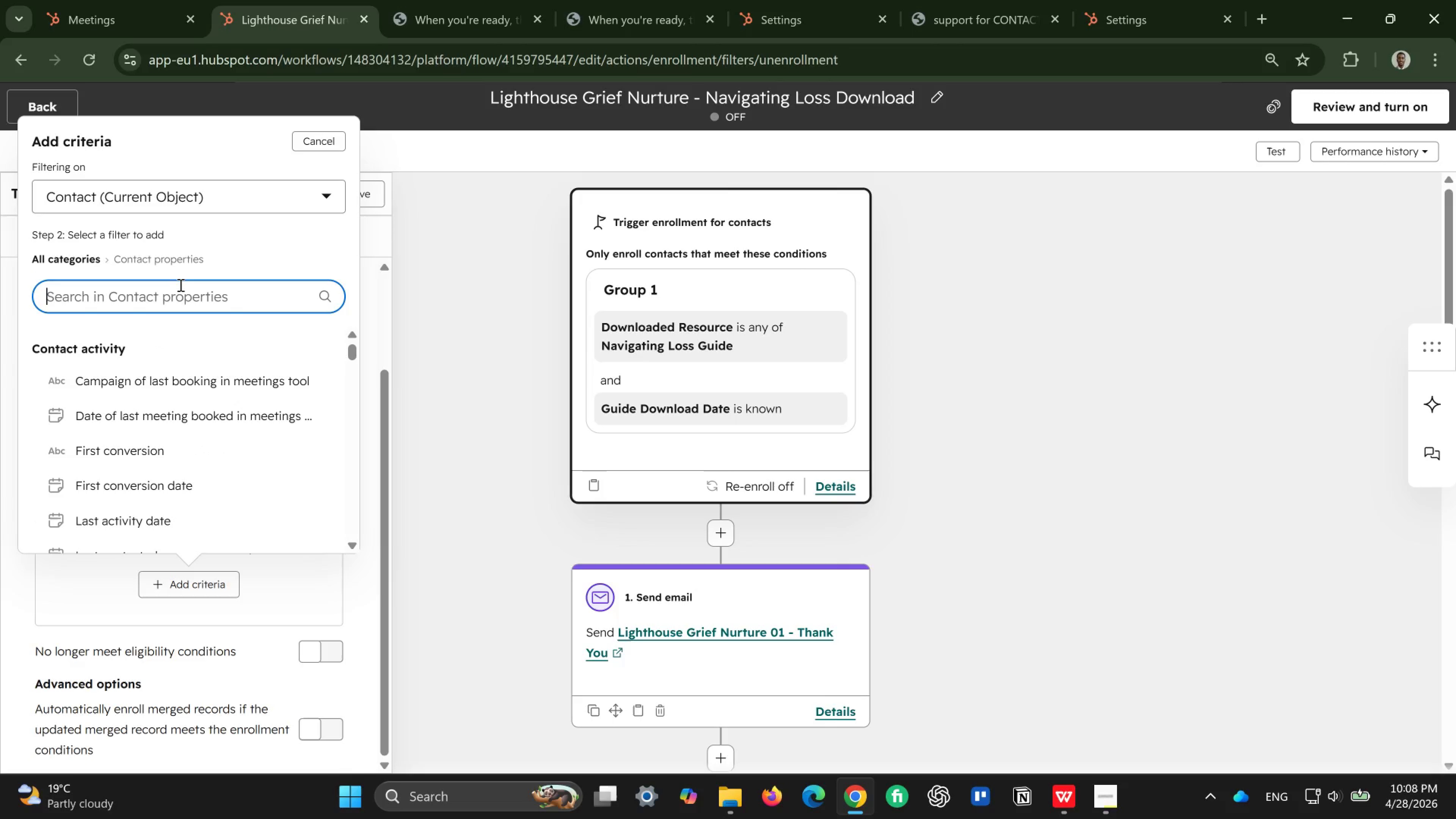 
wait(6.28)
 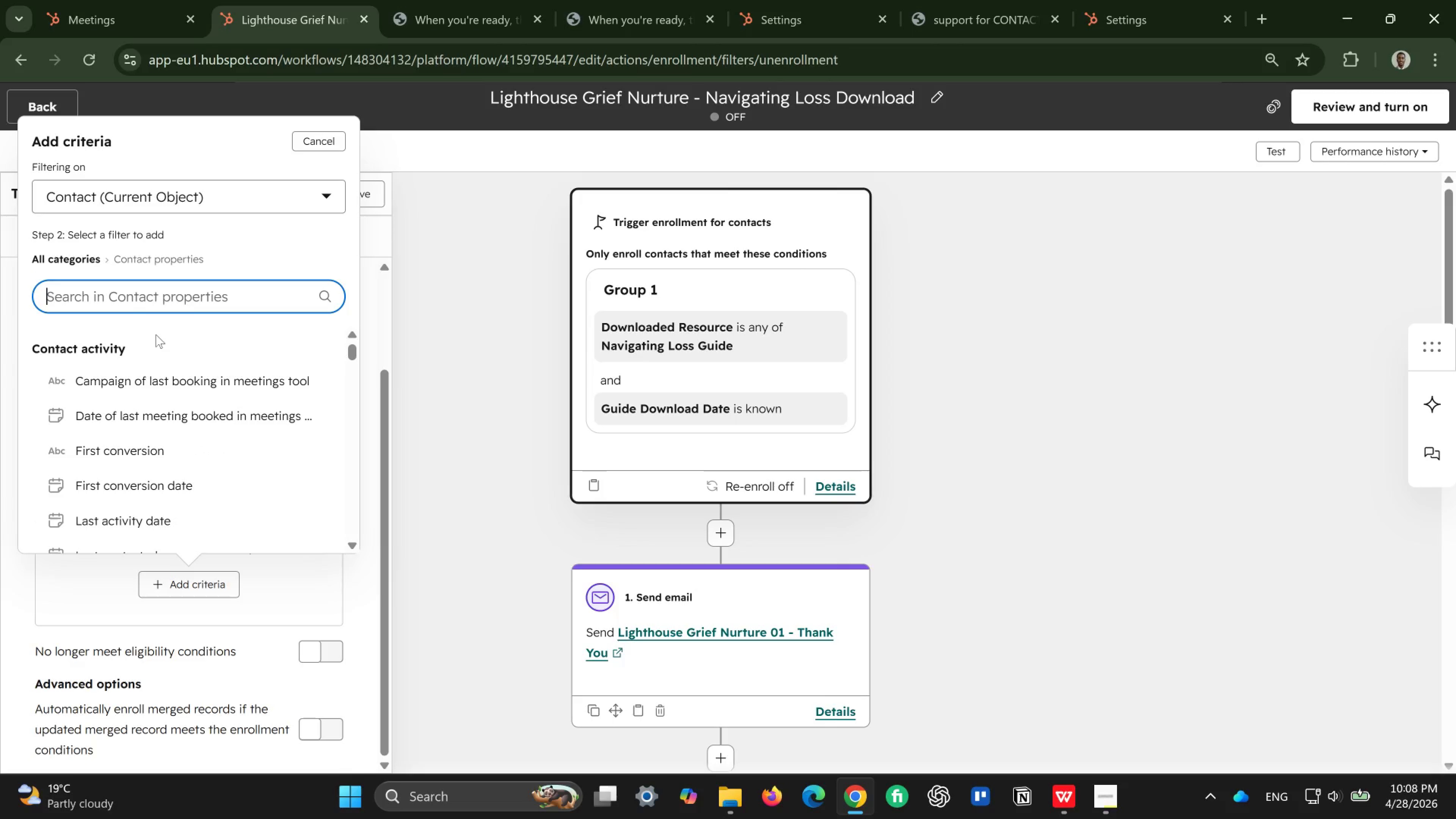 
type(meetu)
key(Backspace)
type(ing)
 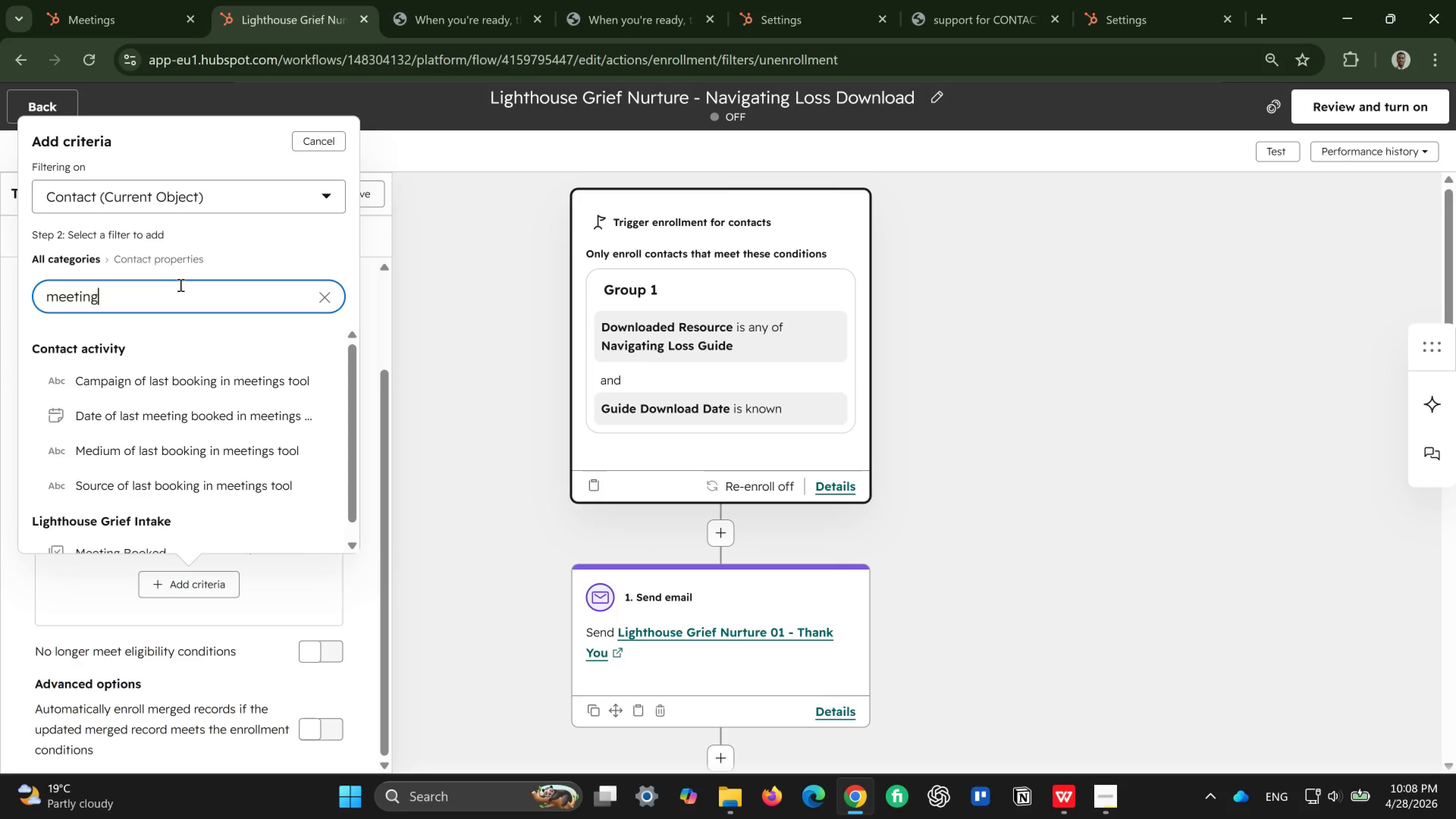 
key(Space)
 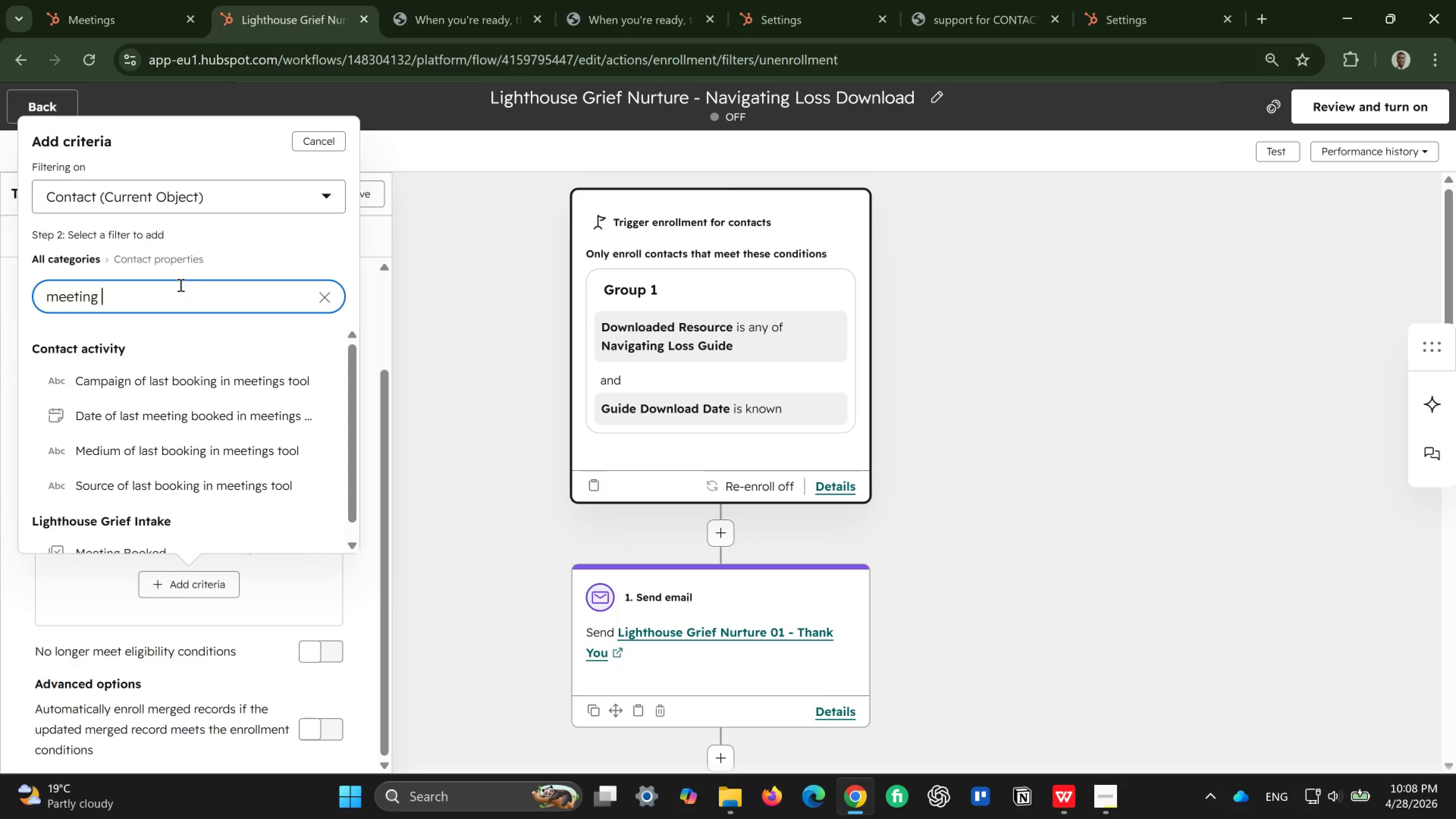 
key(B)
 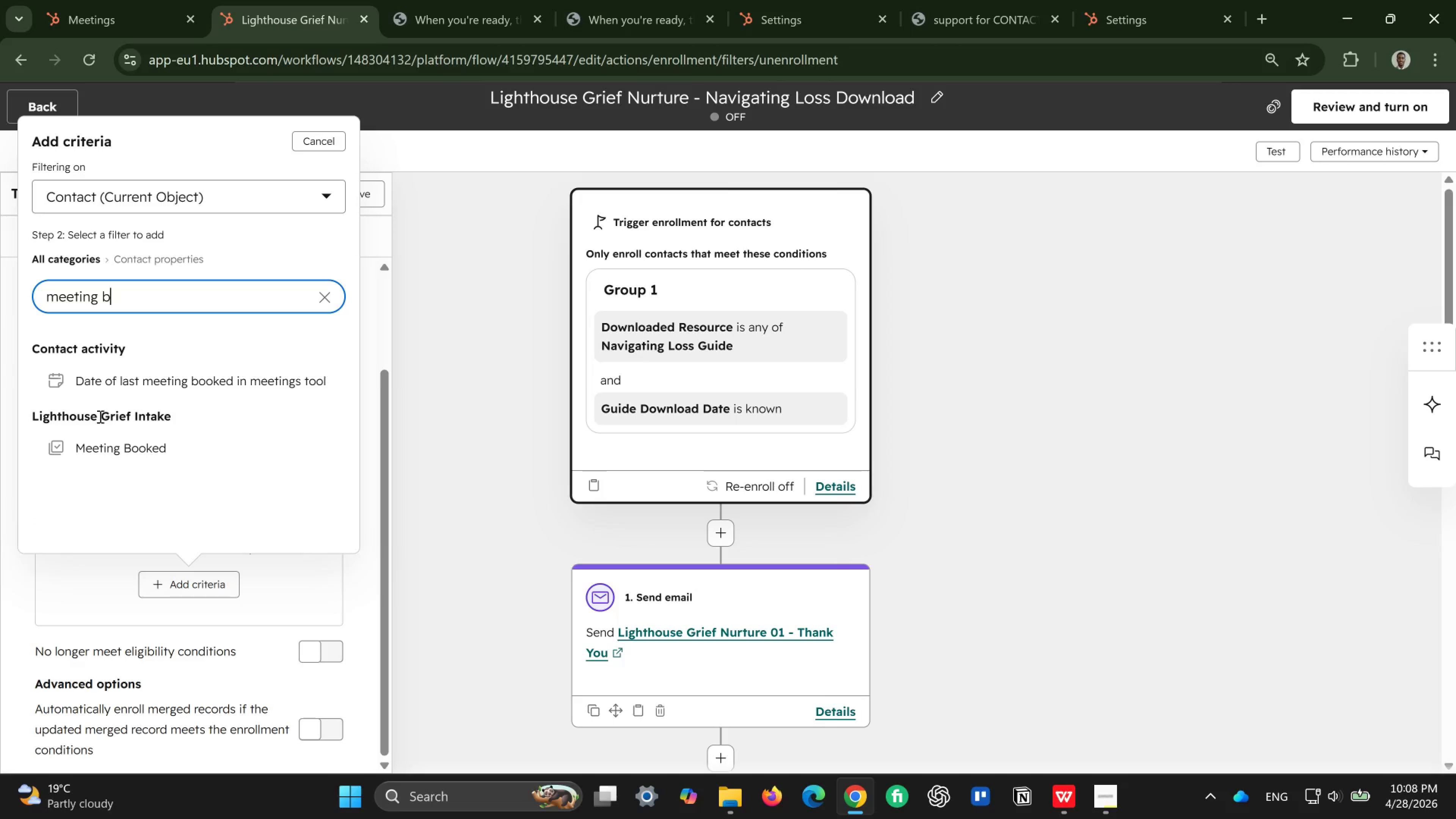 
left_click([118, 439])
 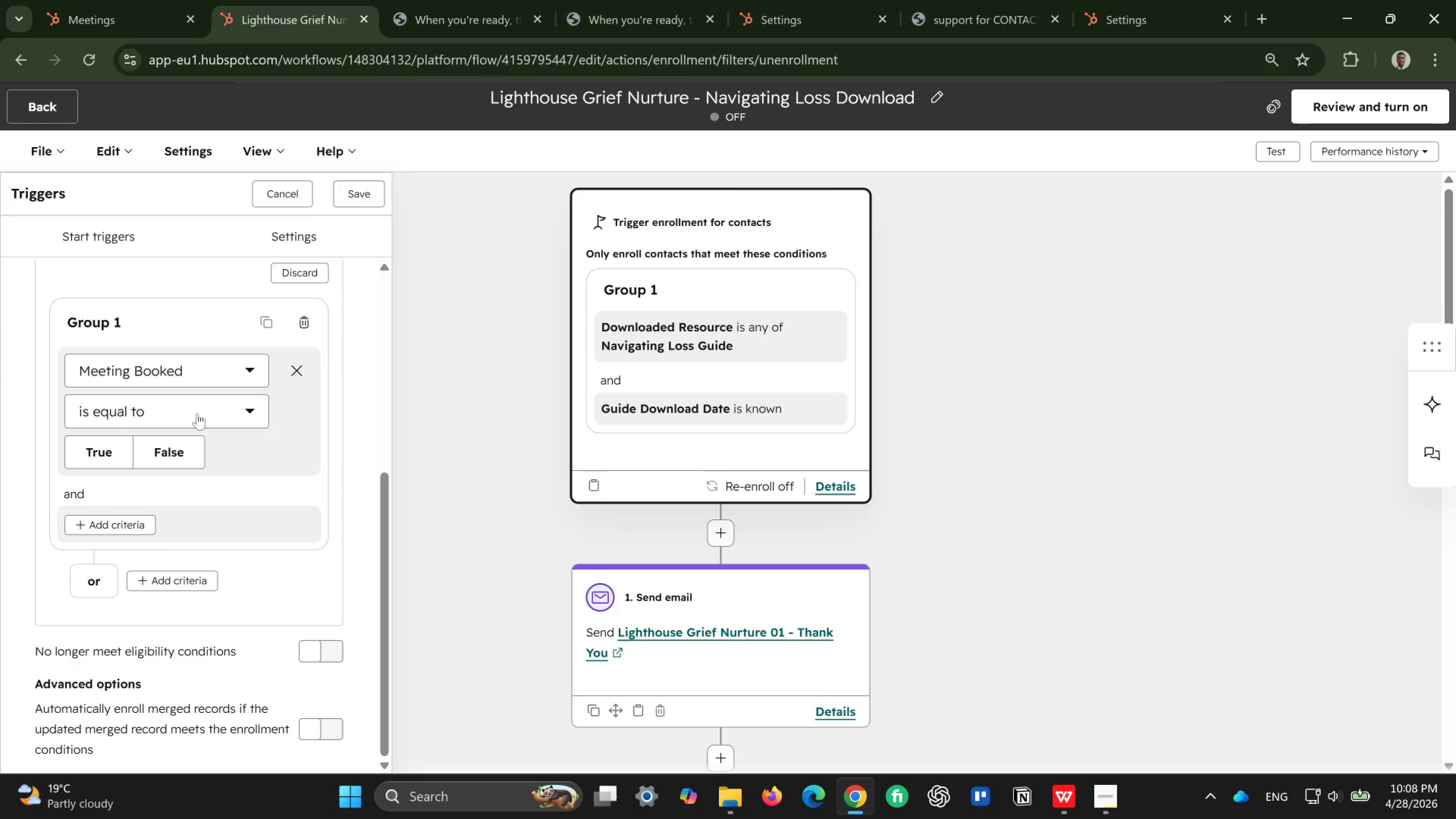 
wait(6.62)
 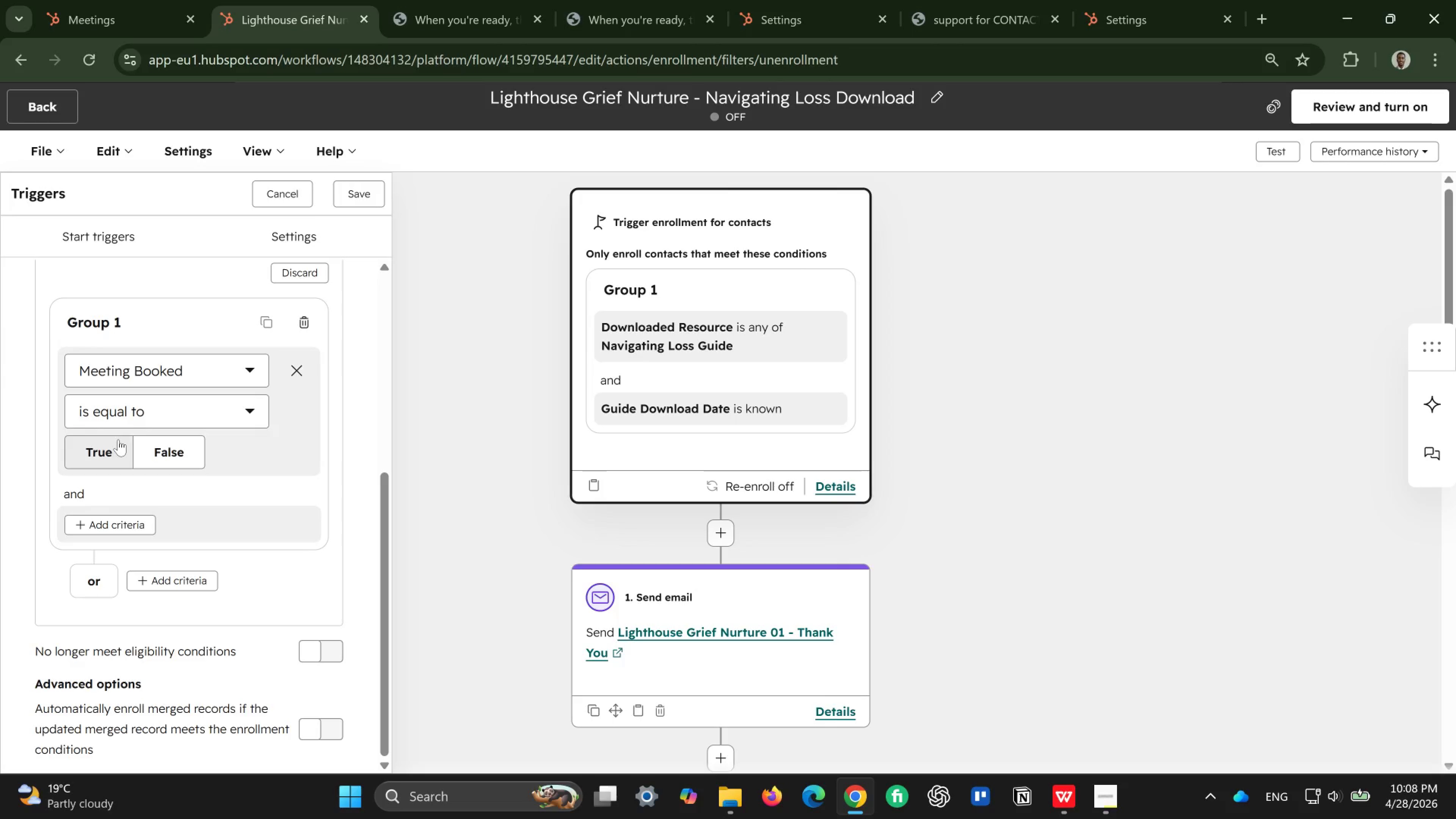 
left_click([110, 448])
 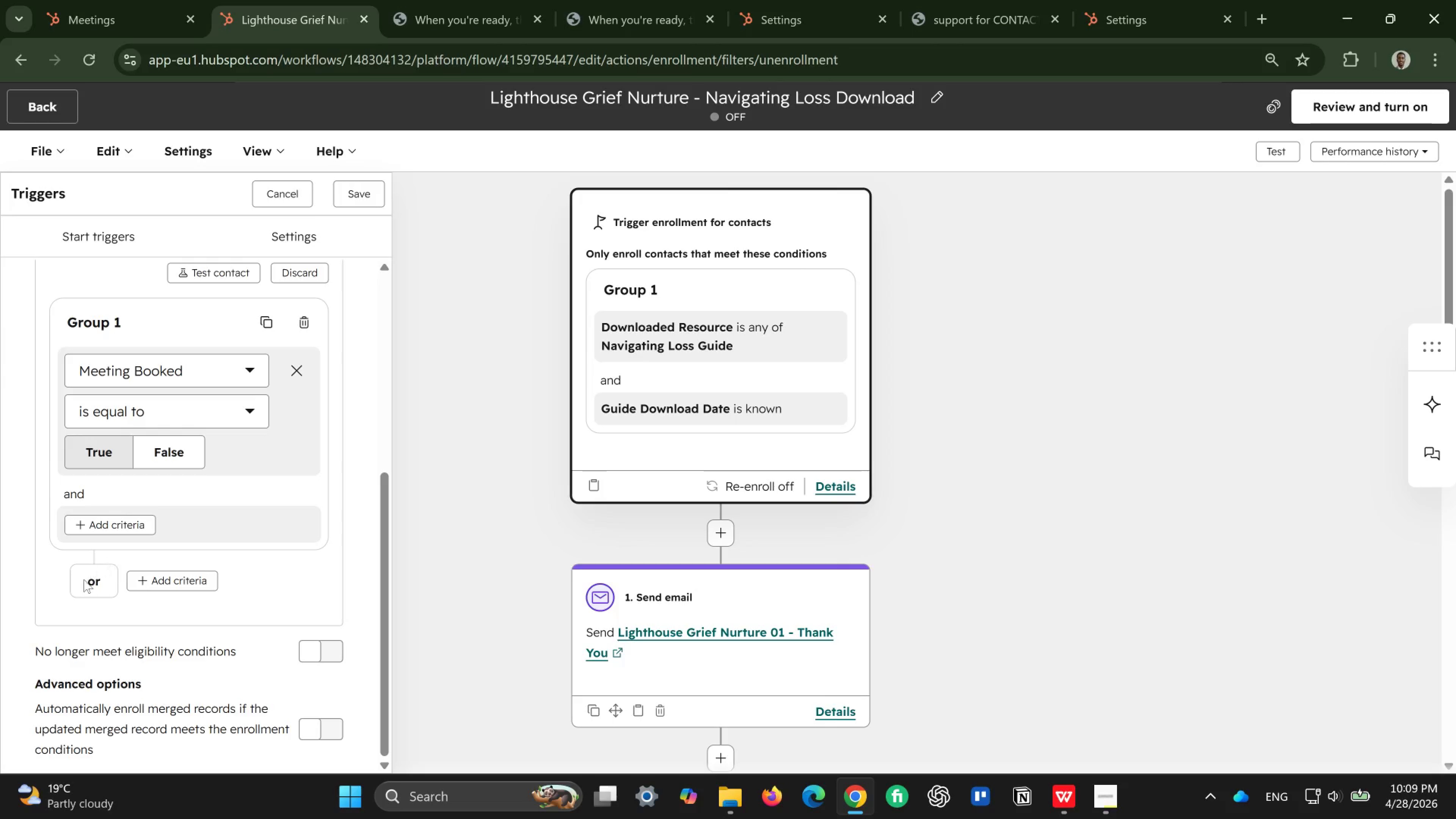 
wait(17.52)
 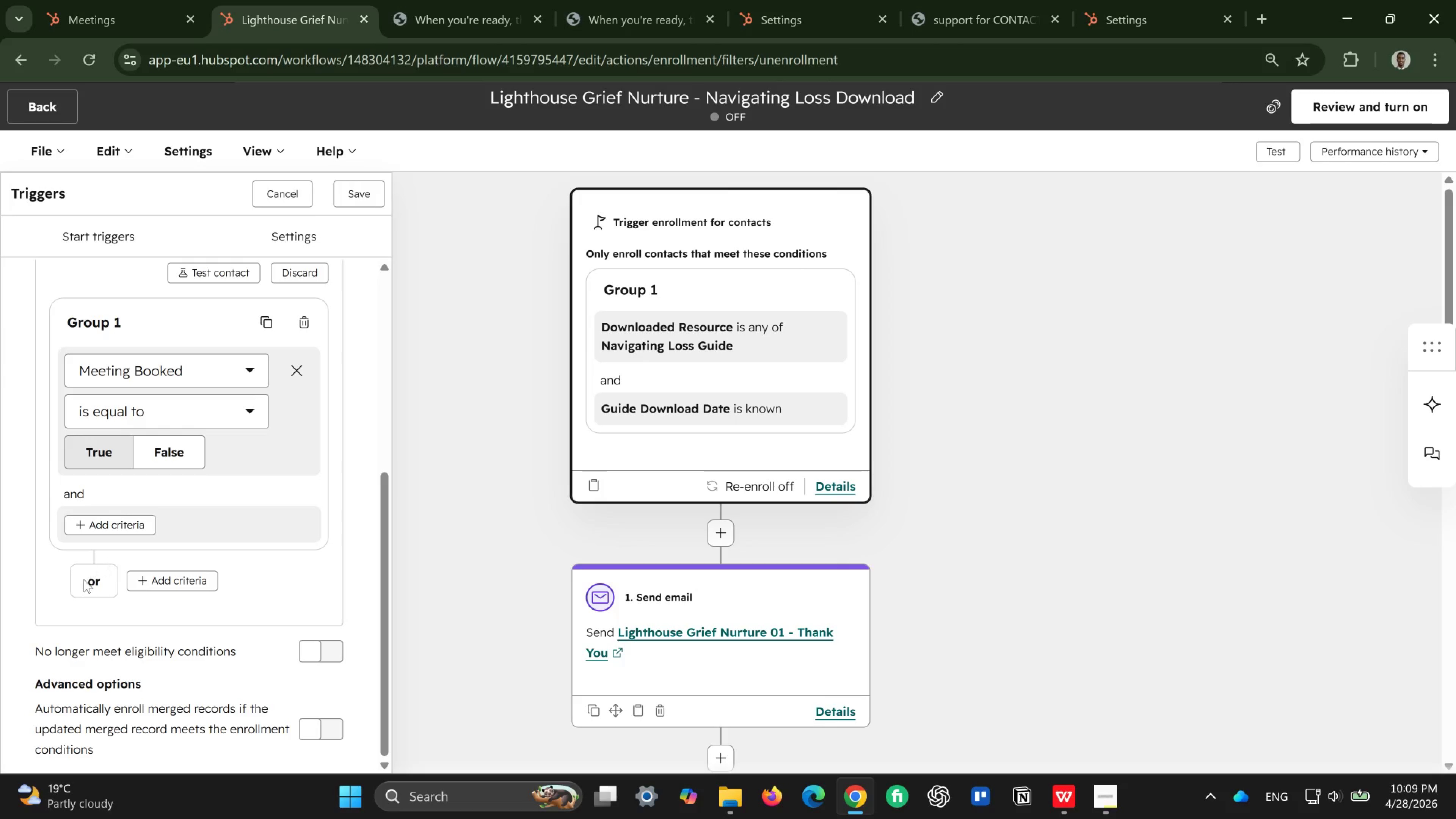 
left_click([162, 578])
 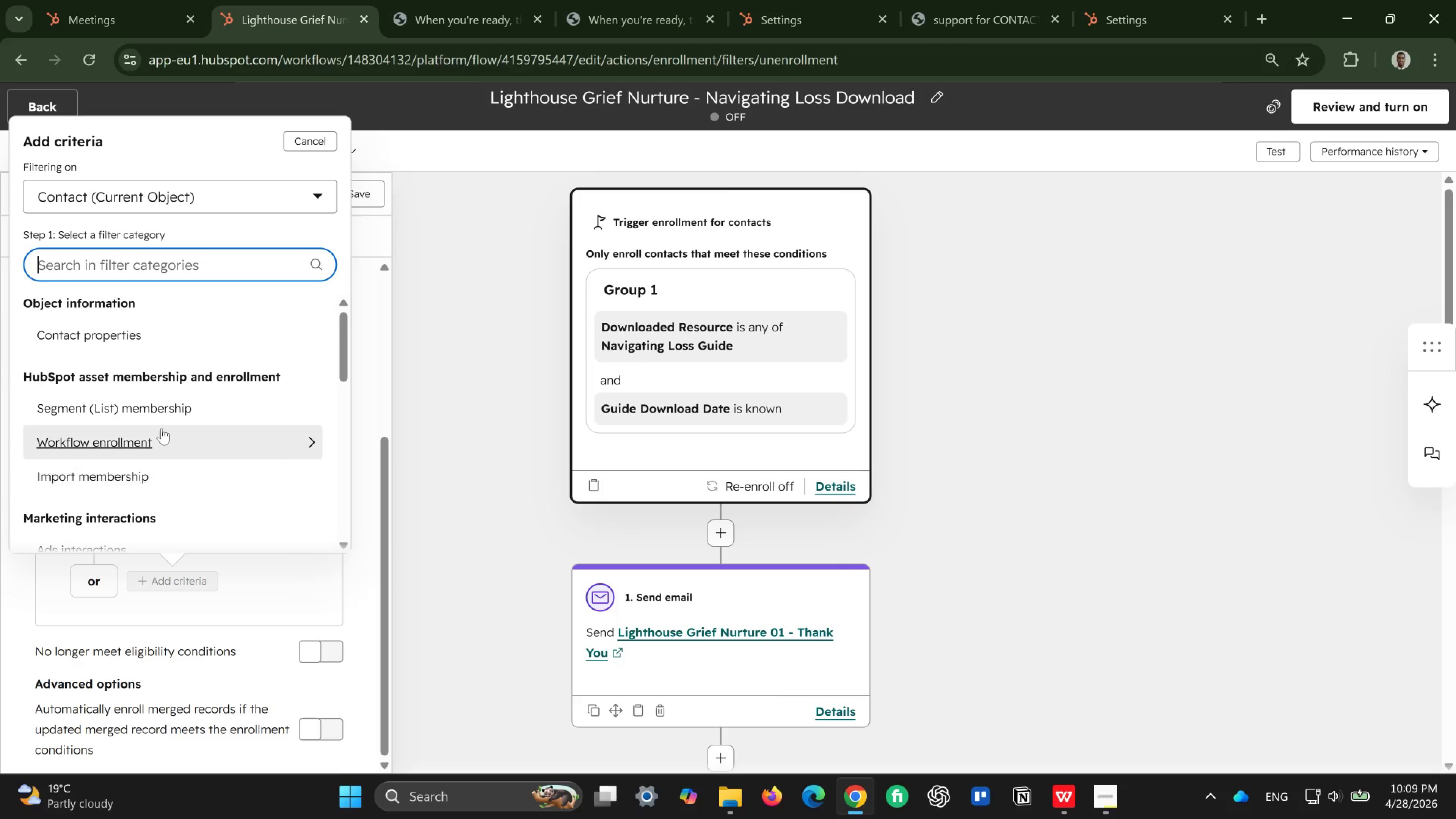 
left_click([138, 346])
 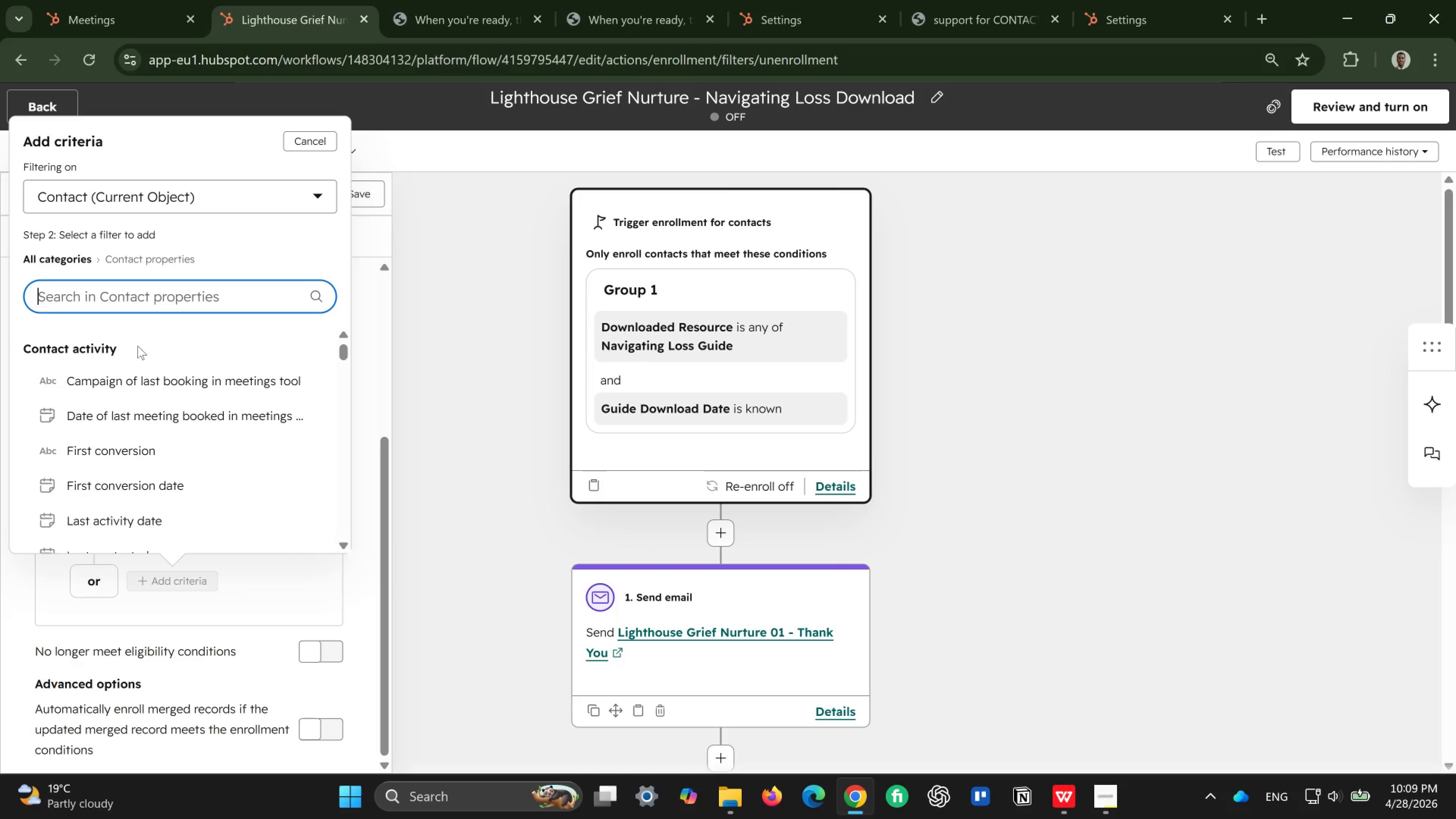 
wait(10.99)
 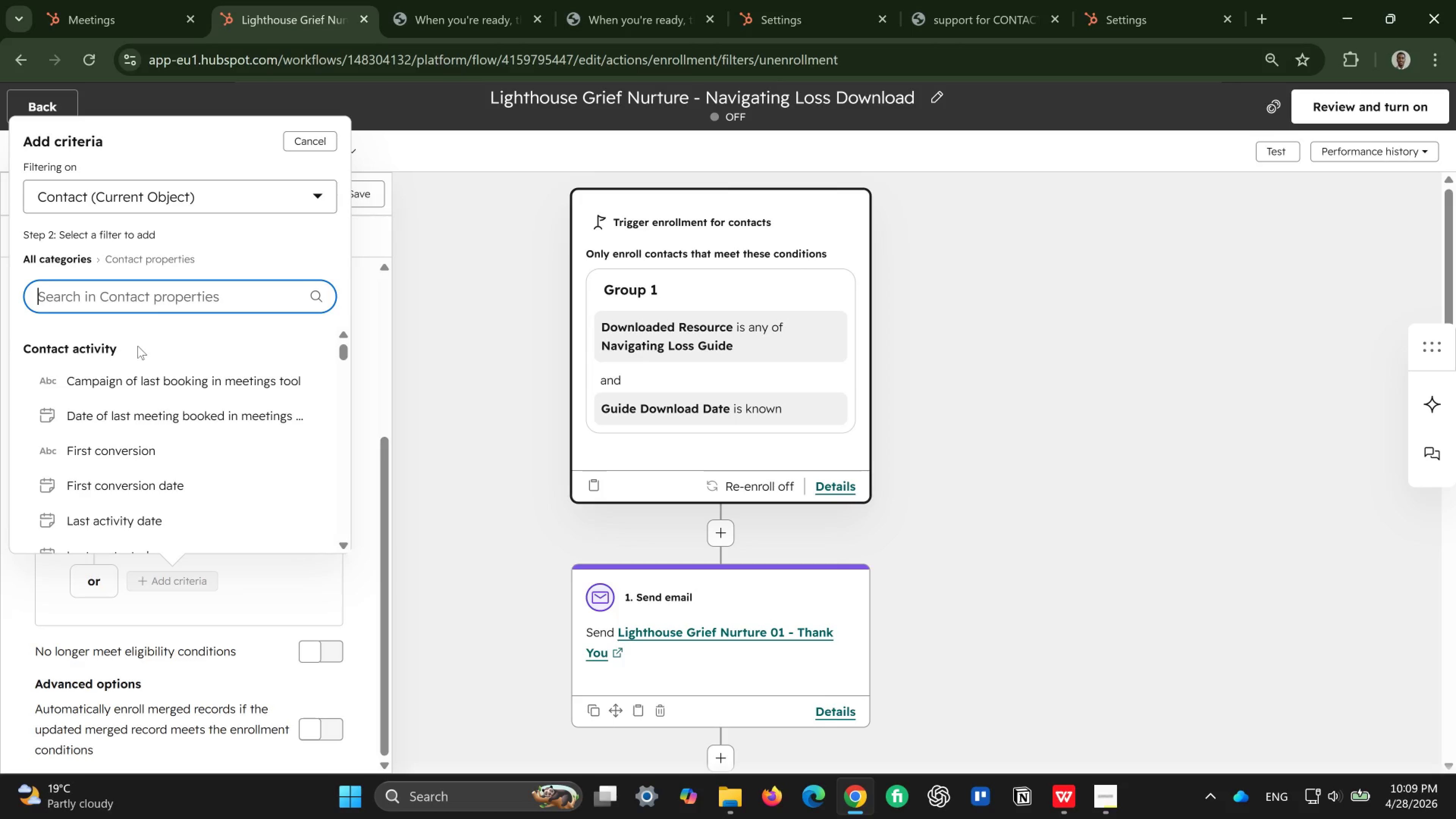 
type(lead)
 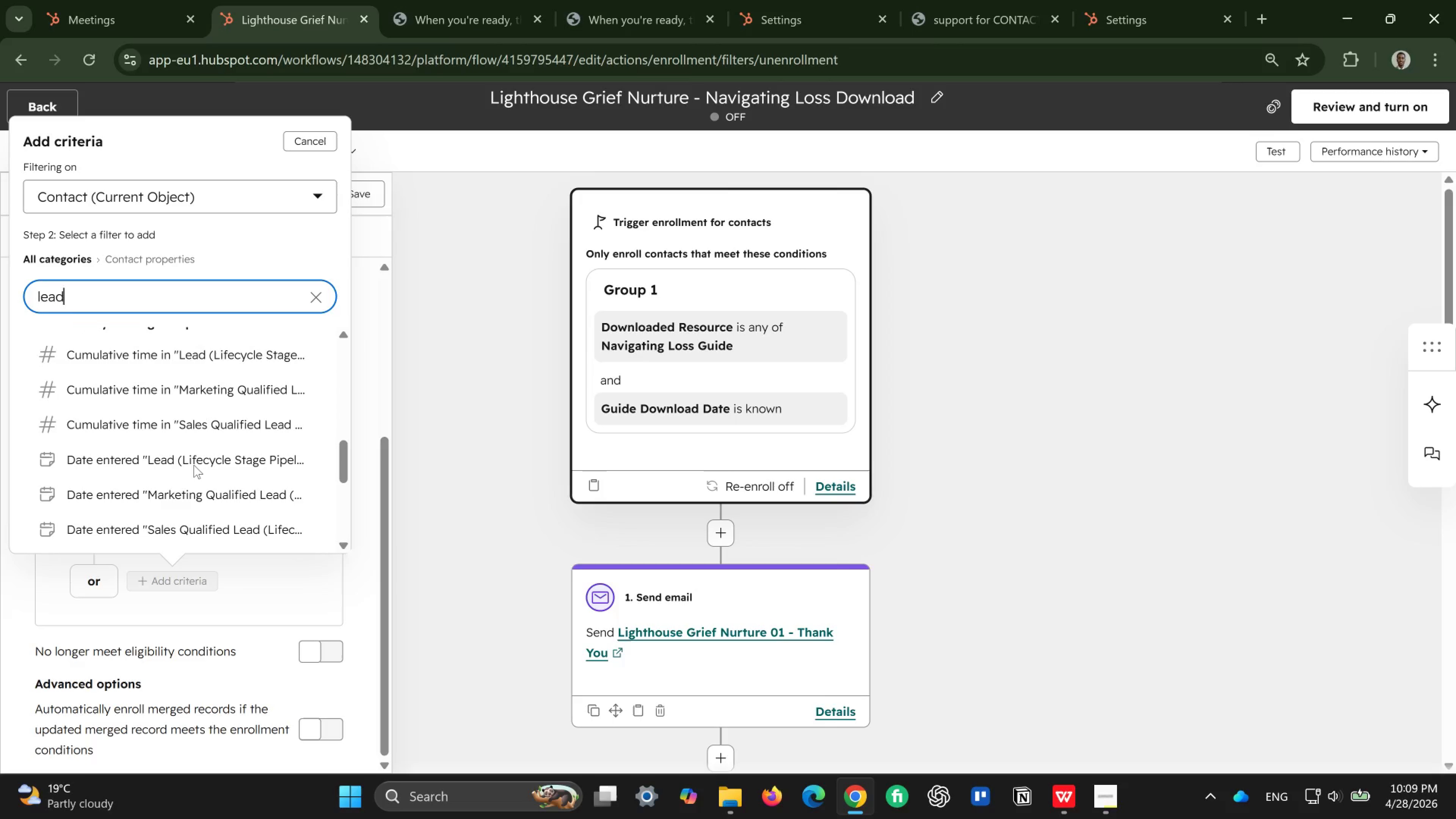 
wait(10.78)
 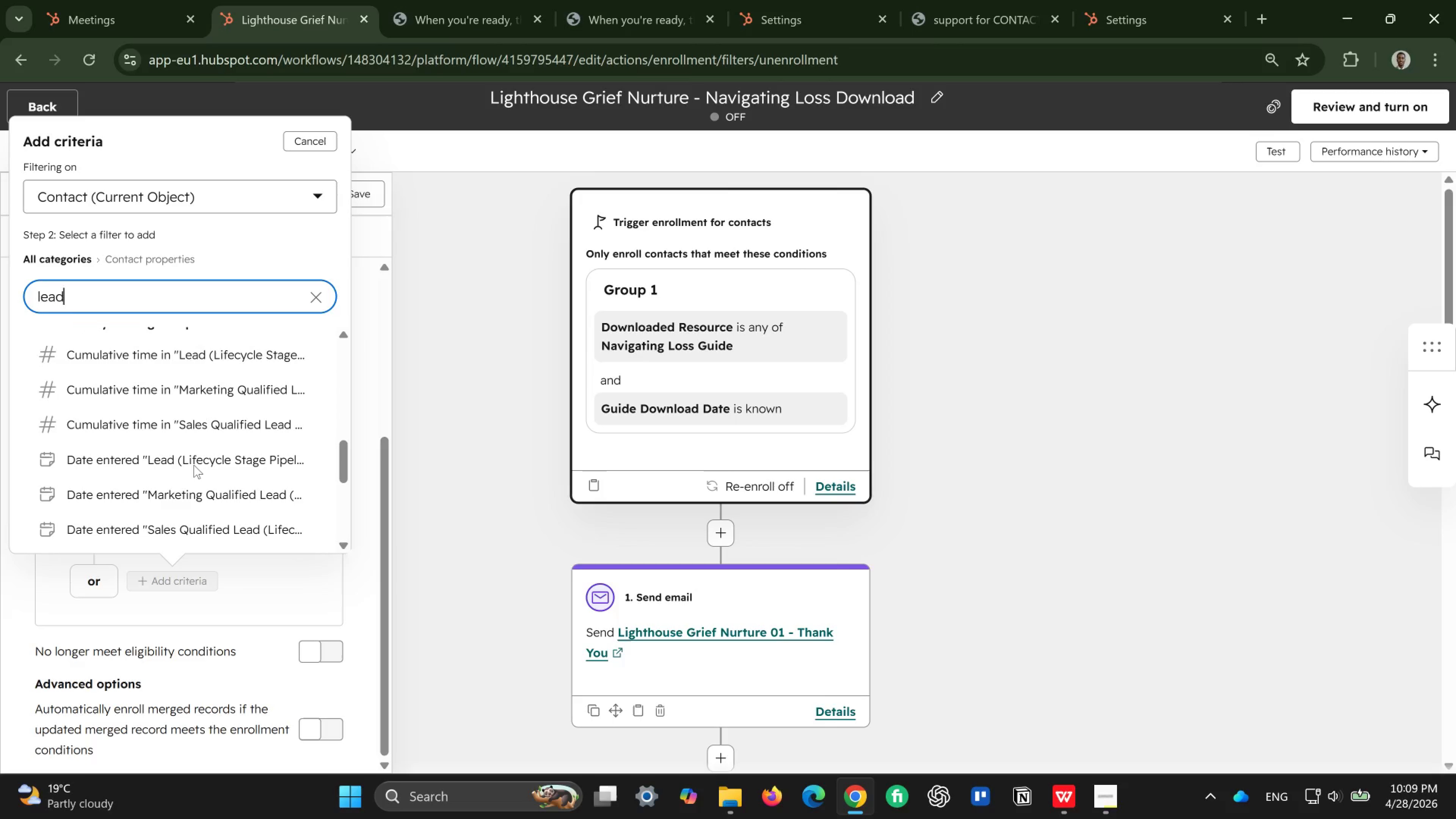 
left_click([145, 533])
 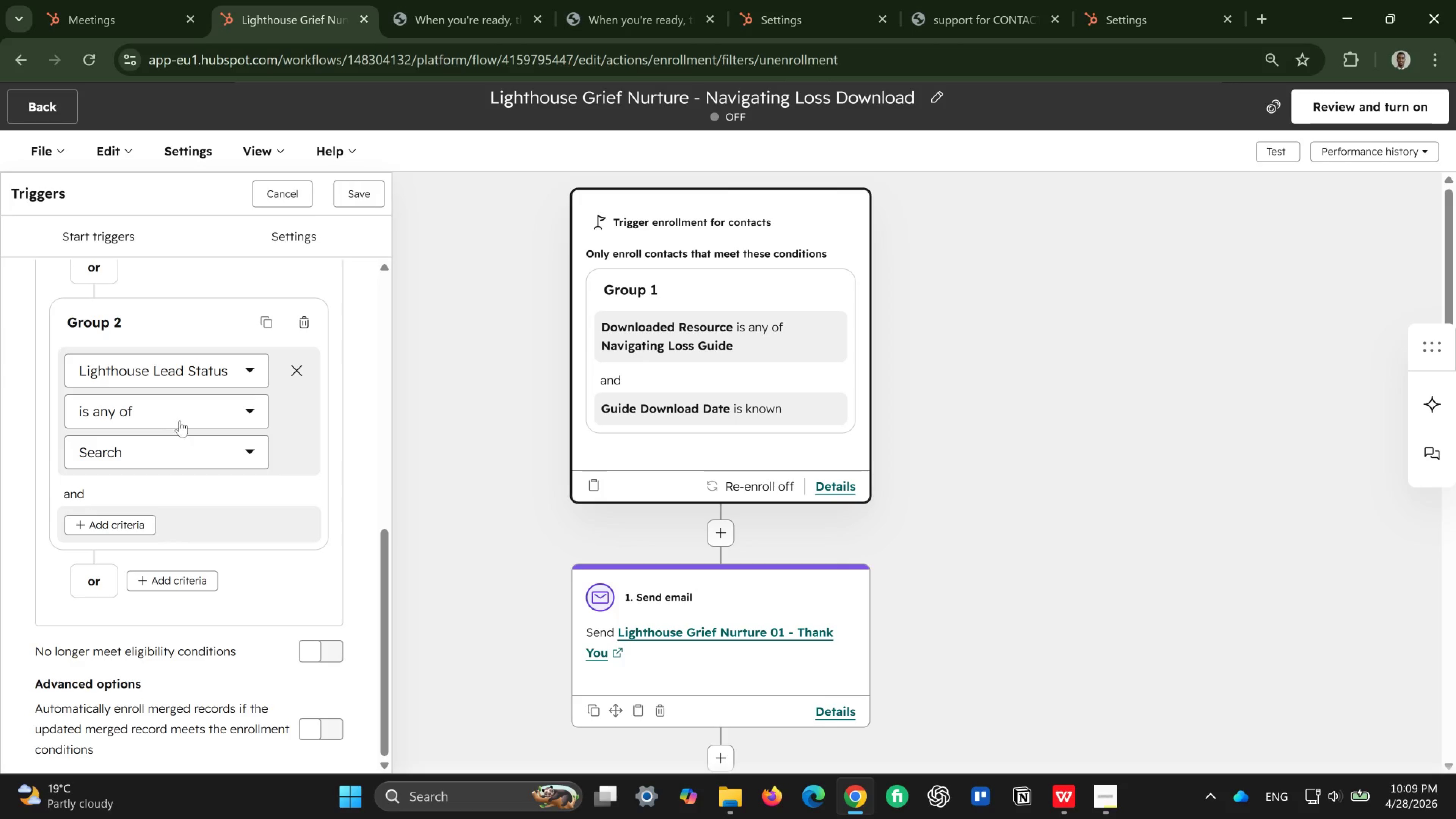 
wait(7.34)
 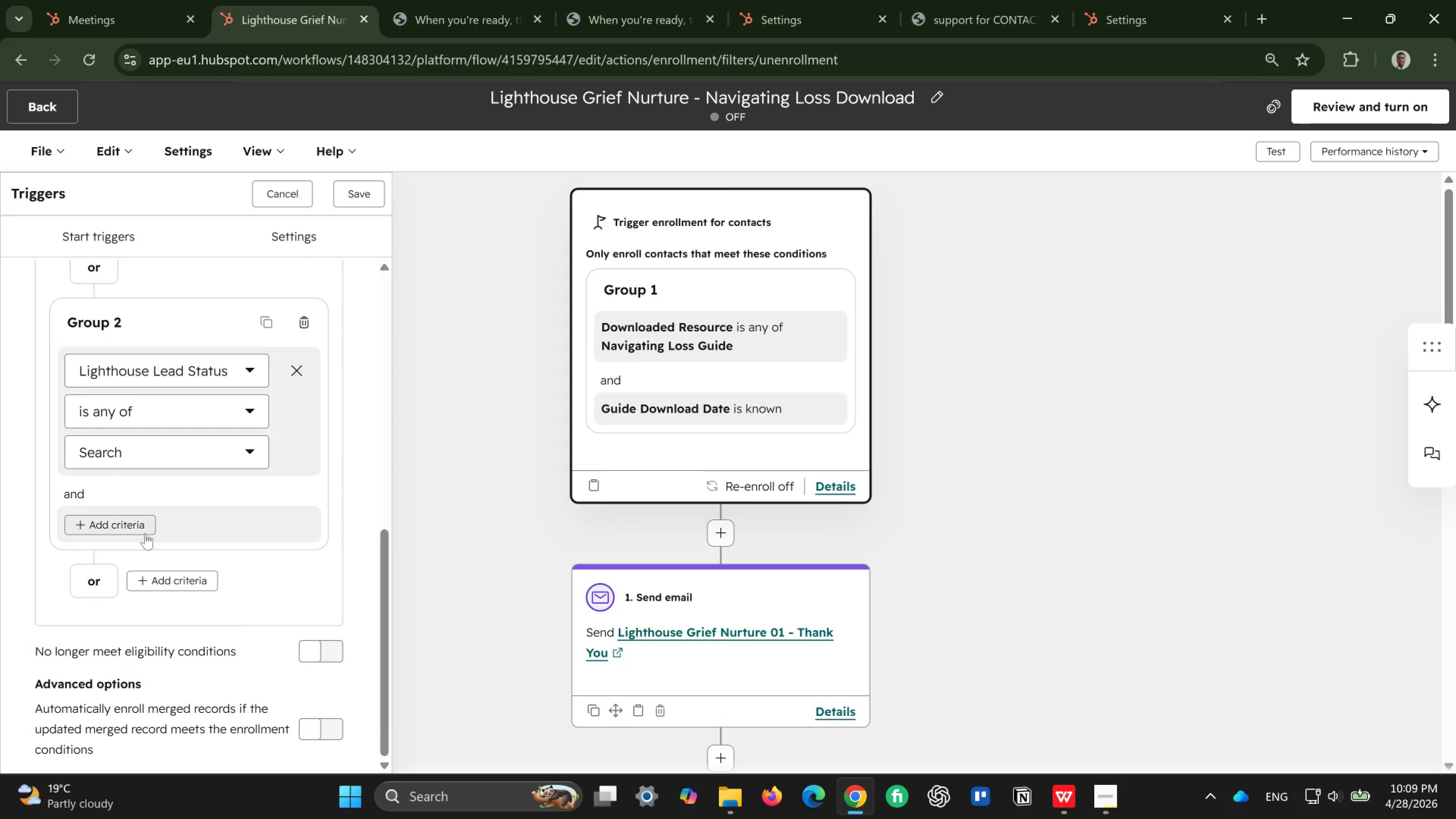 
left_click([198, 447])
 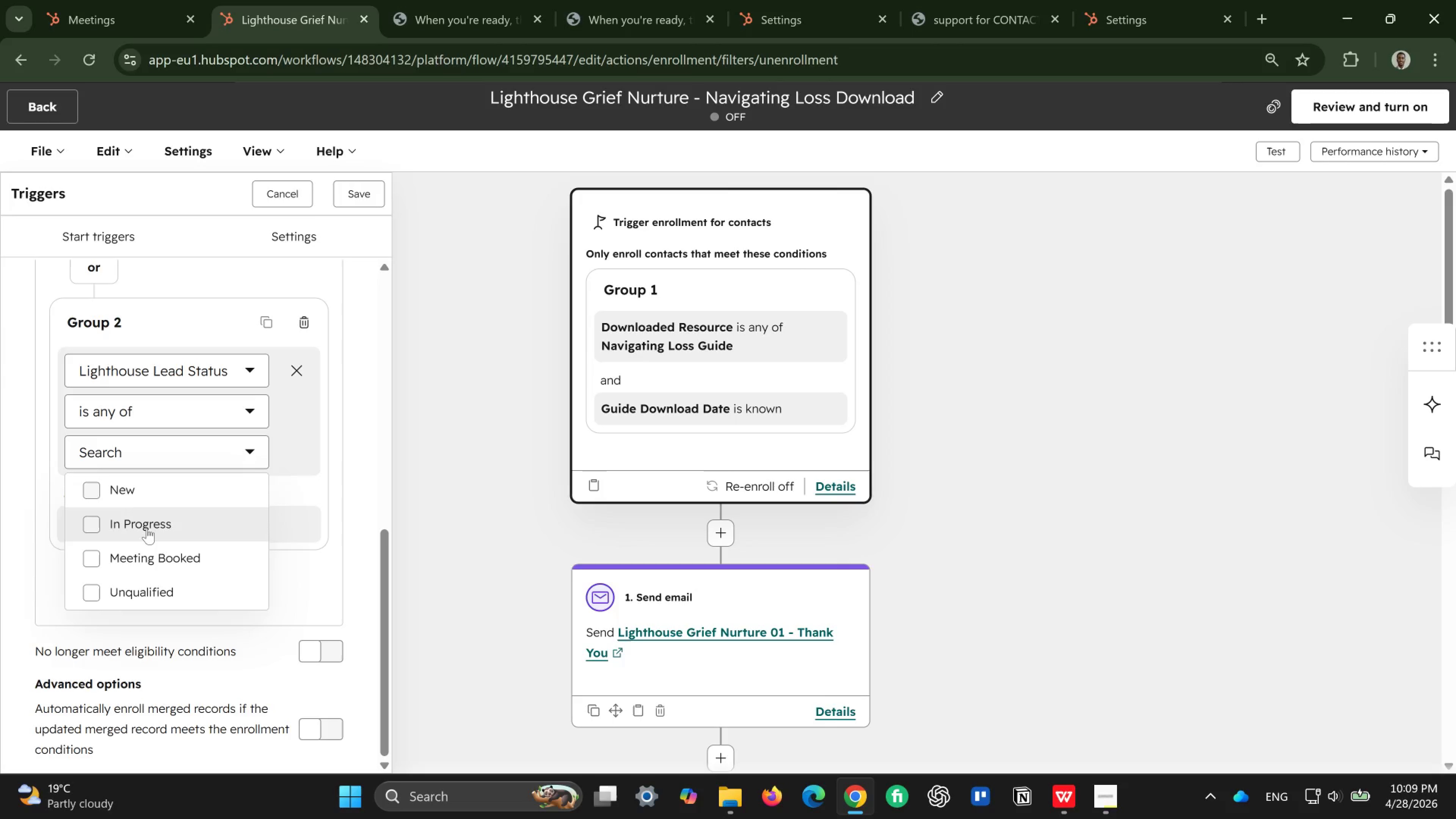 
left_click([92, 558])
 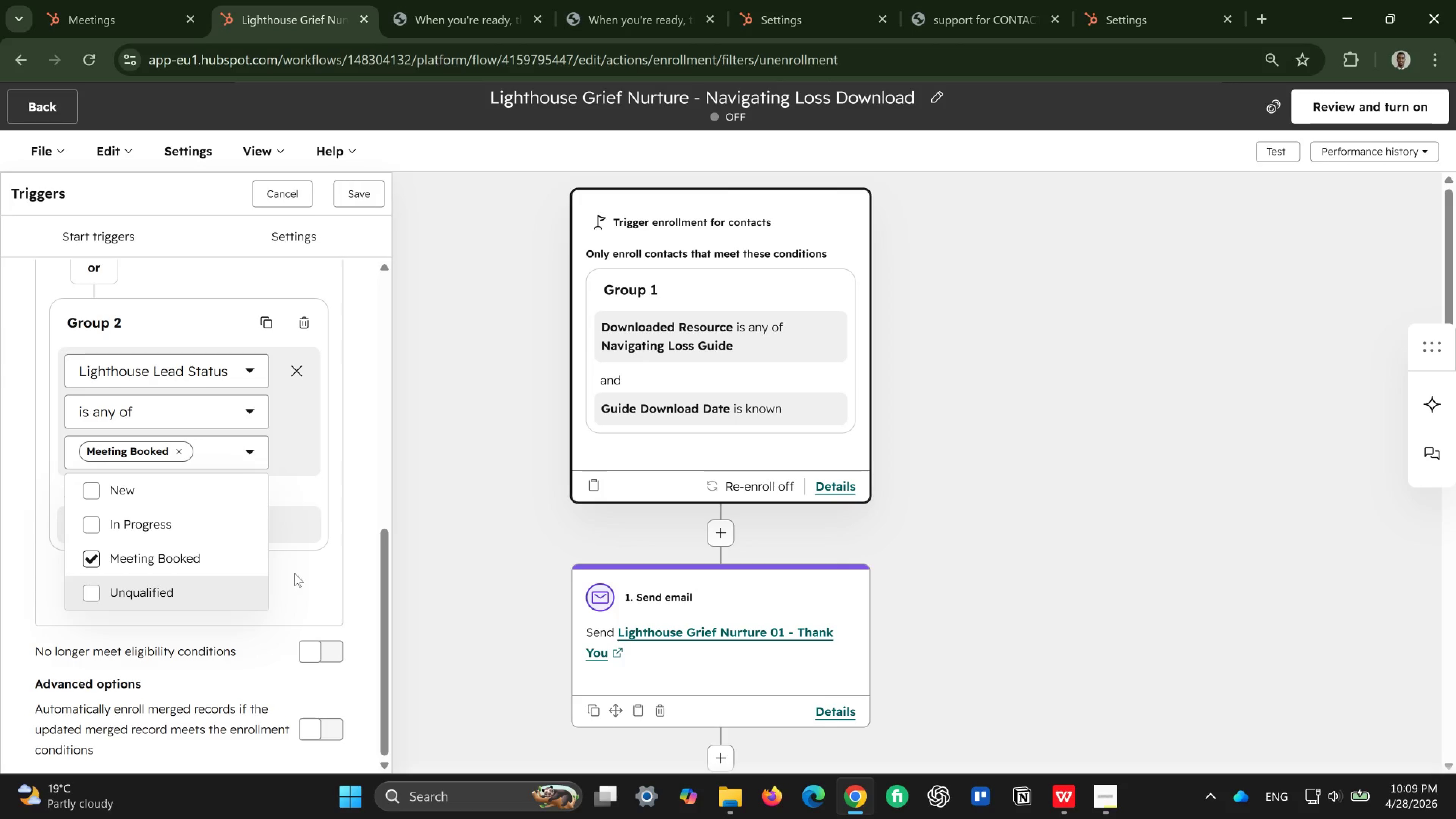 
left_click([302, 573])
 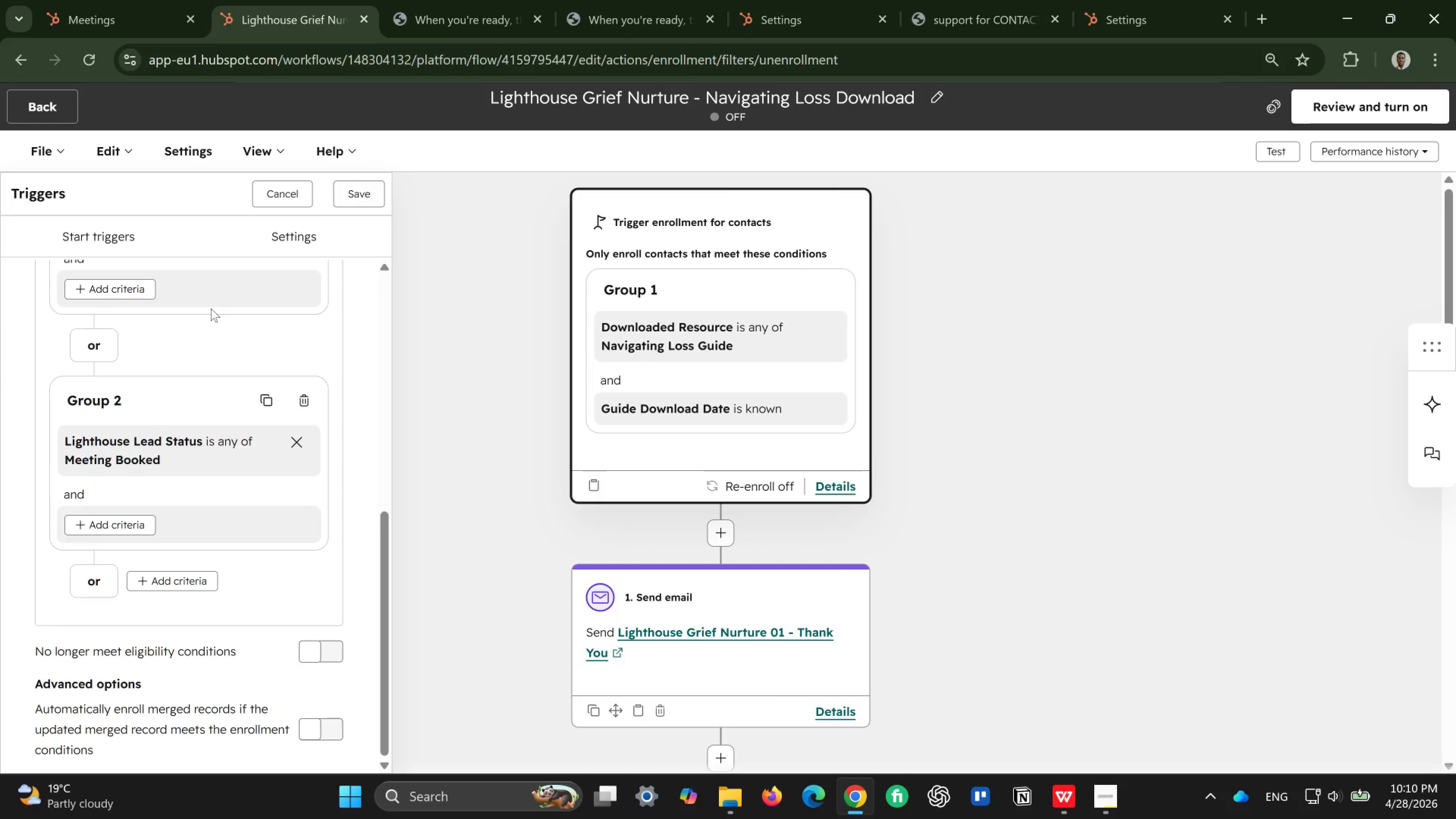 
wait(50.91)
 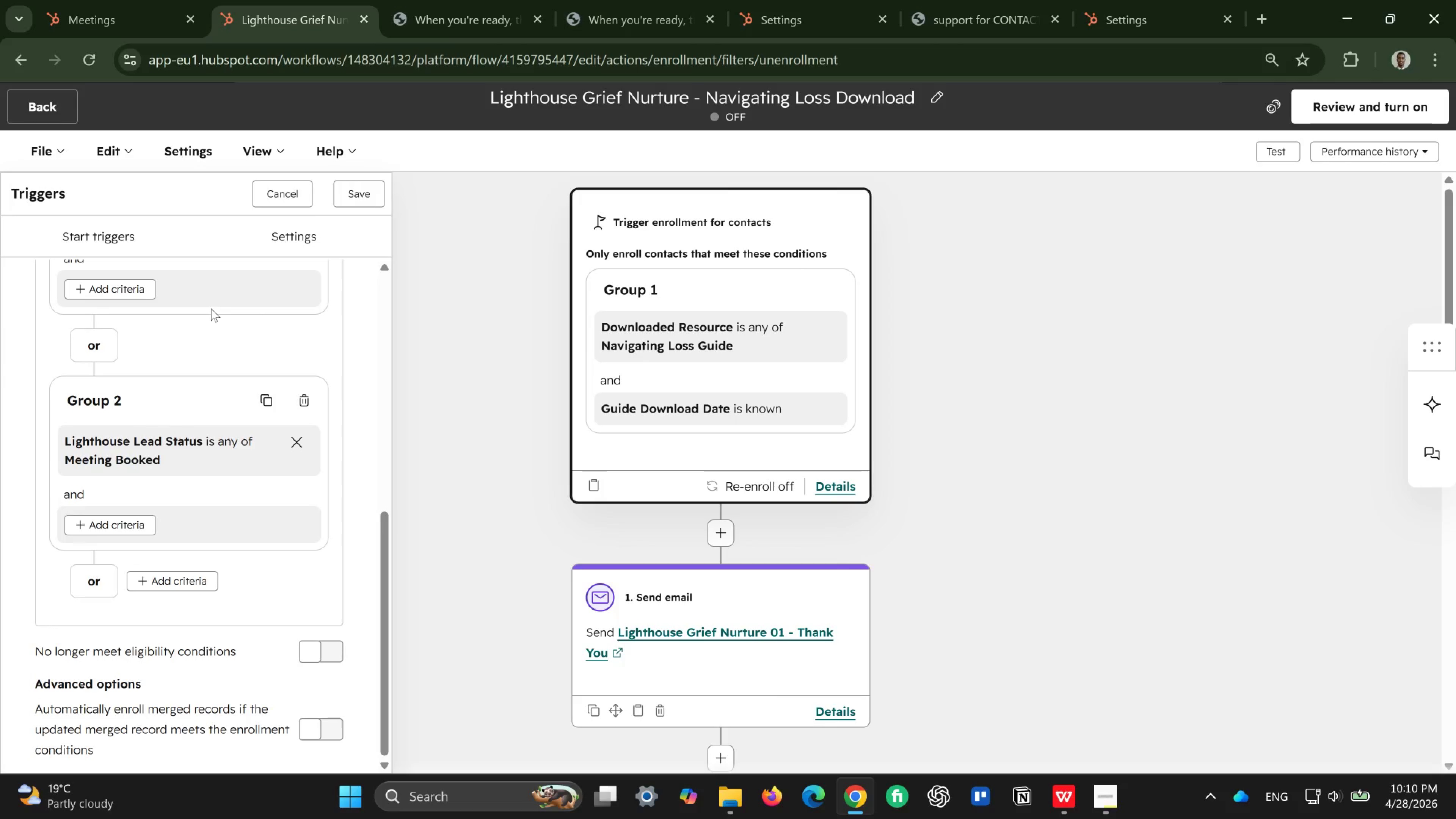 
left_click([366, 185])
 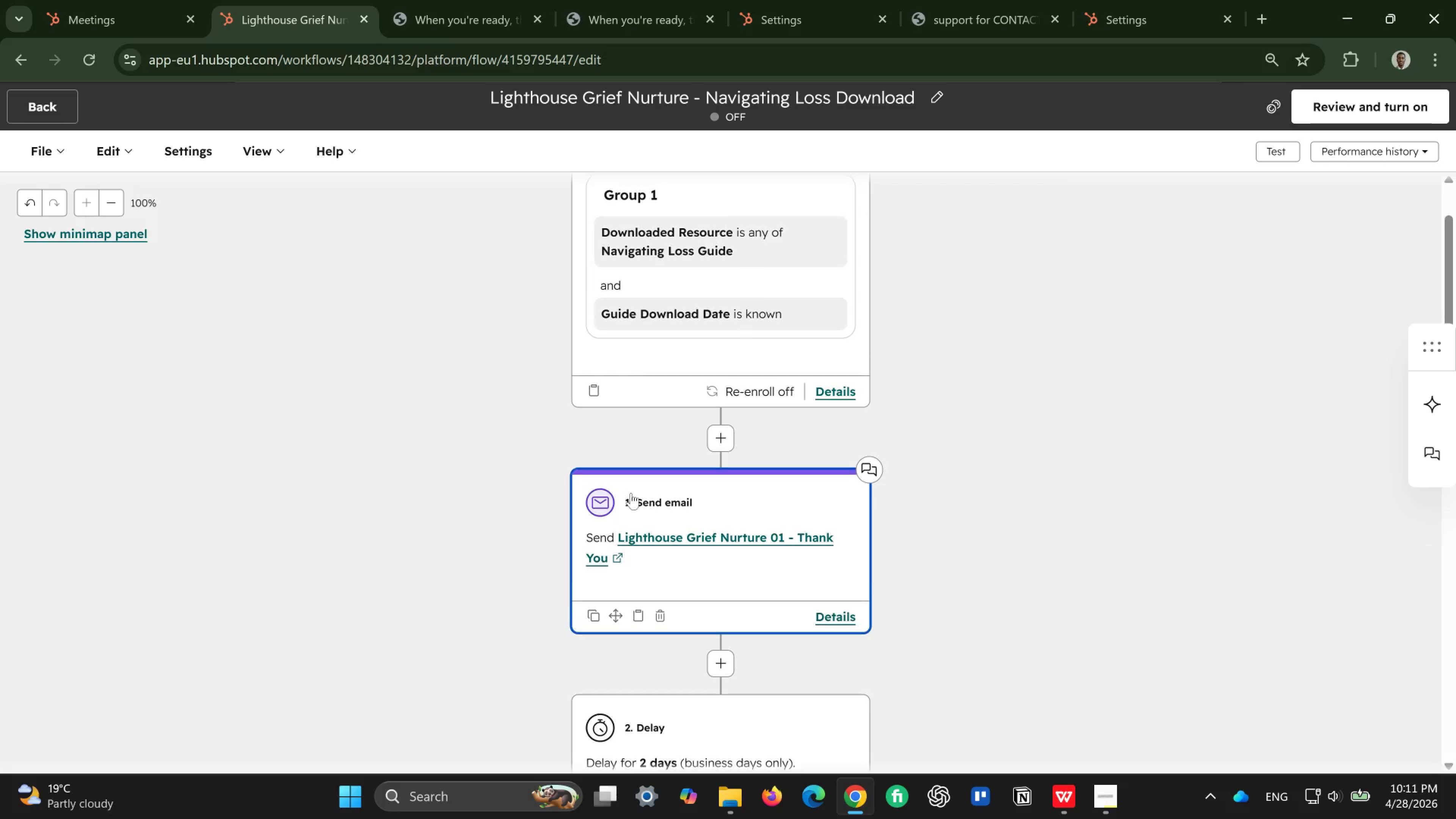 
wait(23.21)
 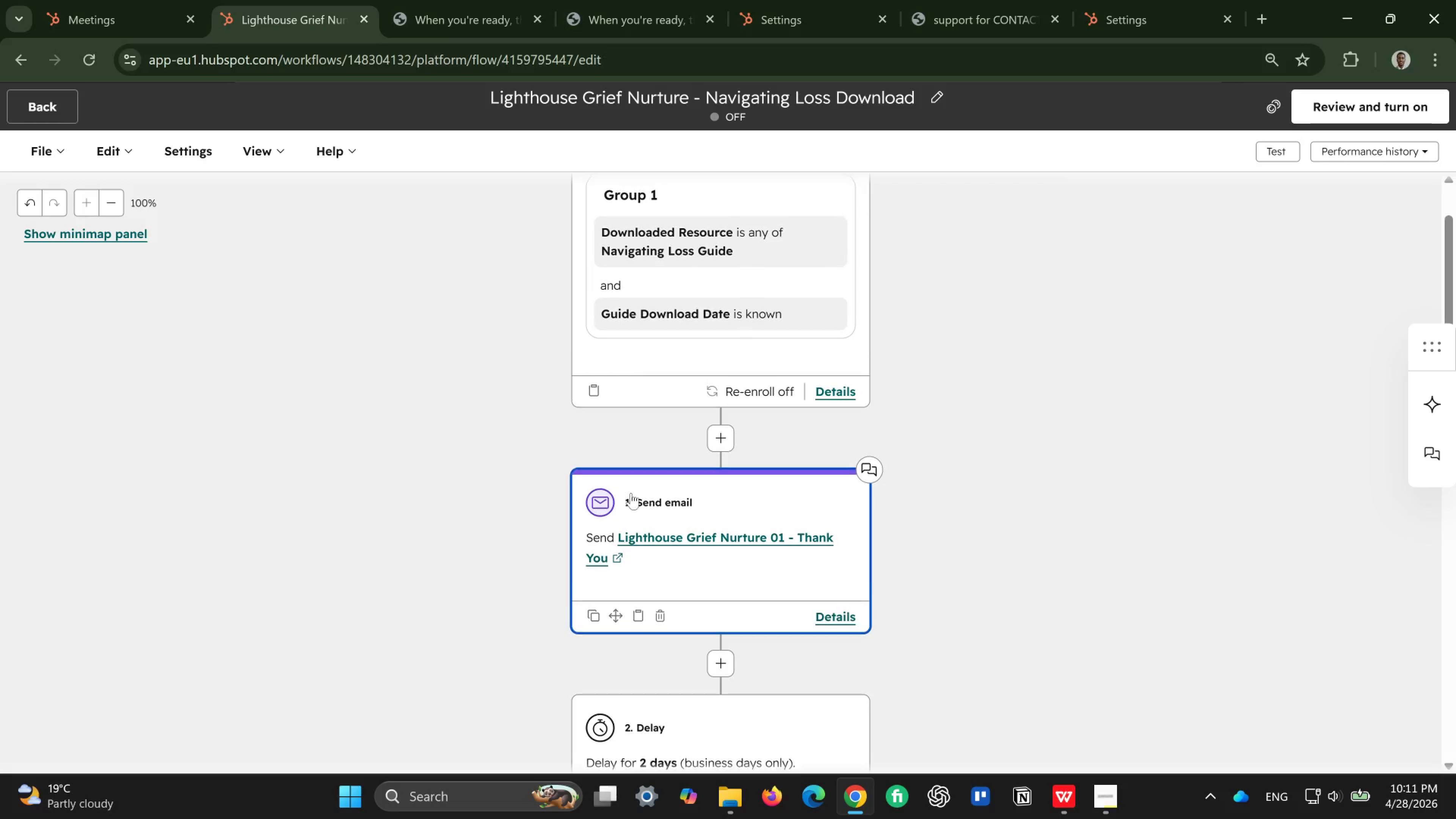 
left_click([711, 362])
 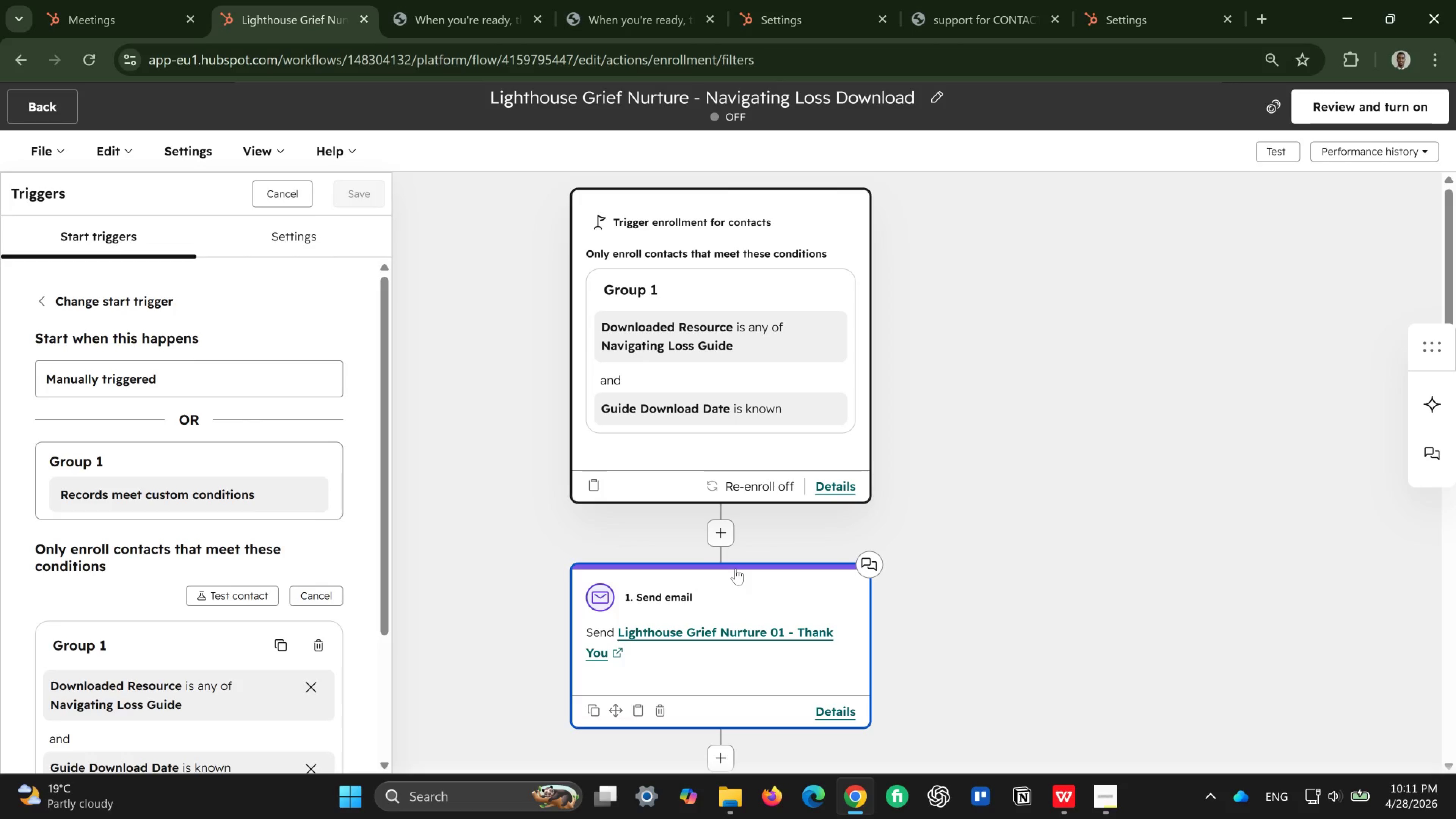 
wait(16.66)
 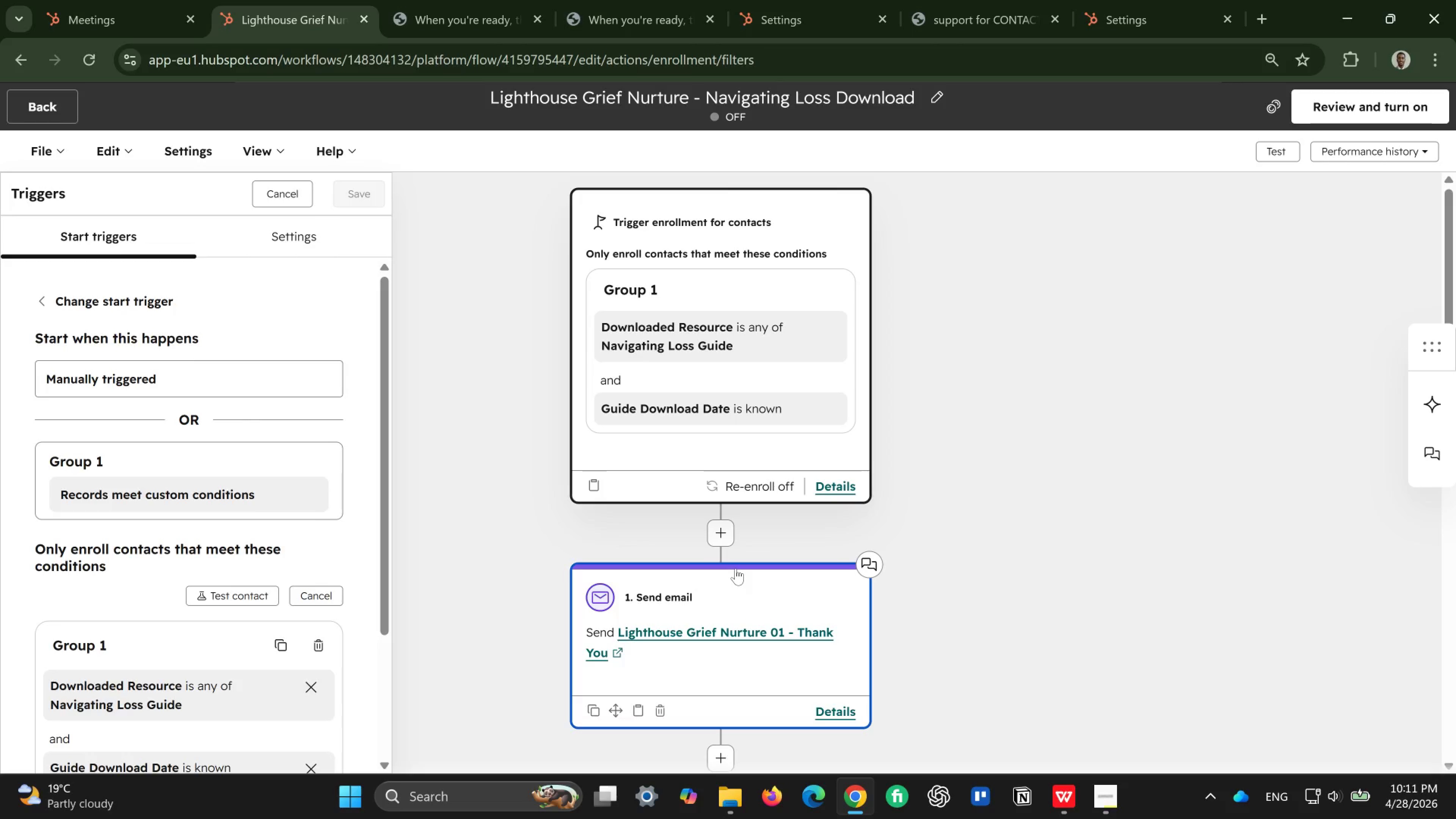 
left_click([715, 377])
 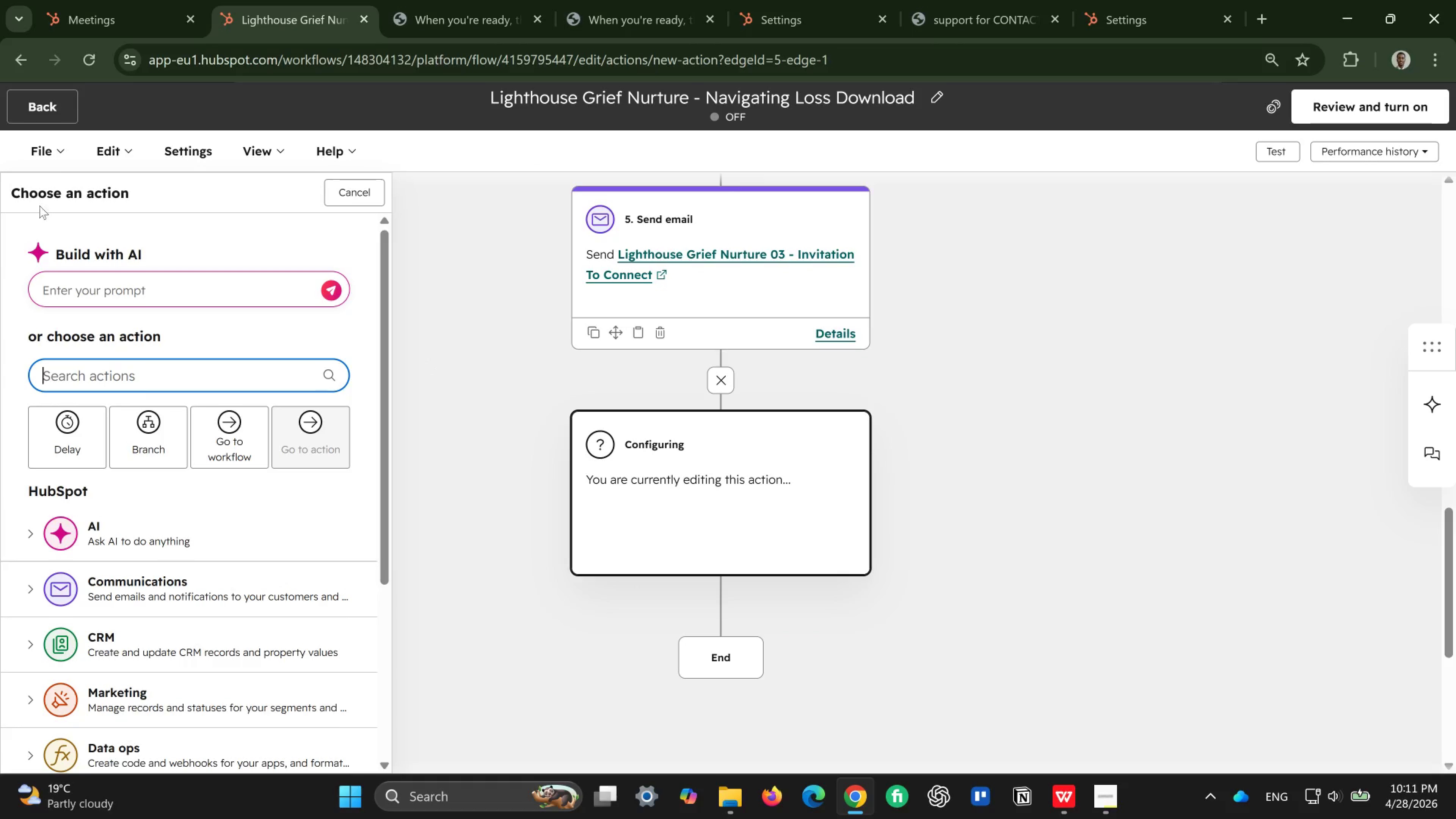 
left_click([109, 136])
 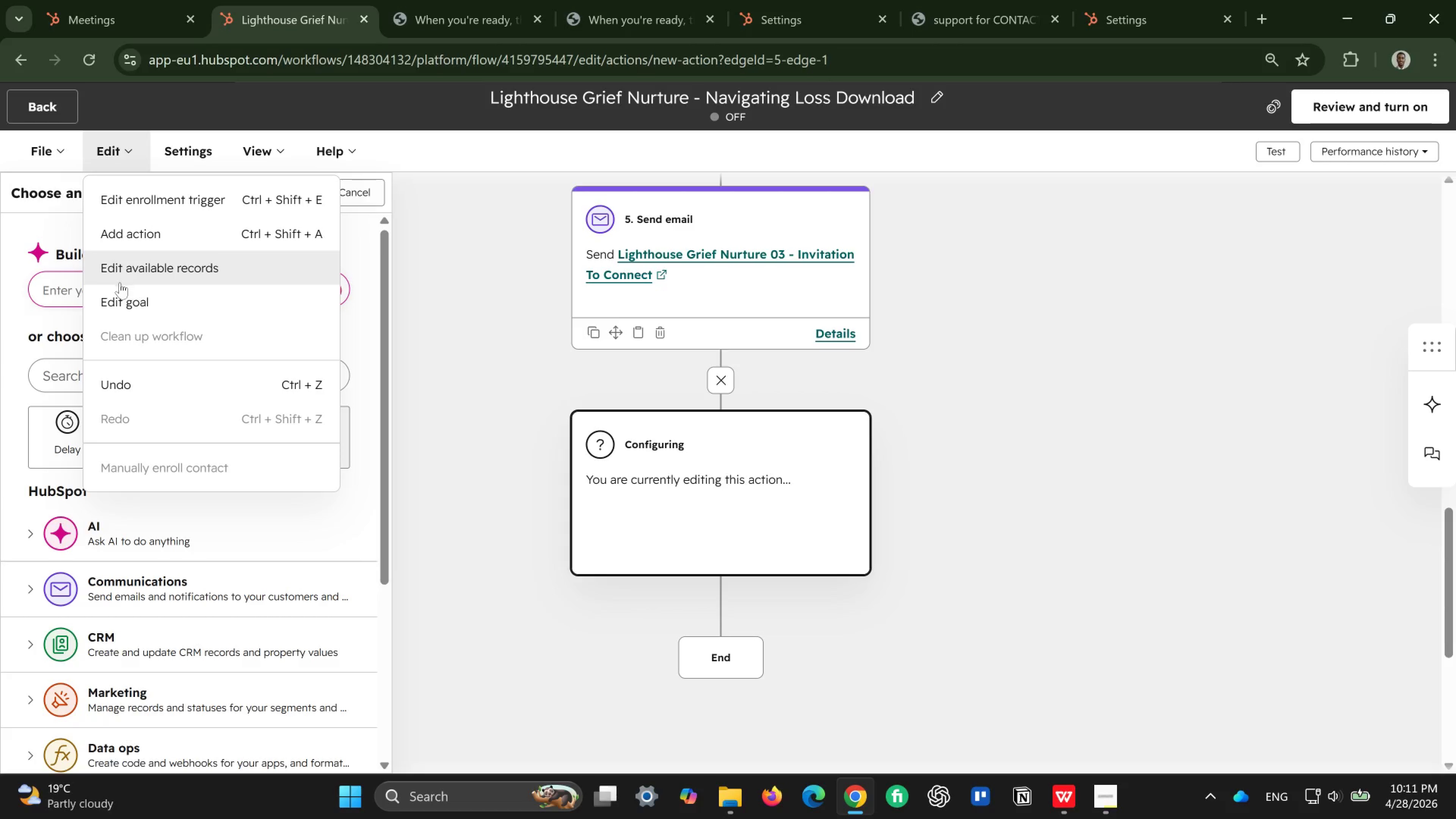 
left_click([126, 290])
 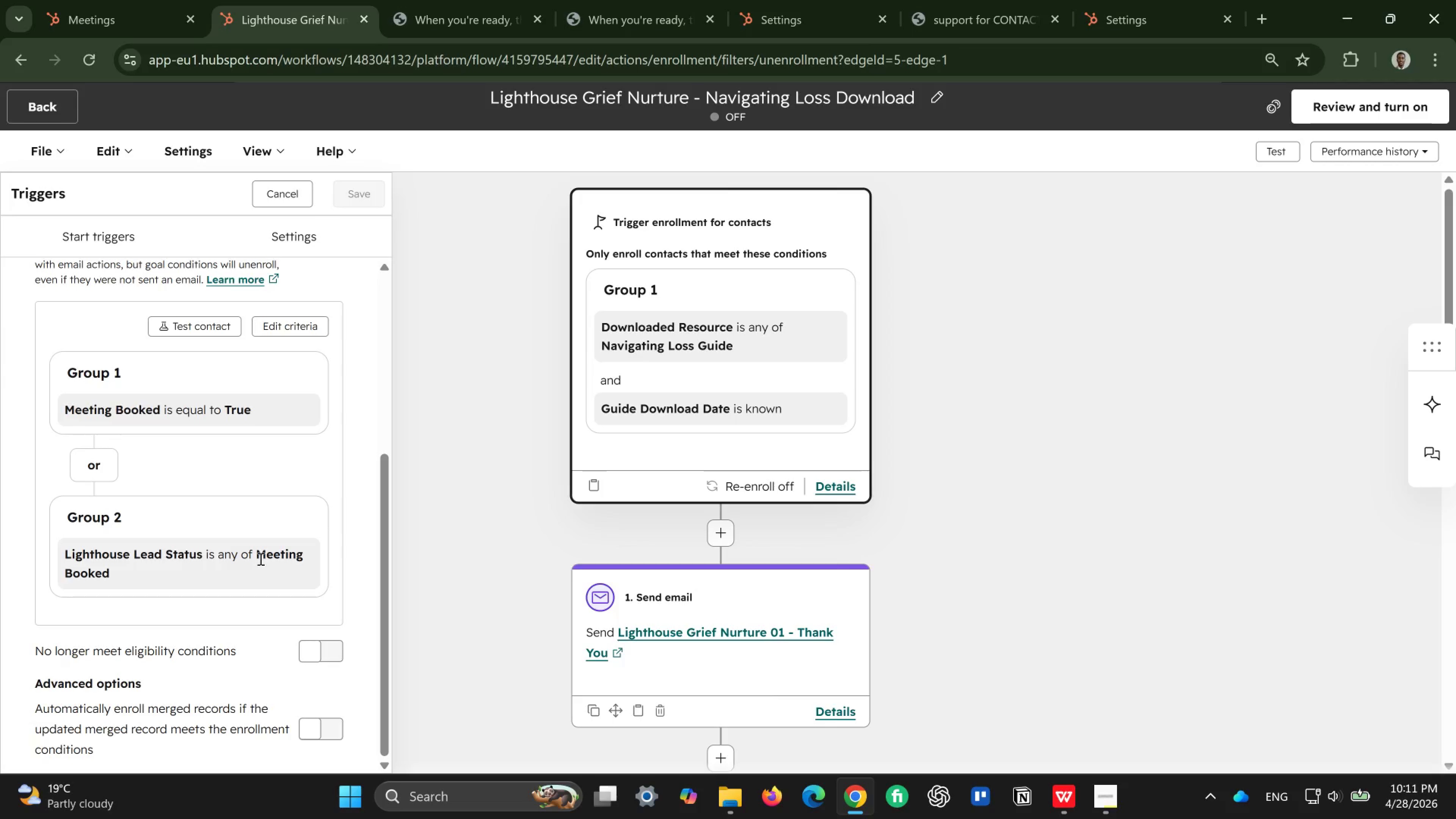 
wait(14.36)
 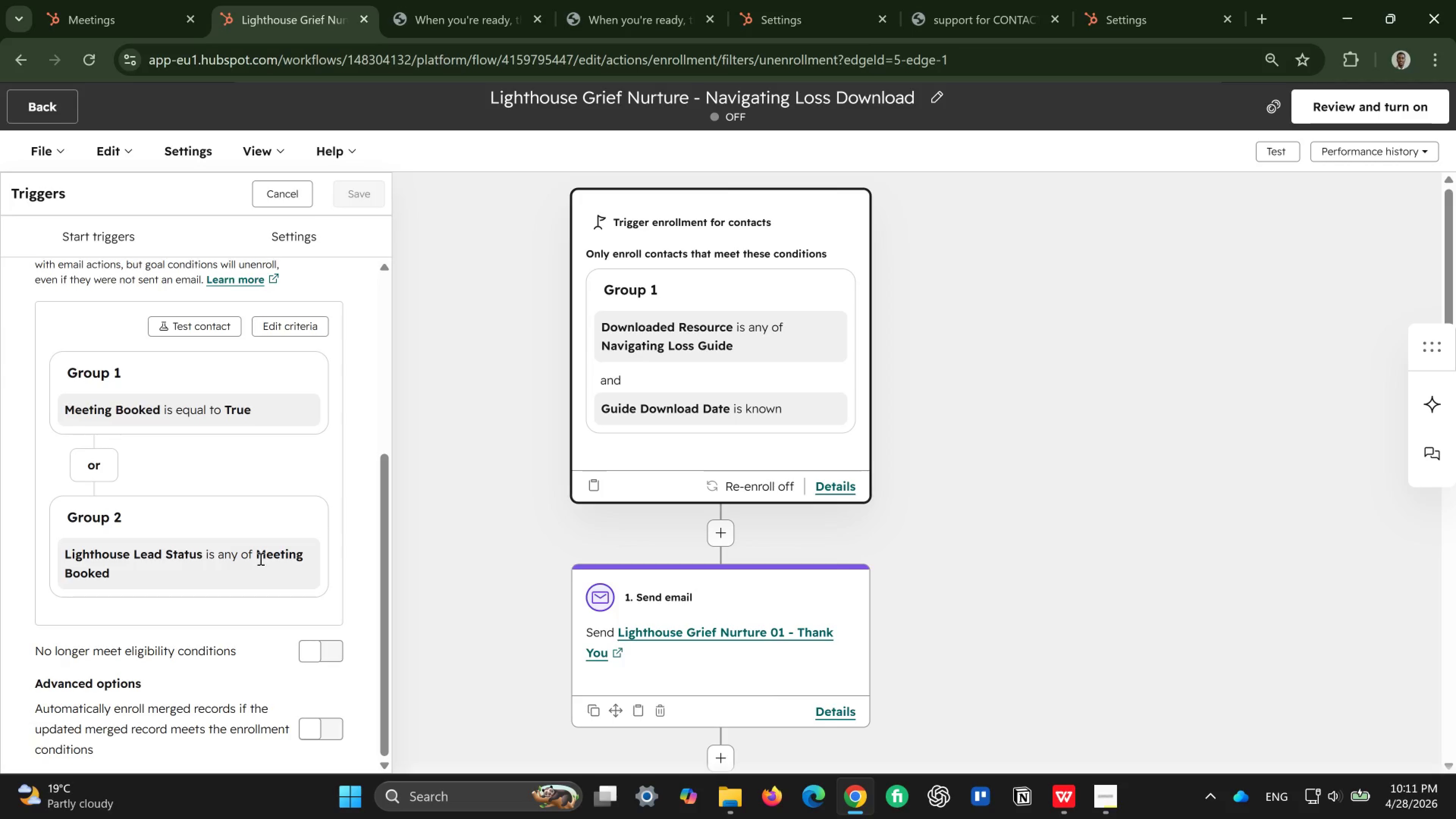 
left_click([430, 261])
 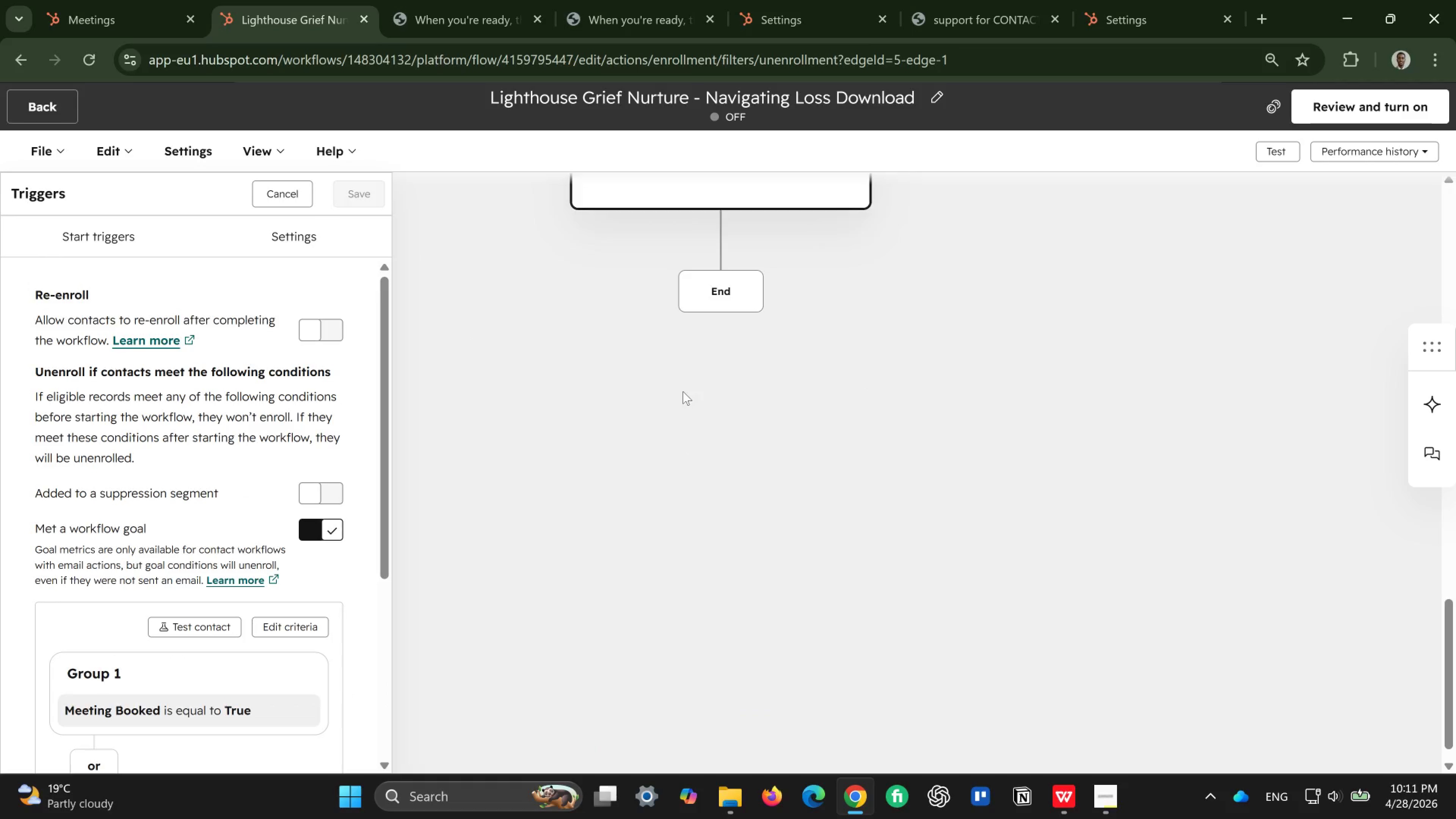 
wait(5.56)
 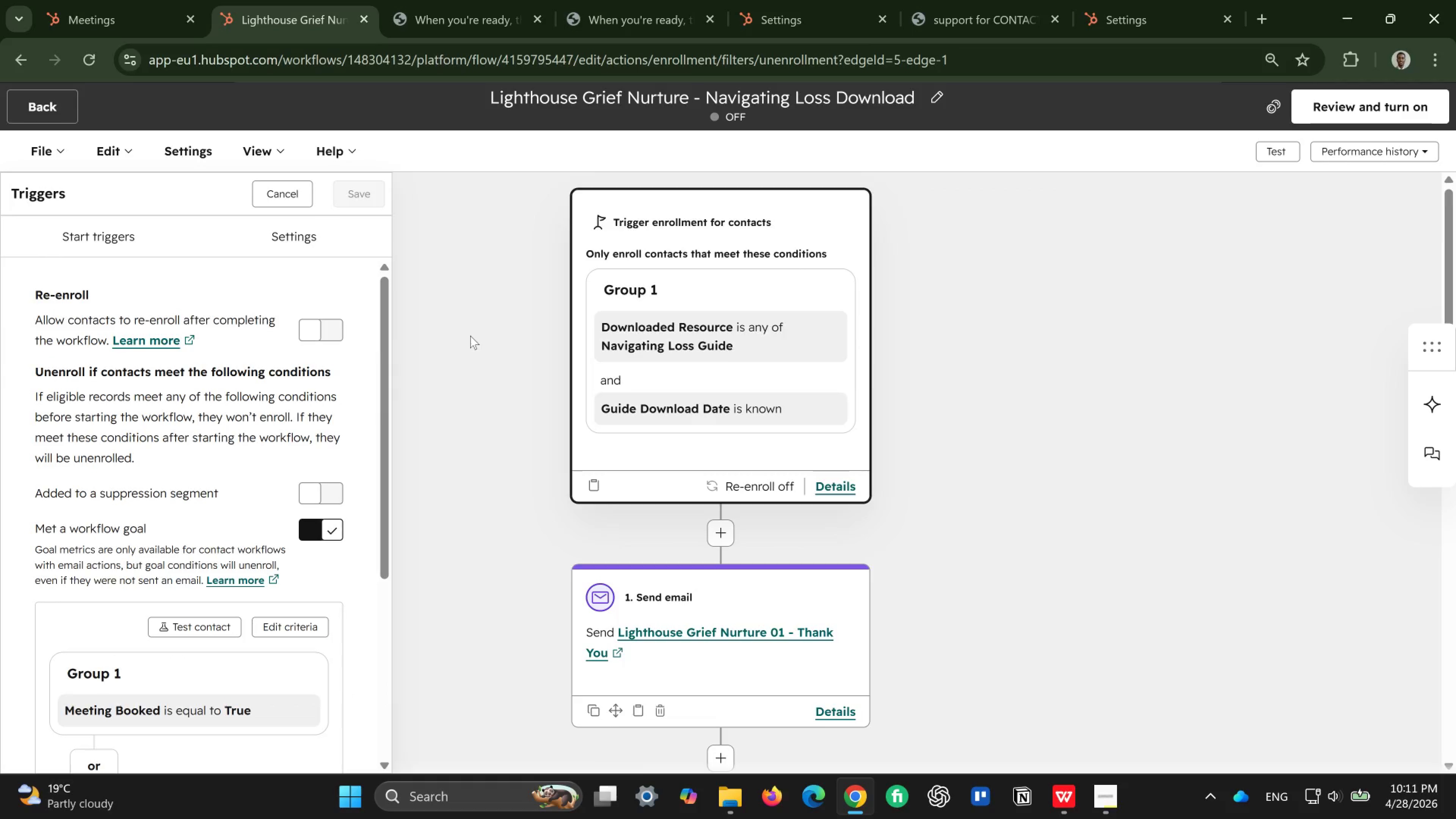 
left_click([720, 203])
 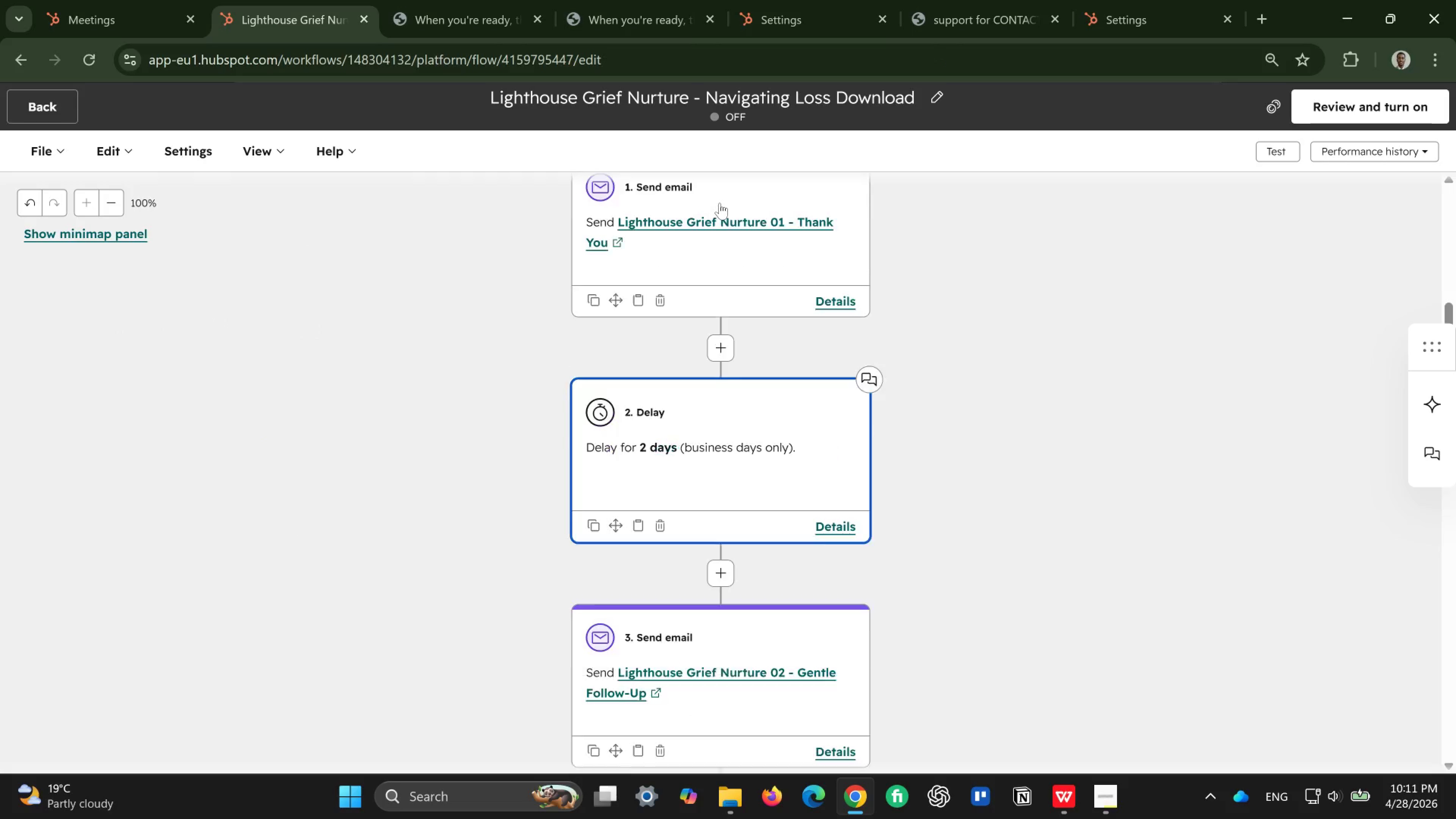 
wait(6.2)
 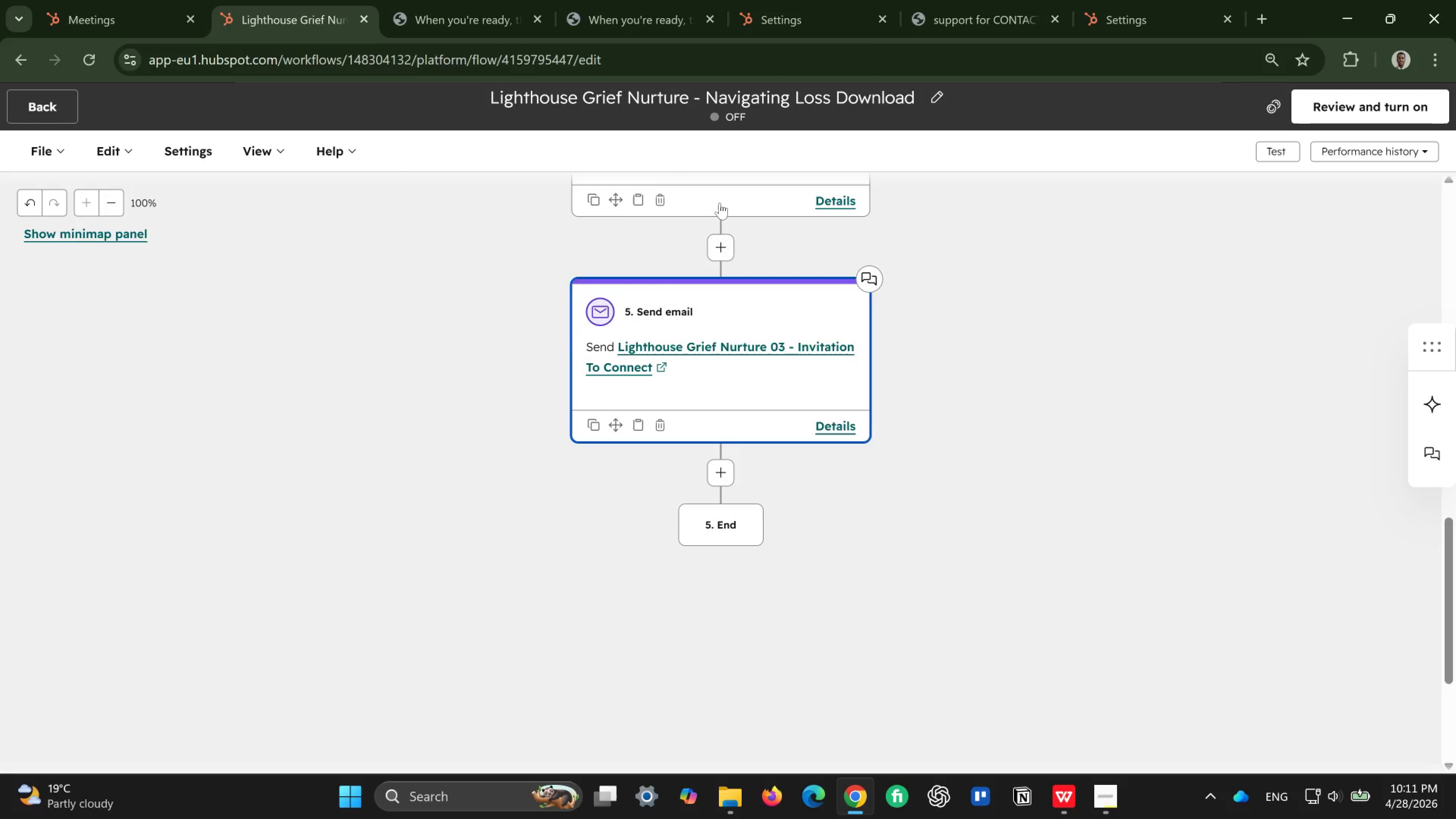 
left_click([129, 143])
 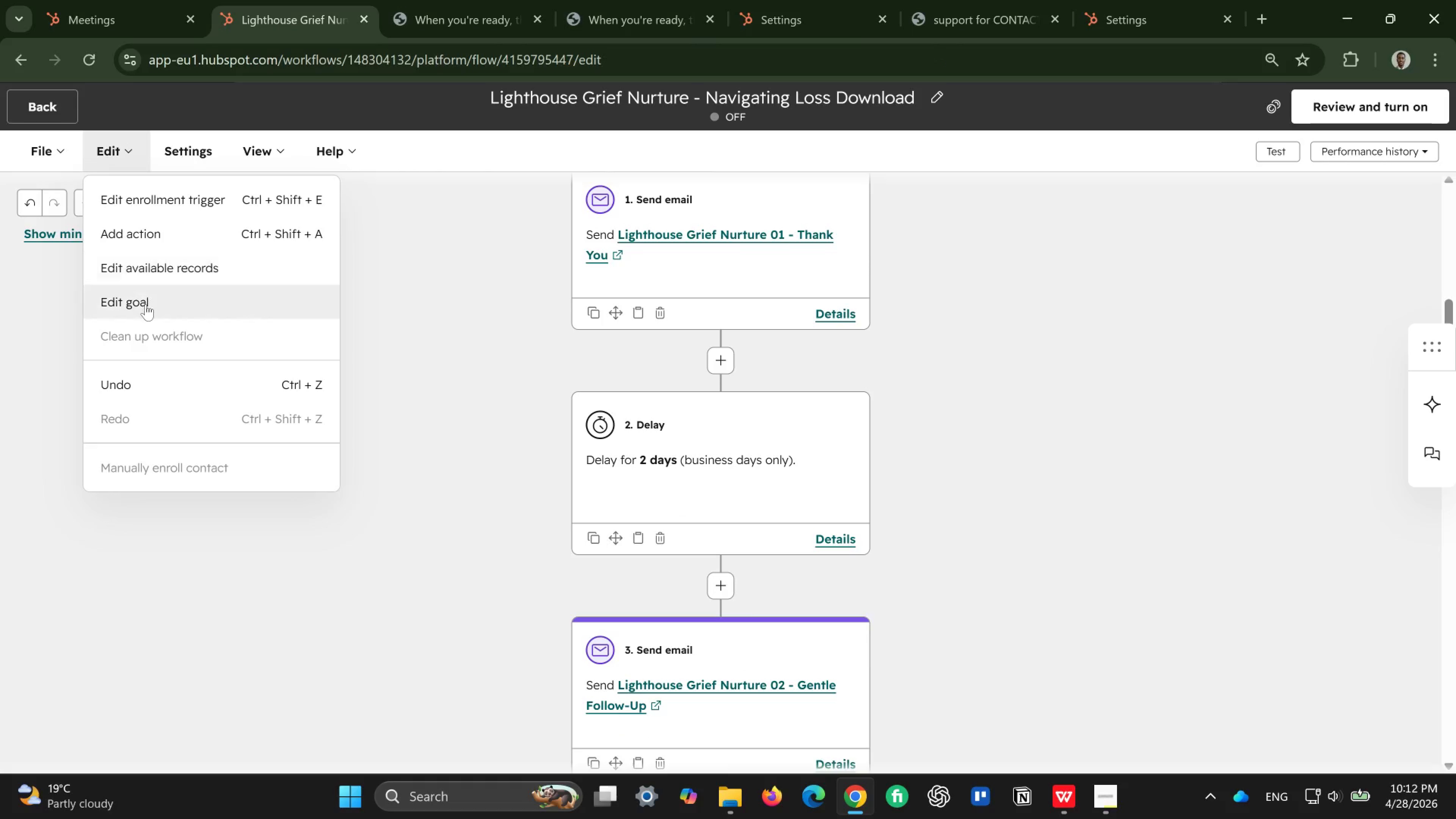 
left_click([146, 304])
 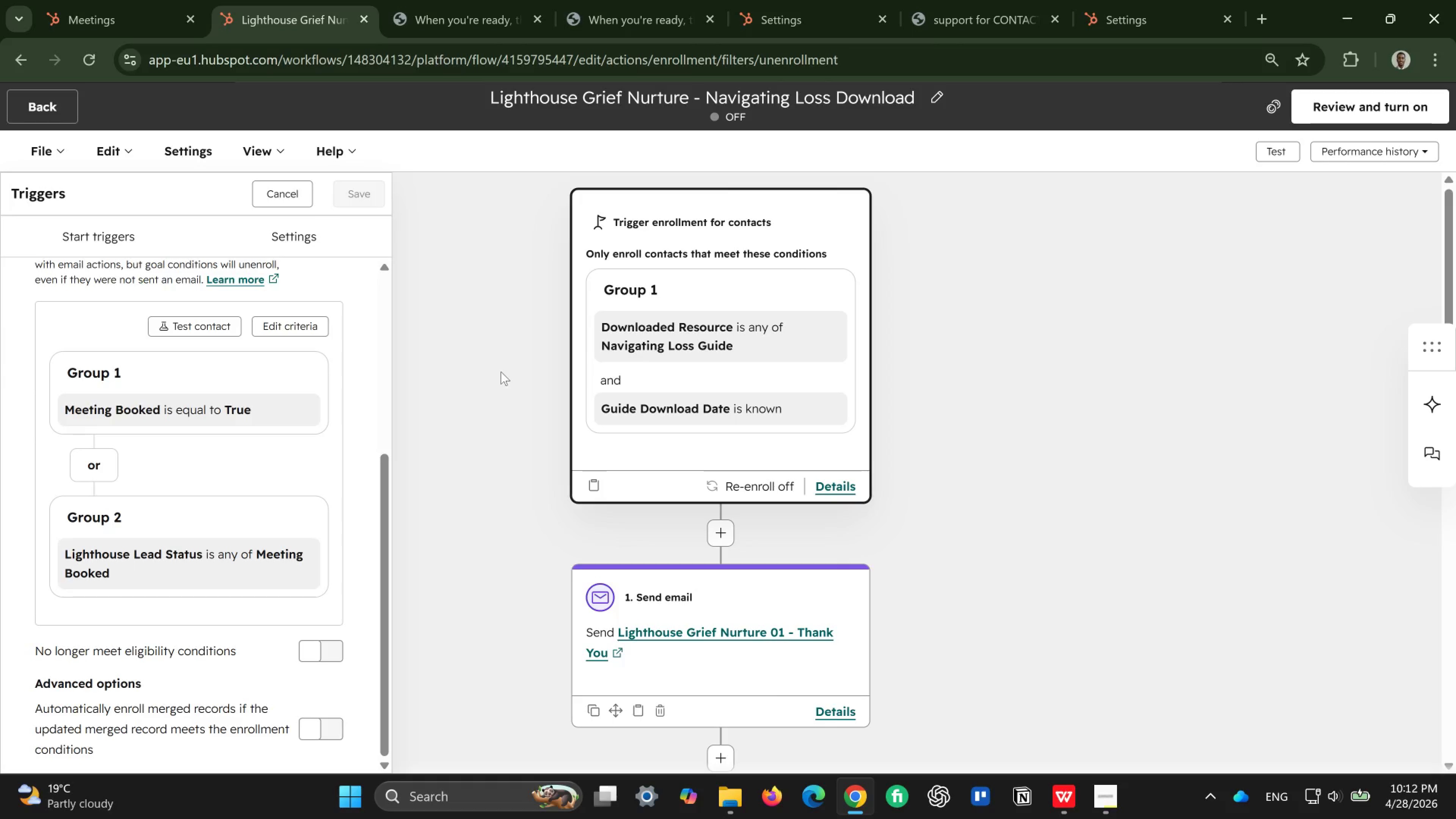 
wait(13.31)
 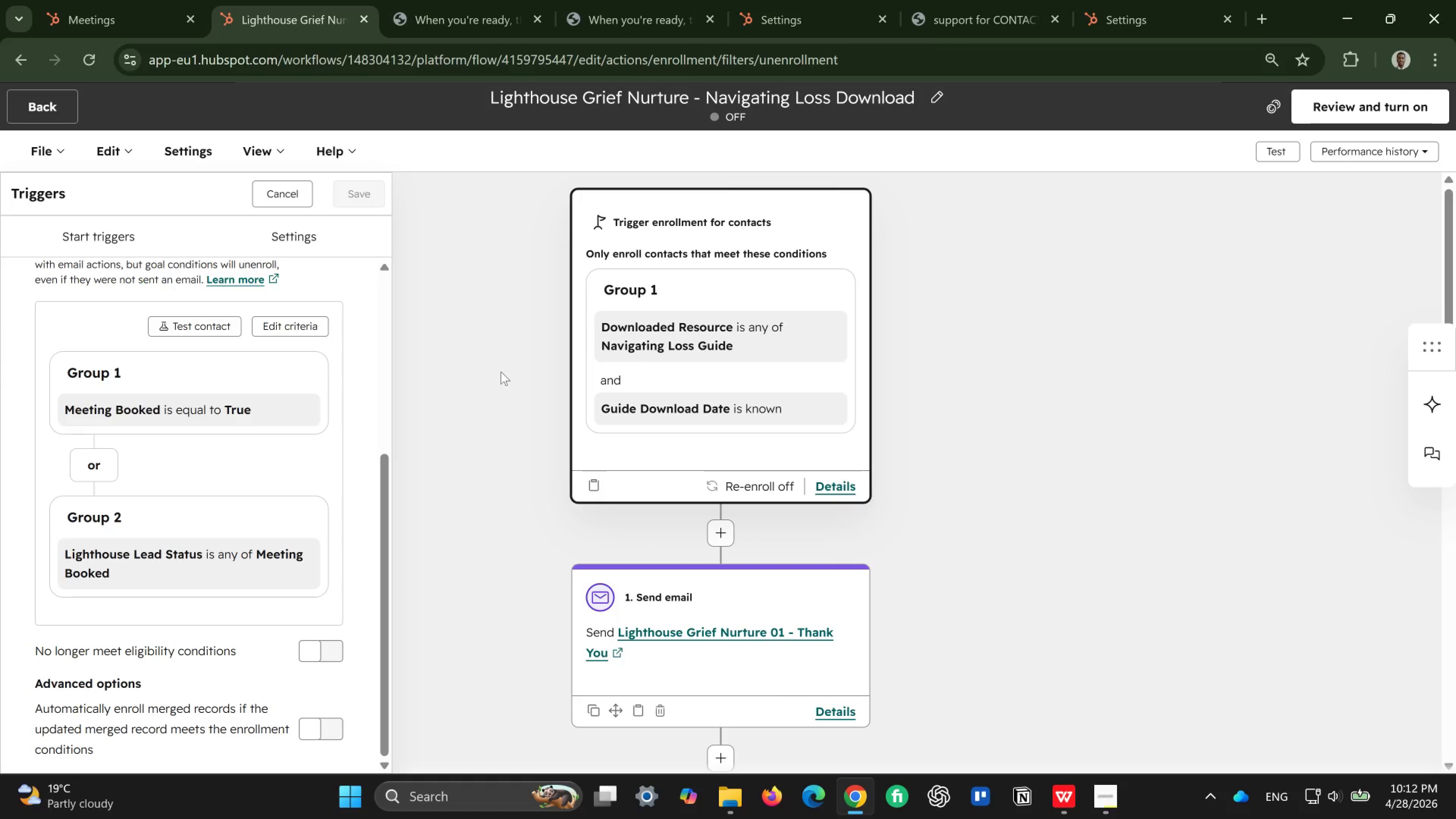 
left_click([1394, 93])
 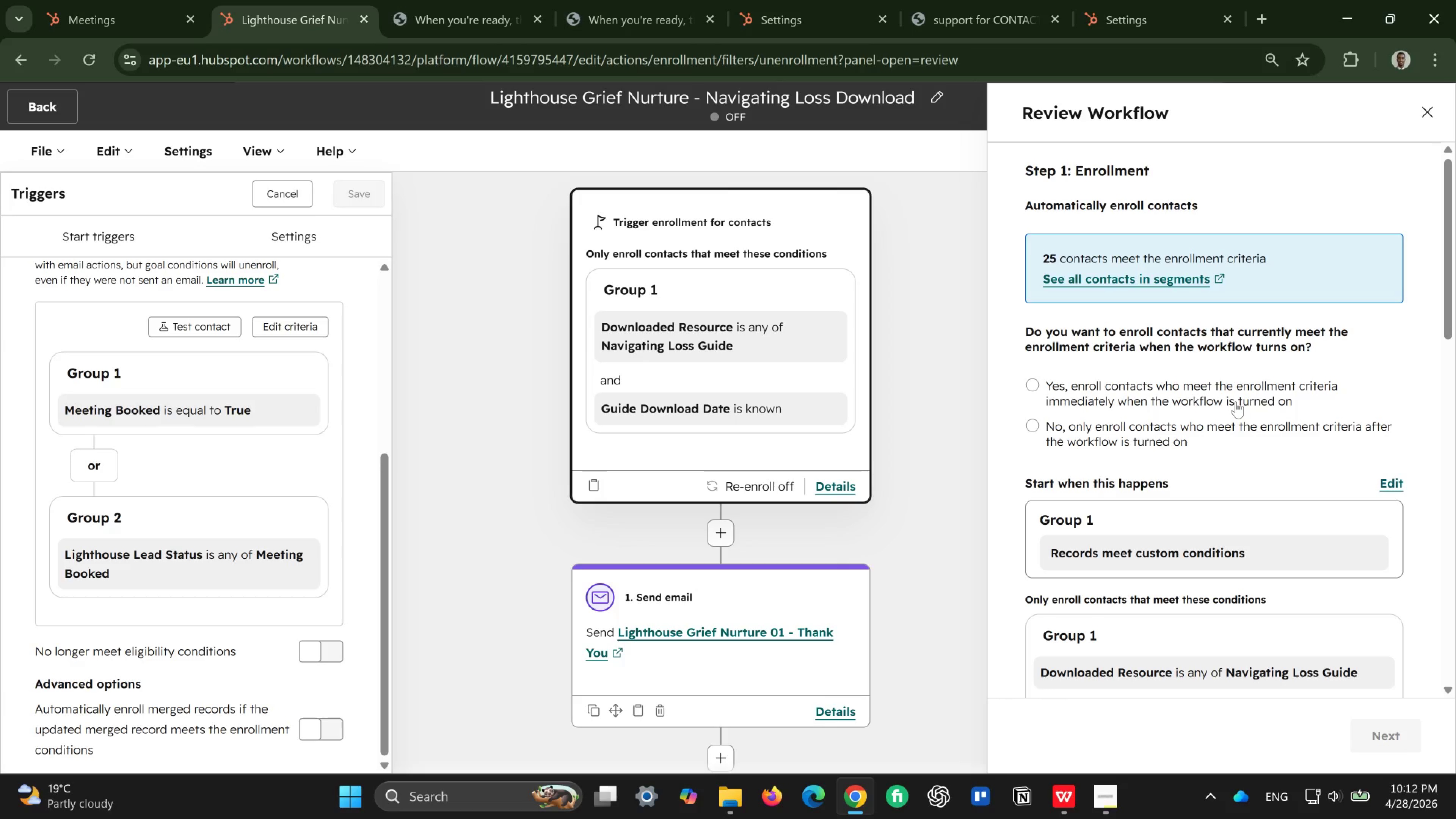 
wait(42.28)
 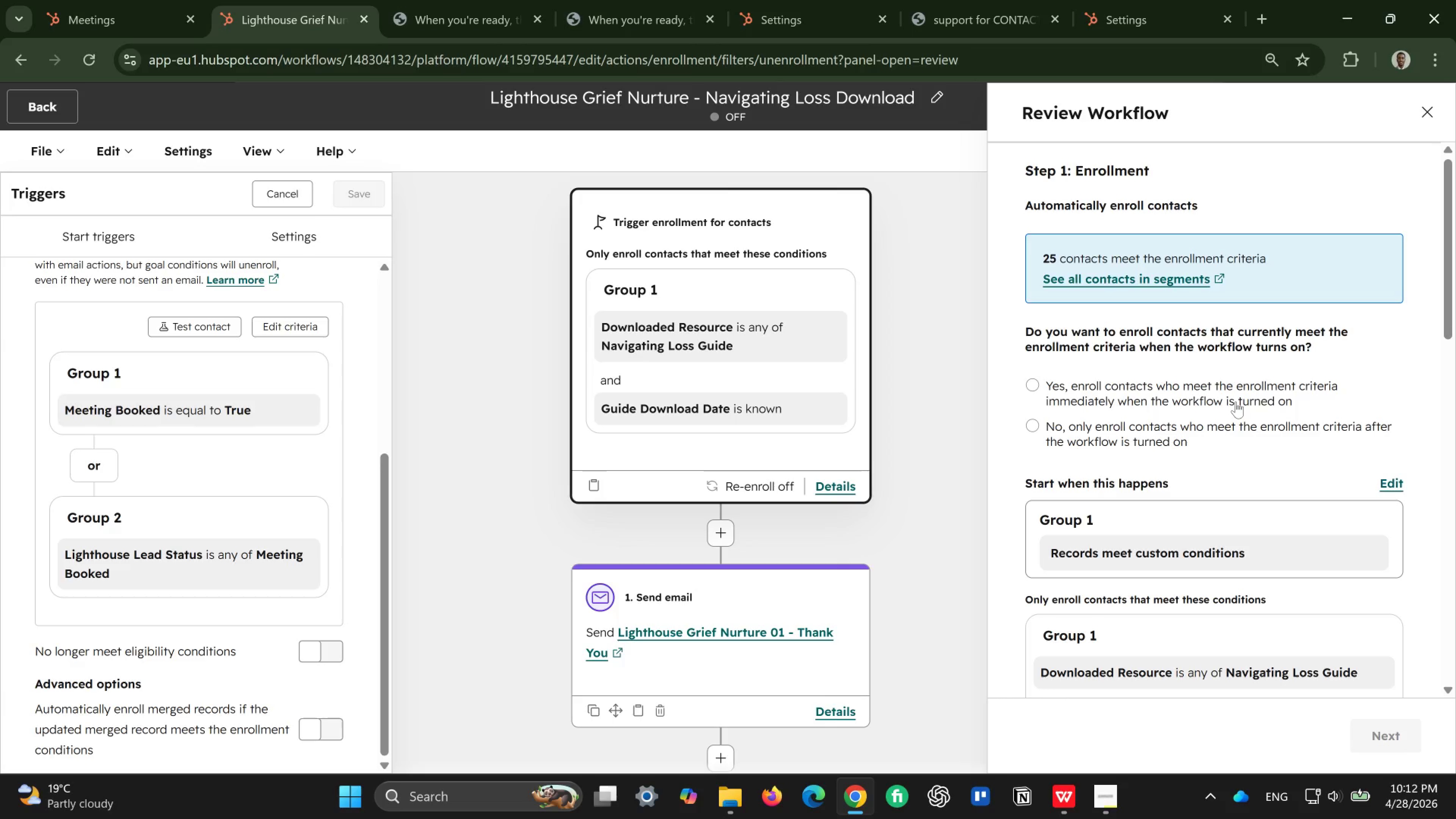 
left_click([1038, 380])
 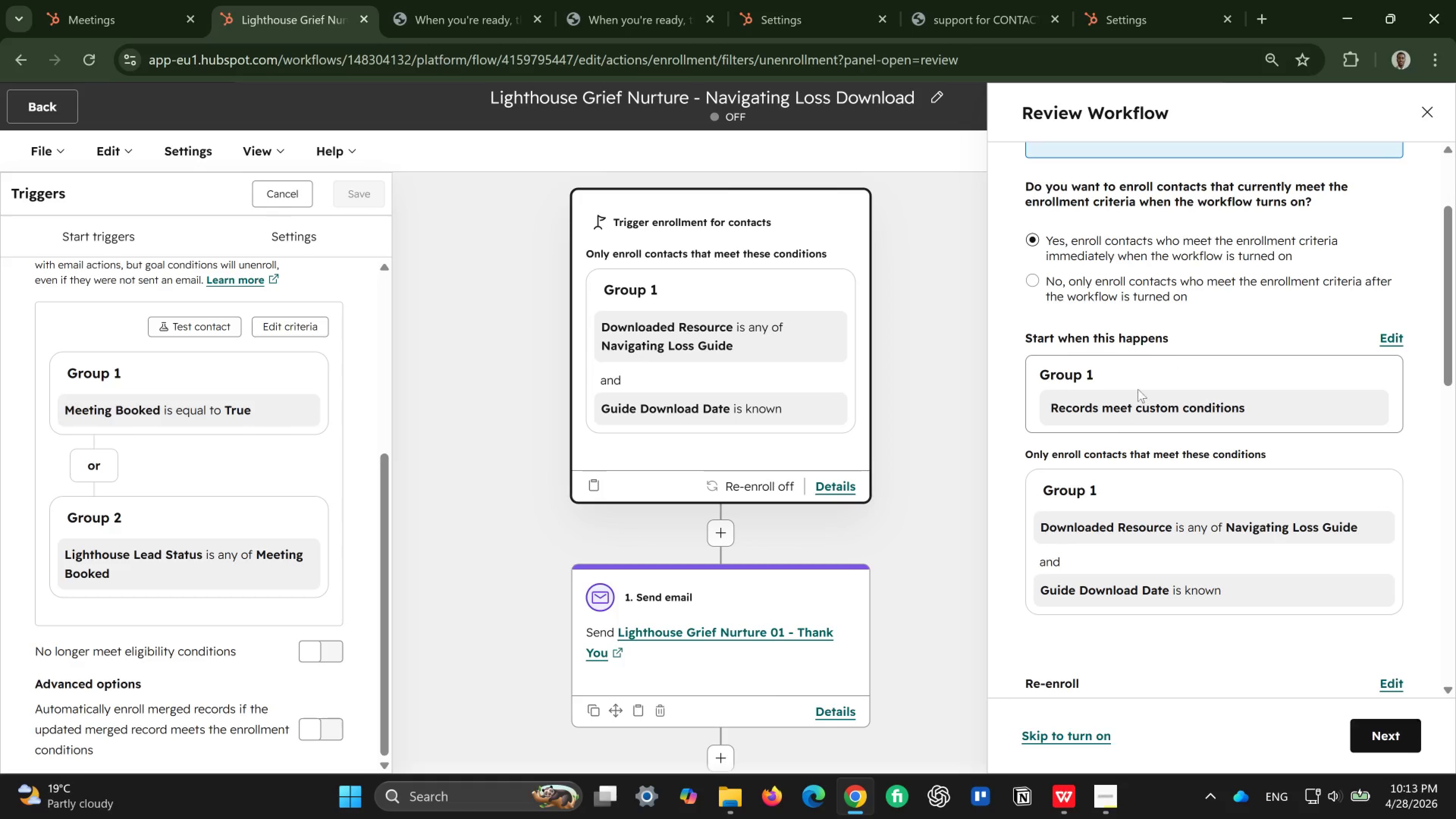 
wait(6.41)
 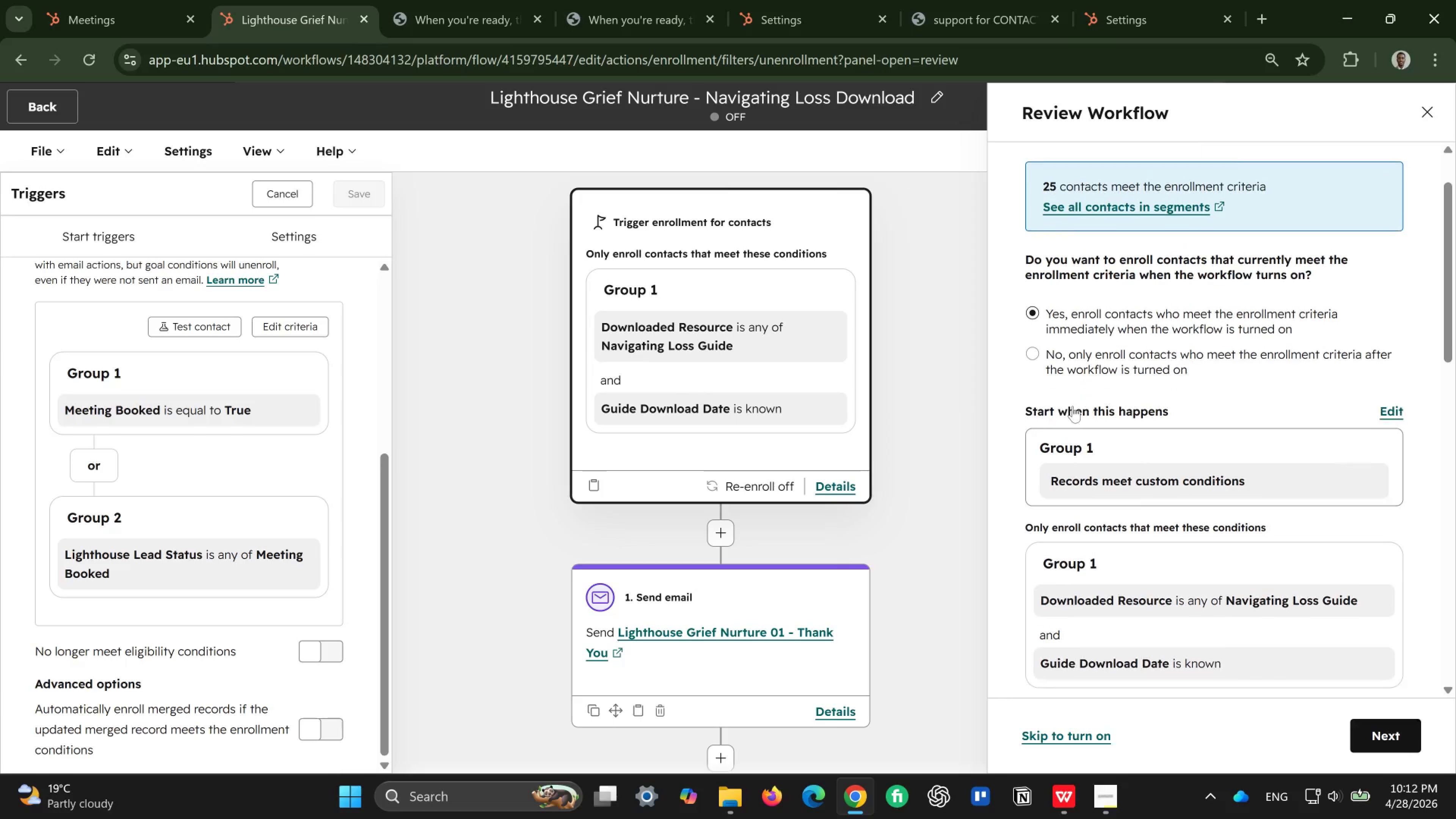 
mouse_move([1220, 410])
 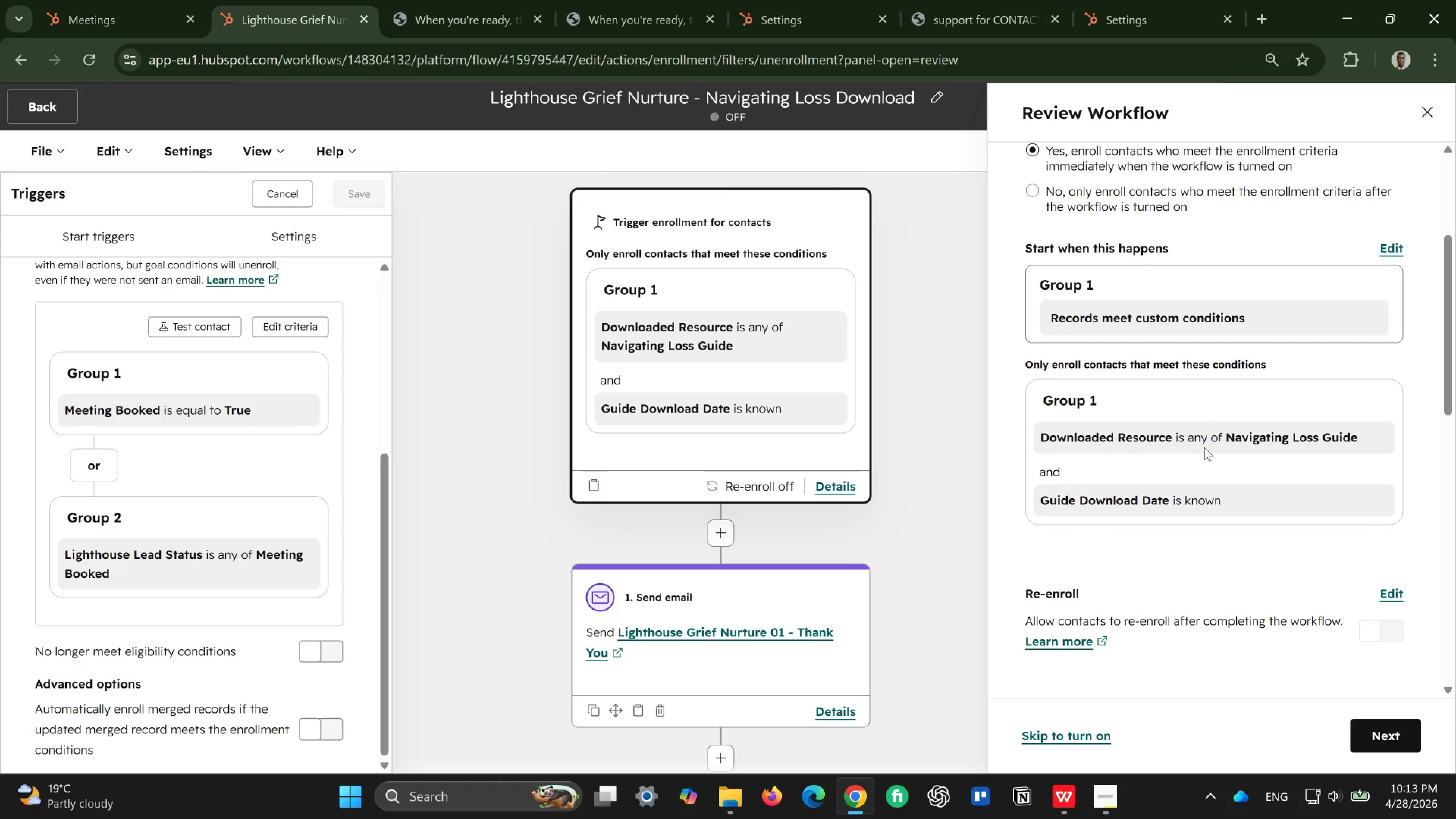 
mouse_move([1226, 442])
 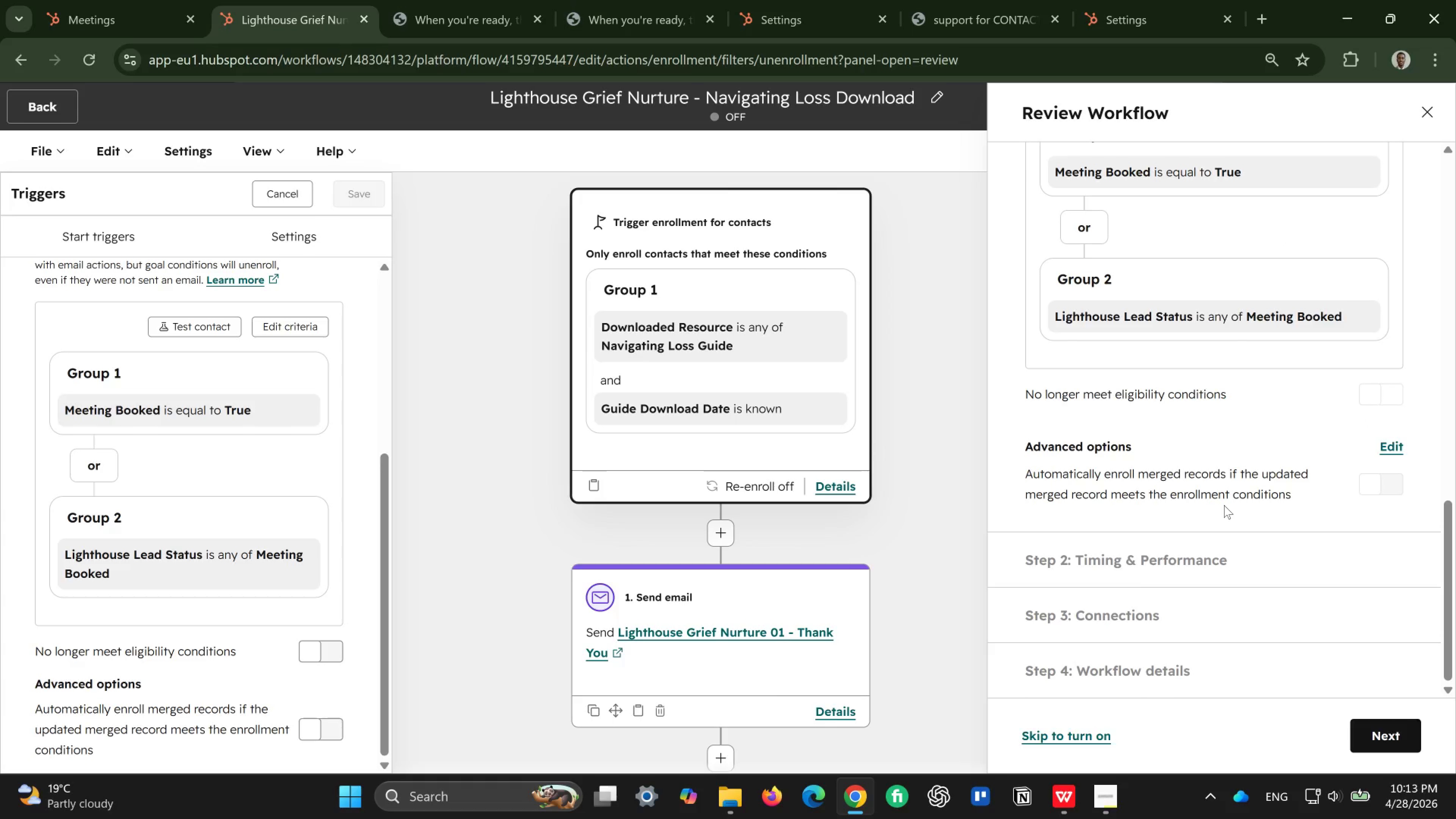 
wait(12.73)
 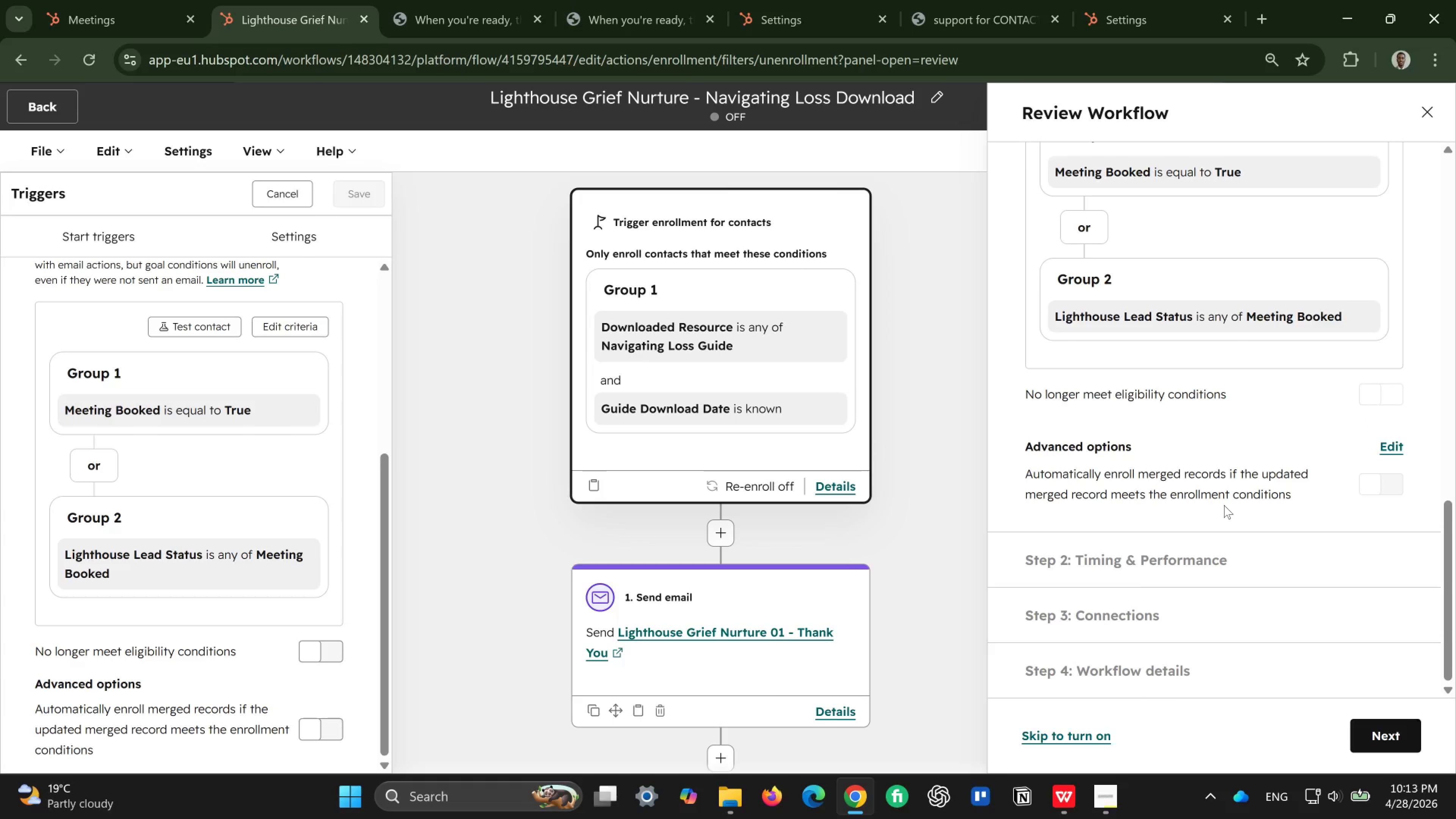 
left_click([1389, 725])
 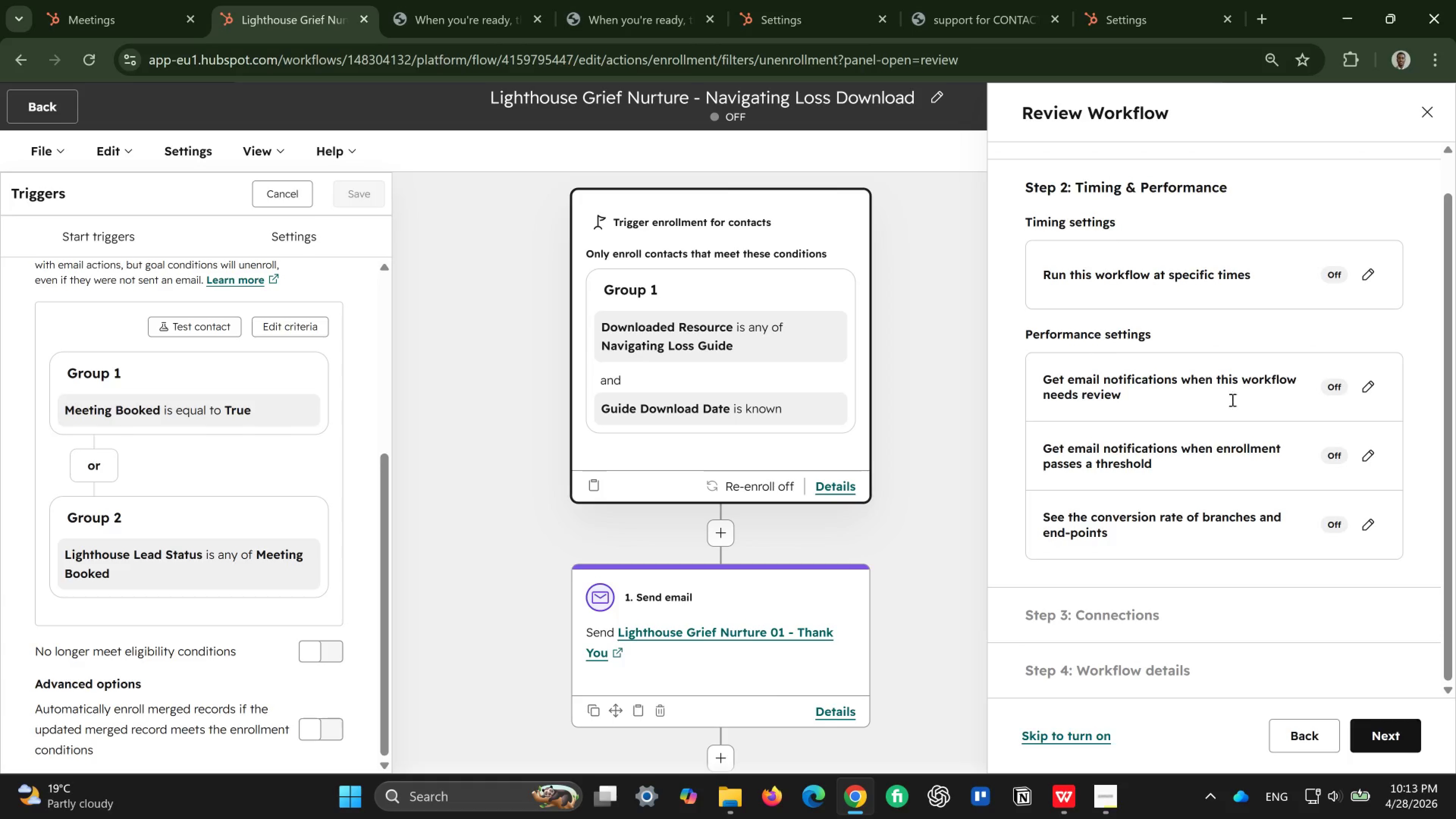 
wait(5.27)
 